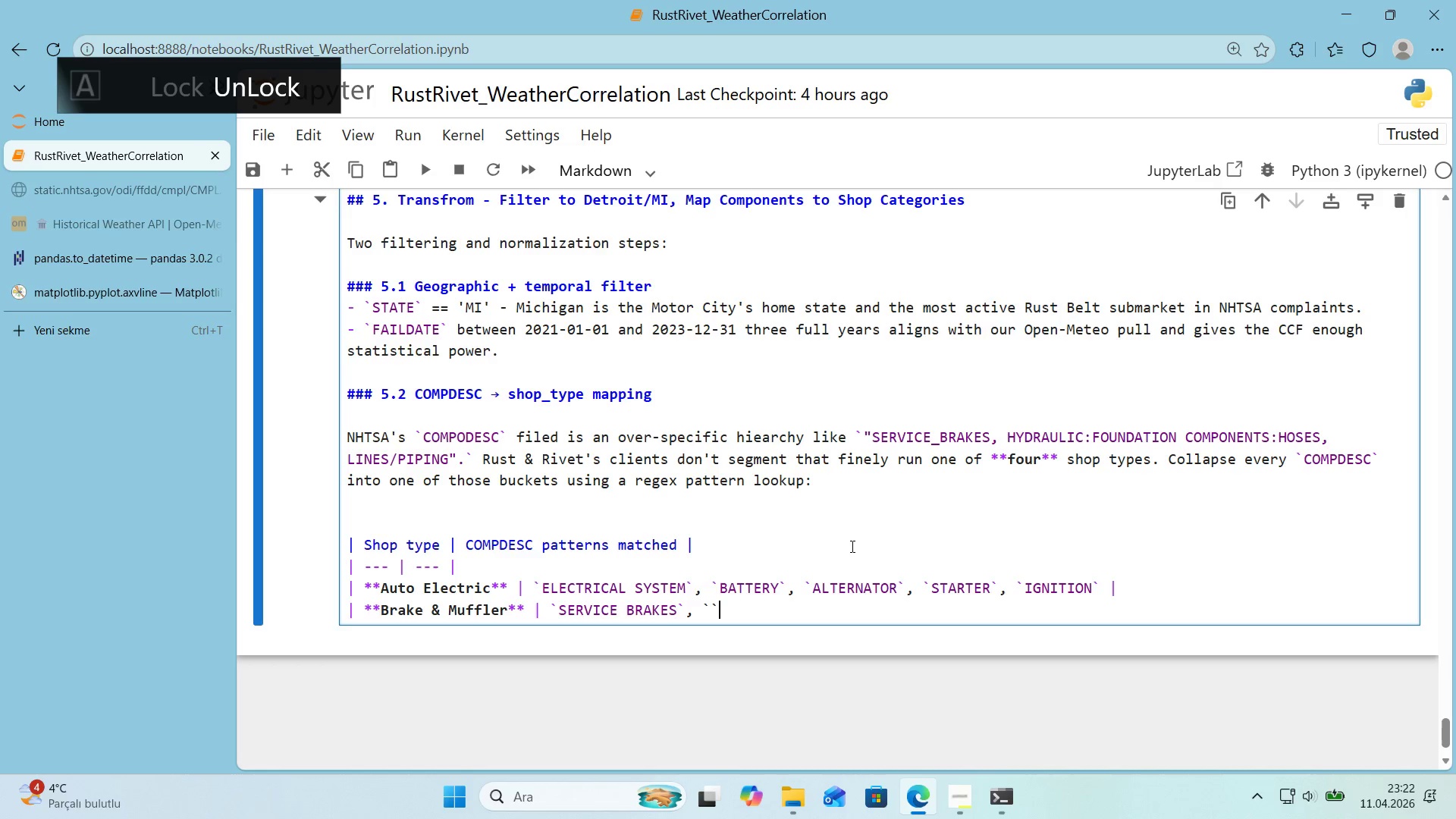 
key(Alt+Control+Comma)
 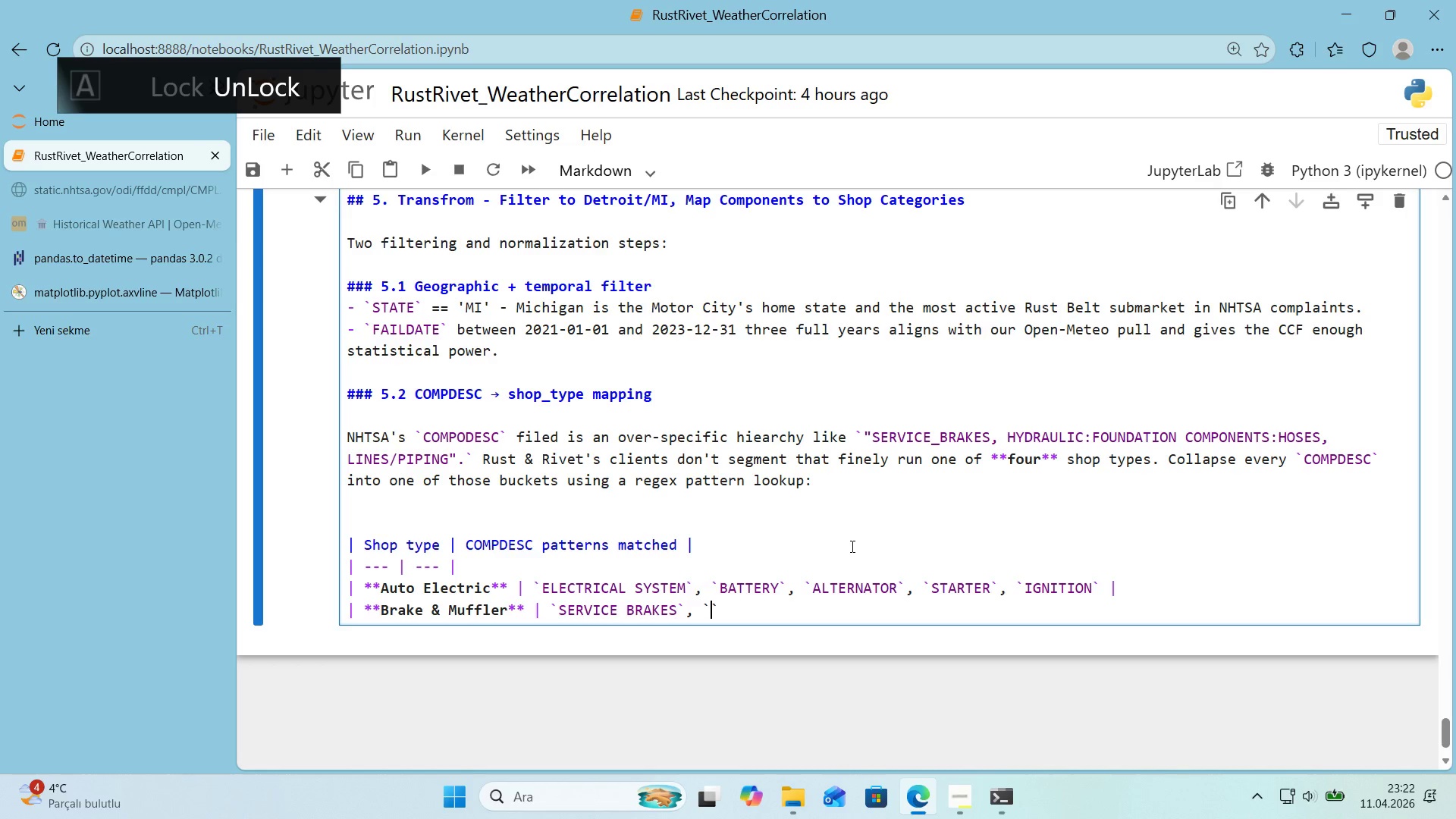 
key(ArrowLeft)
 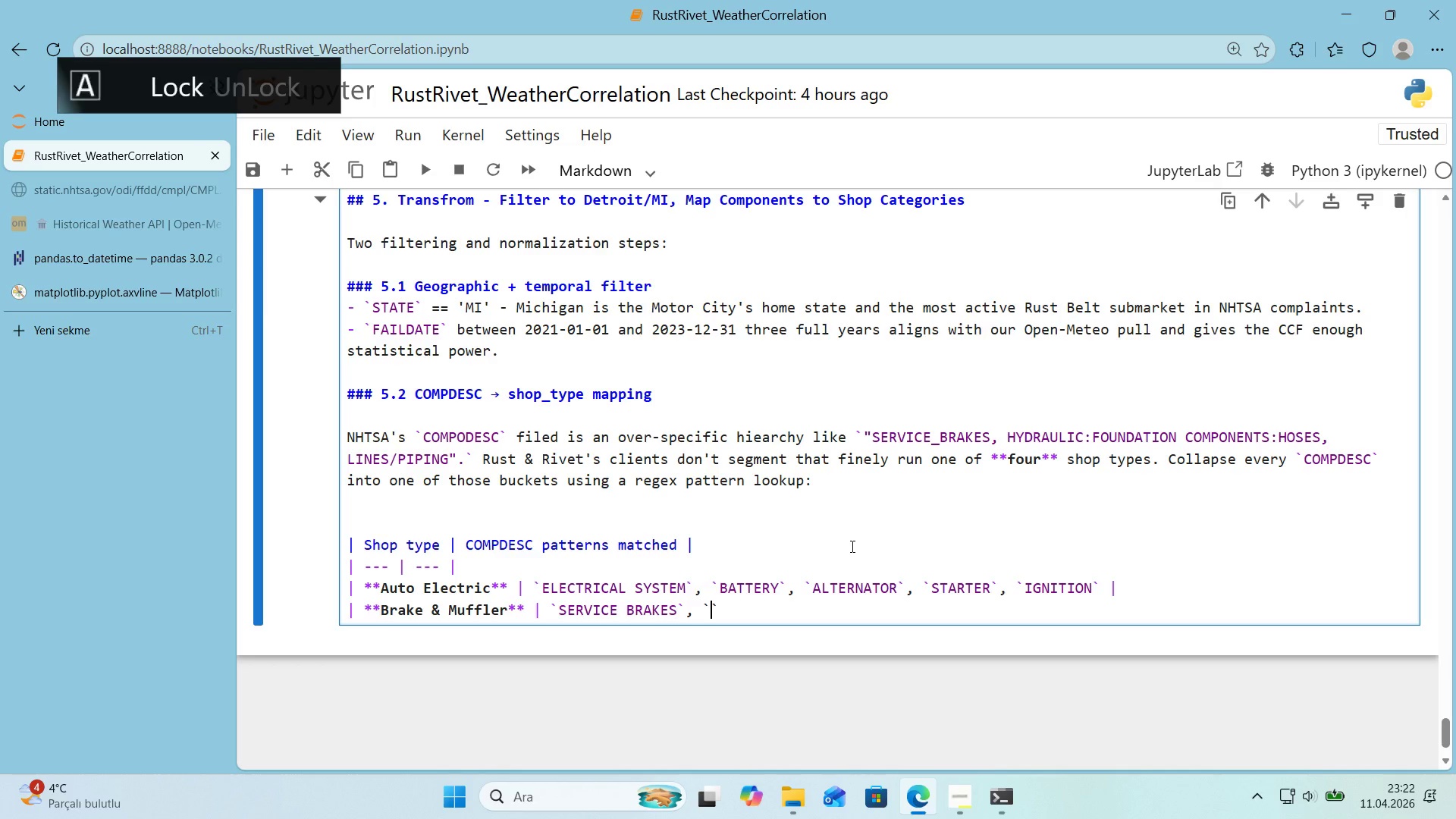 
type(EXHAUST)
 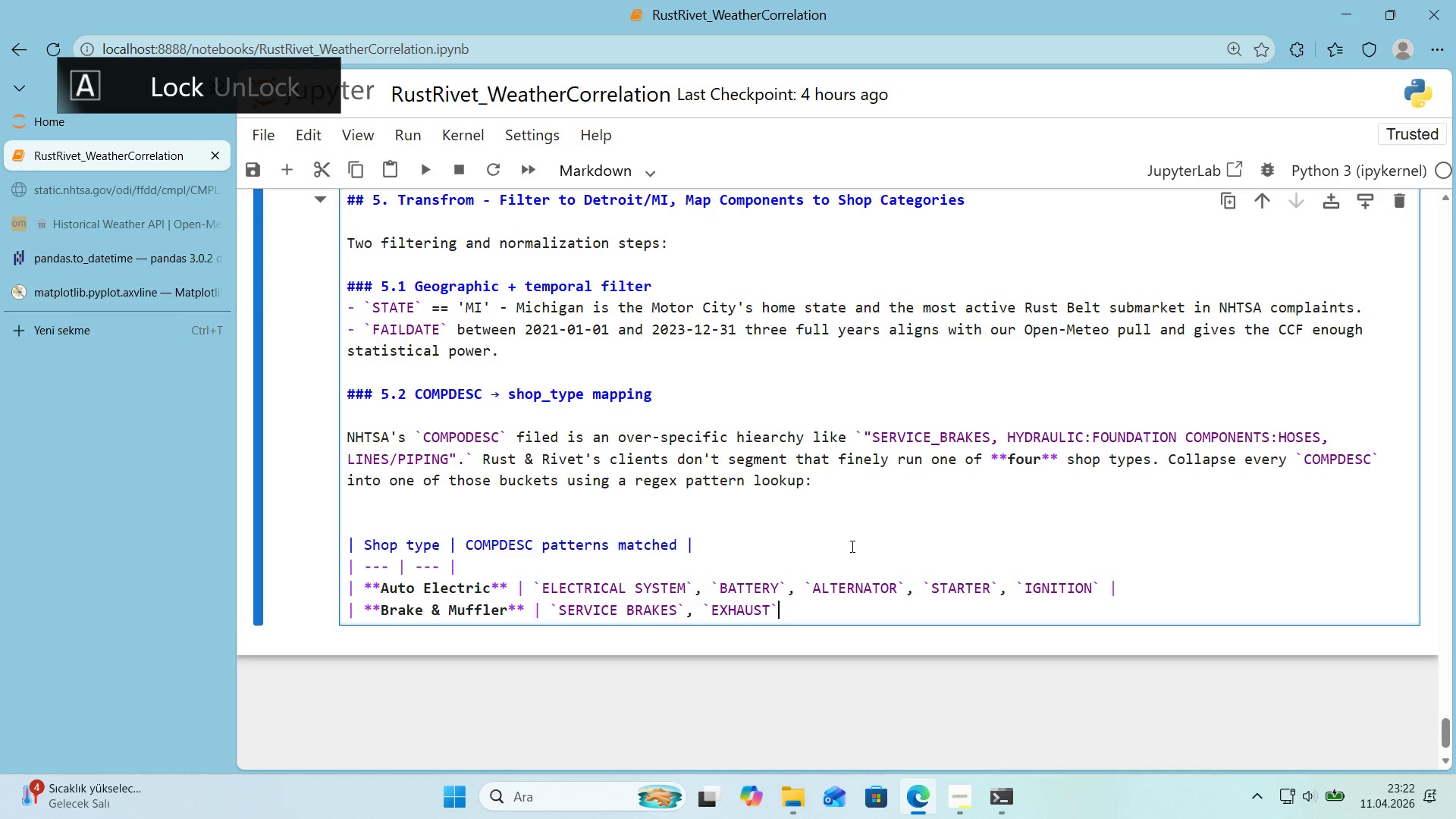 
key(ArrowRight)
 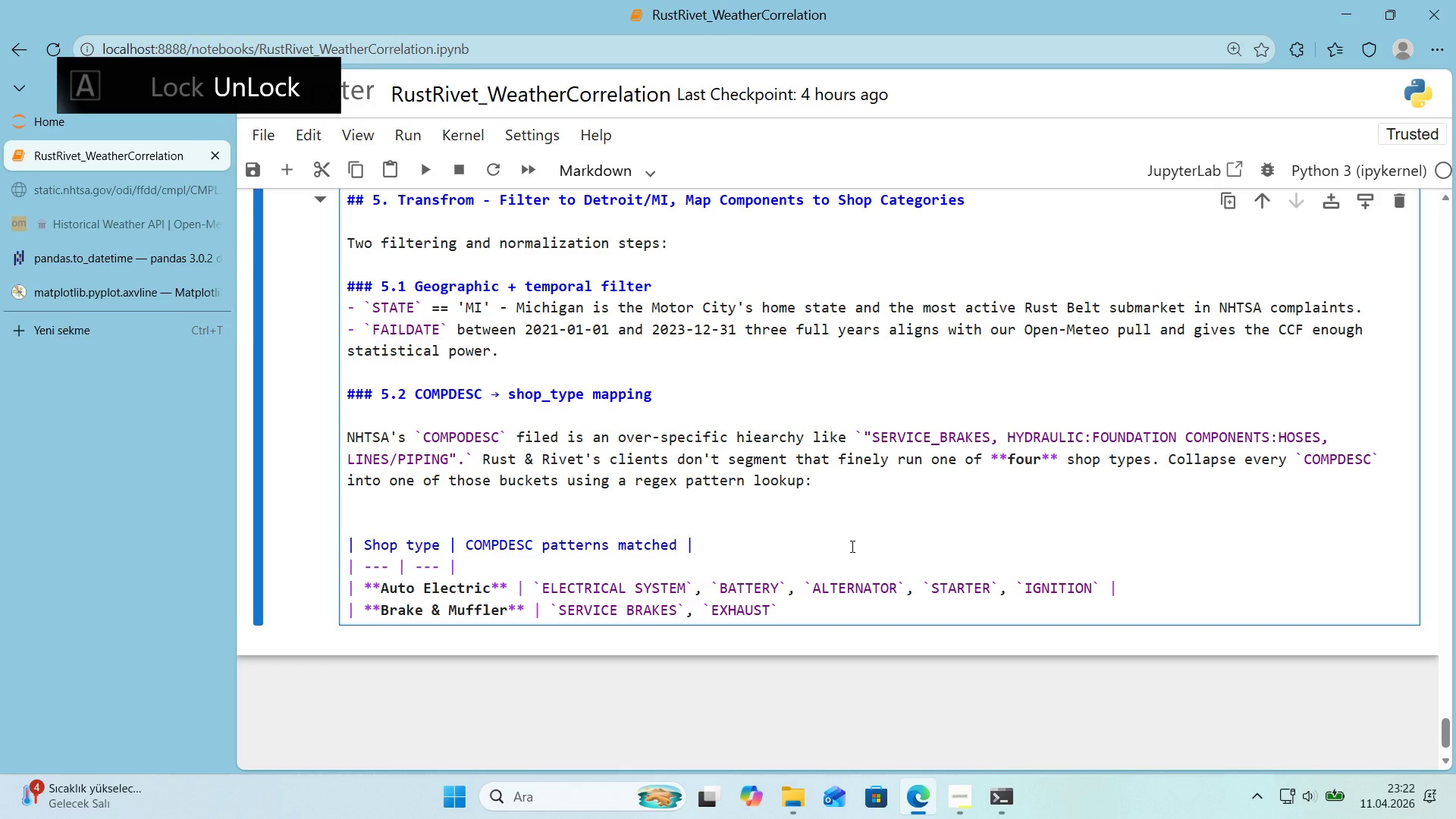 
key(Space)
 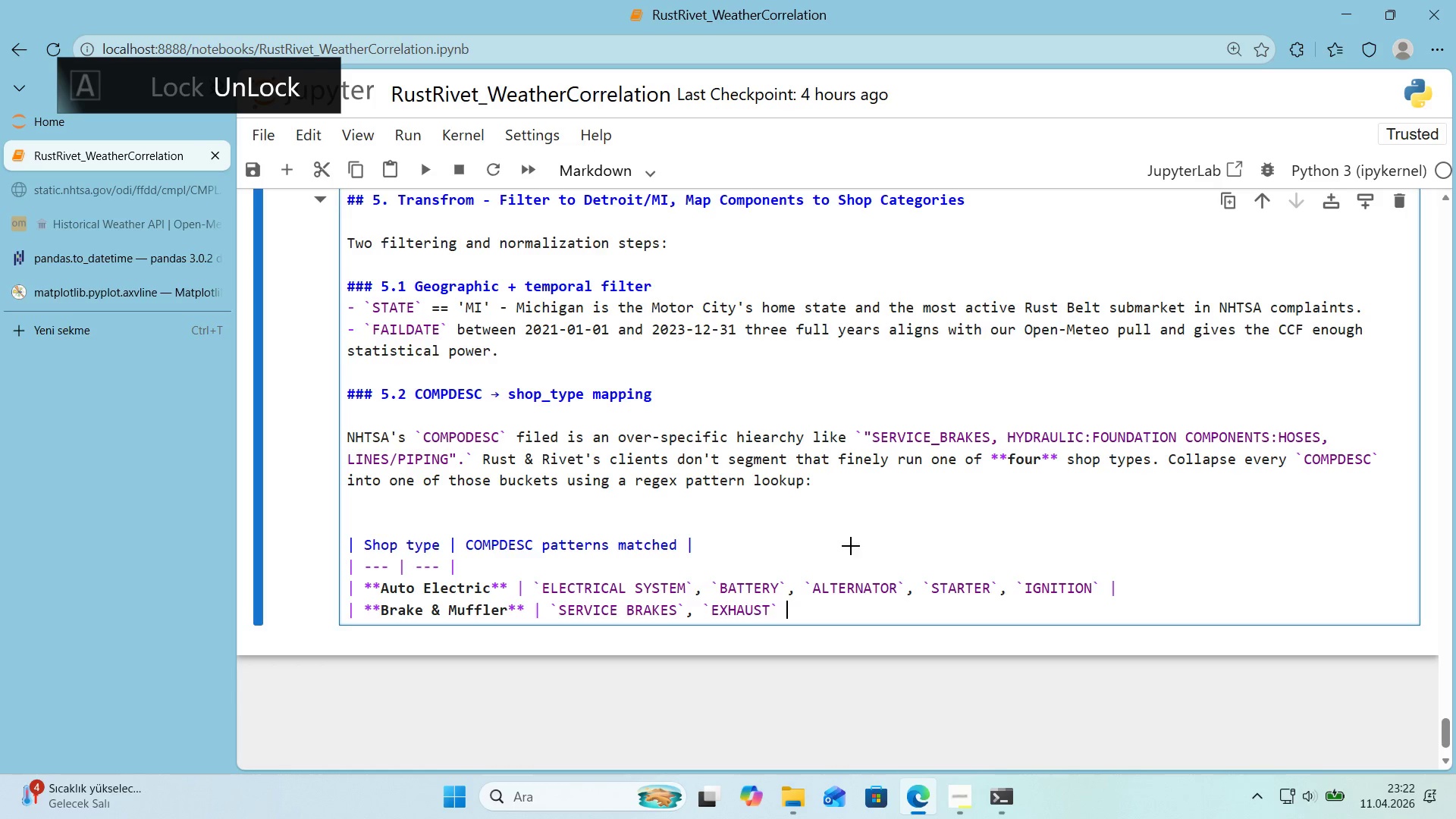 
key(Alt+Control+Minus)
 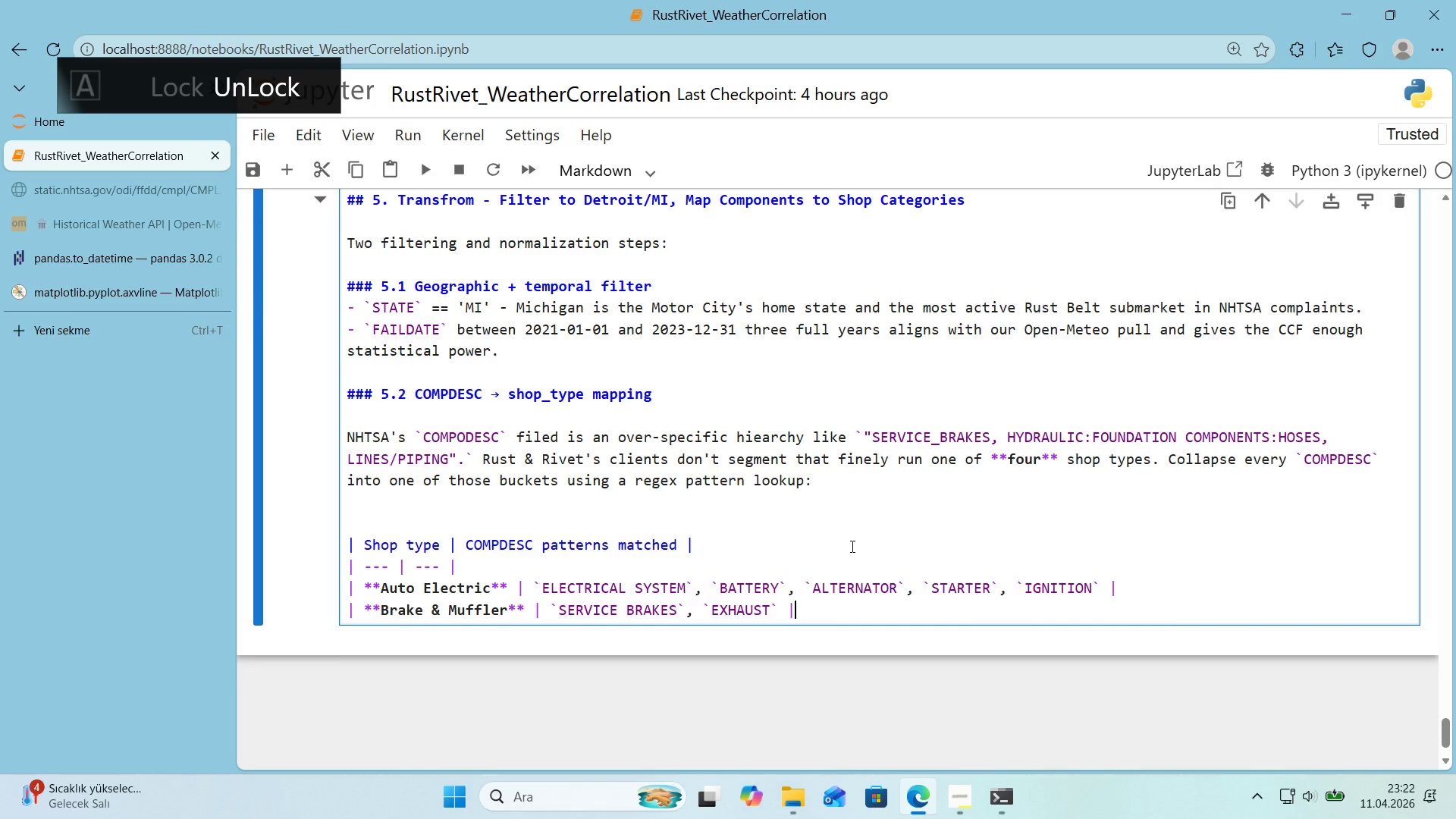 
key(Enter)
 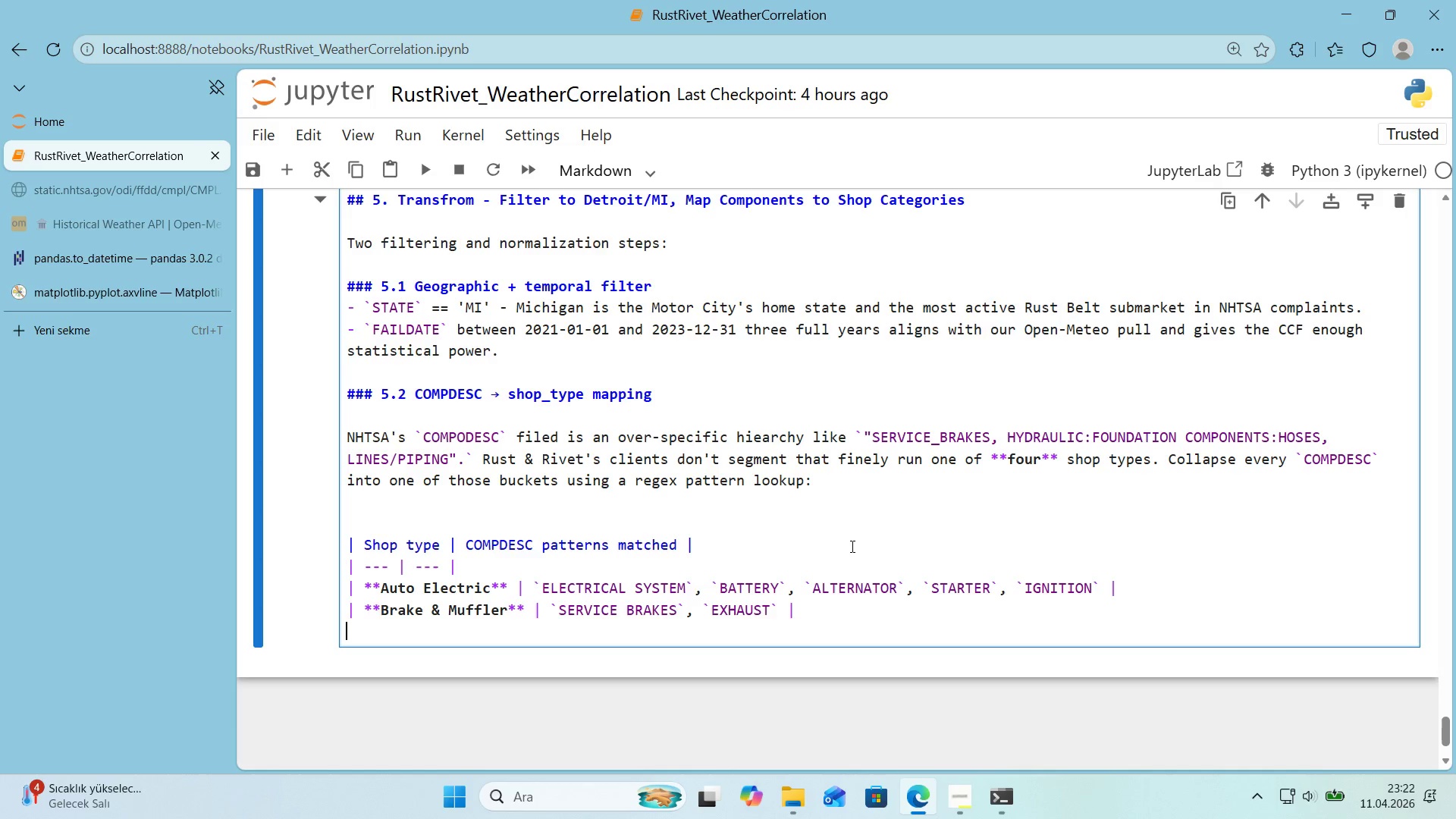 
key(Alt+Control+Minus)
 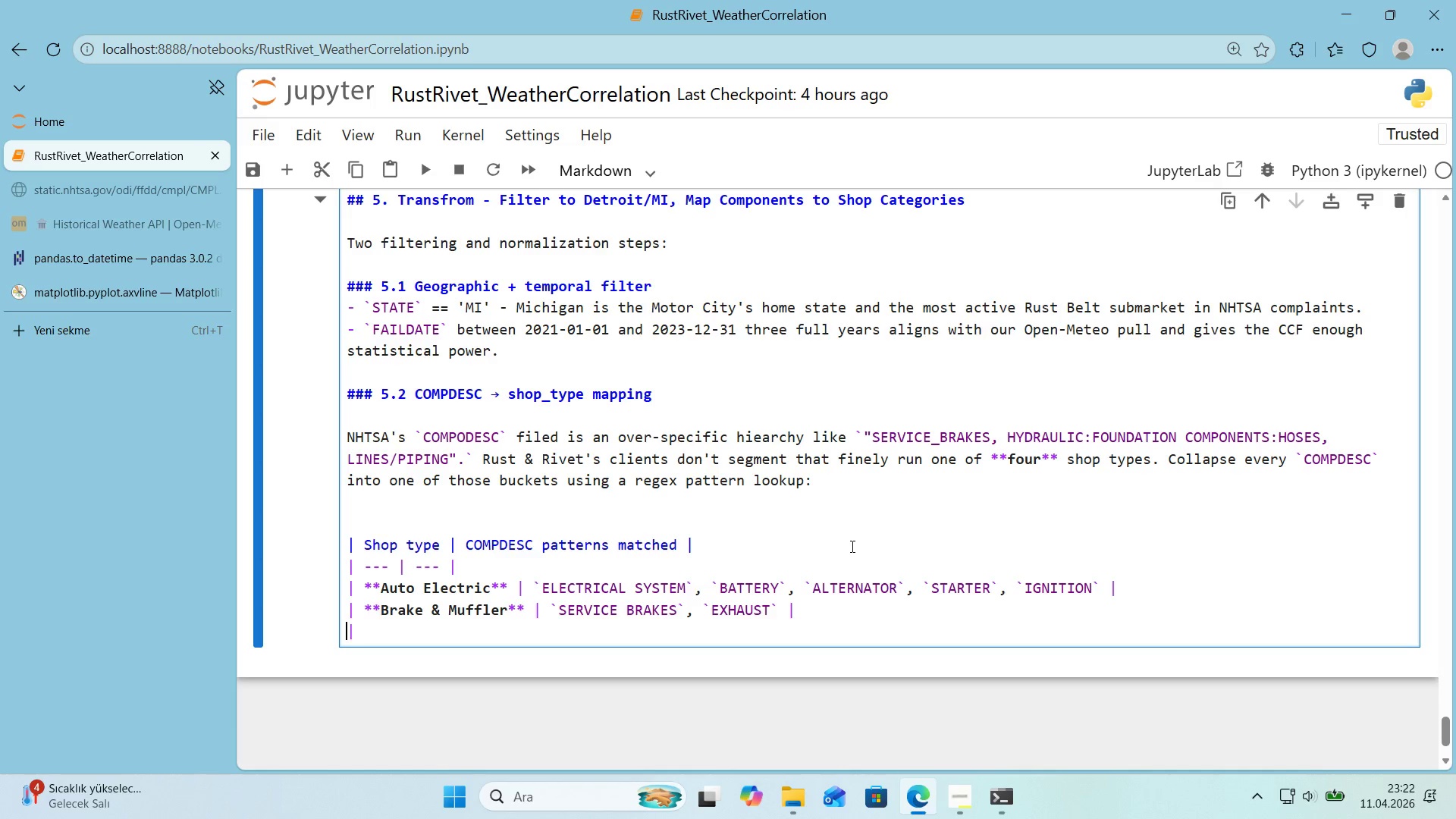 
key(ArrowLeft)
 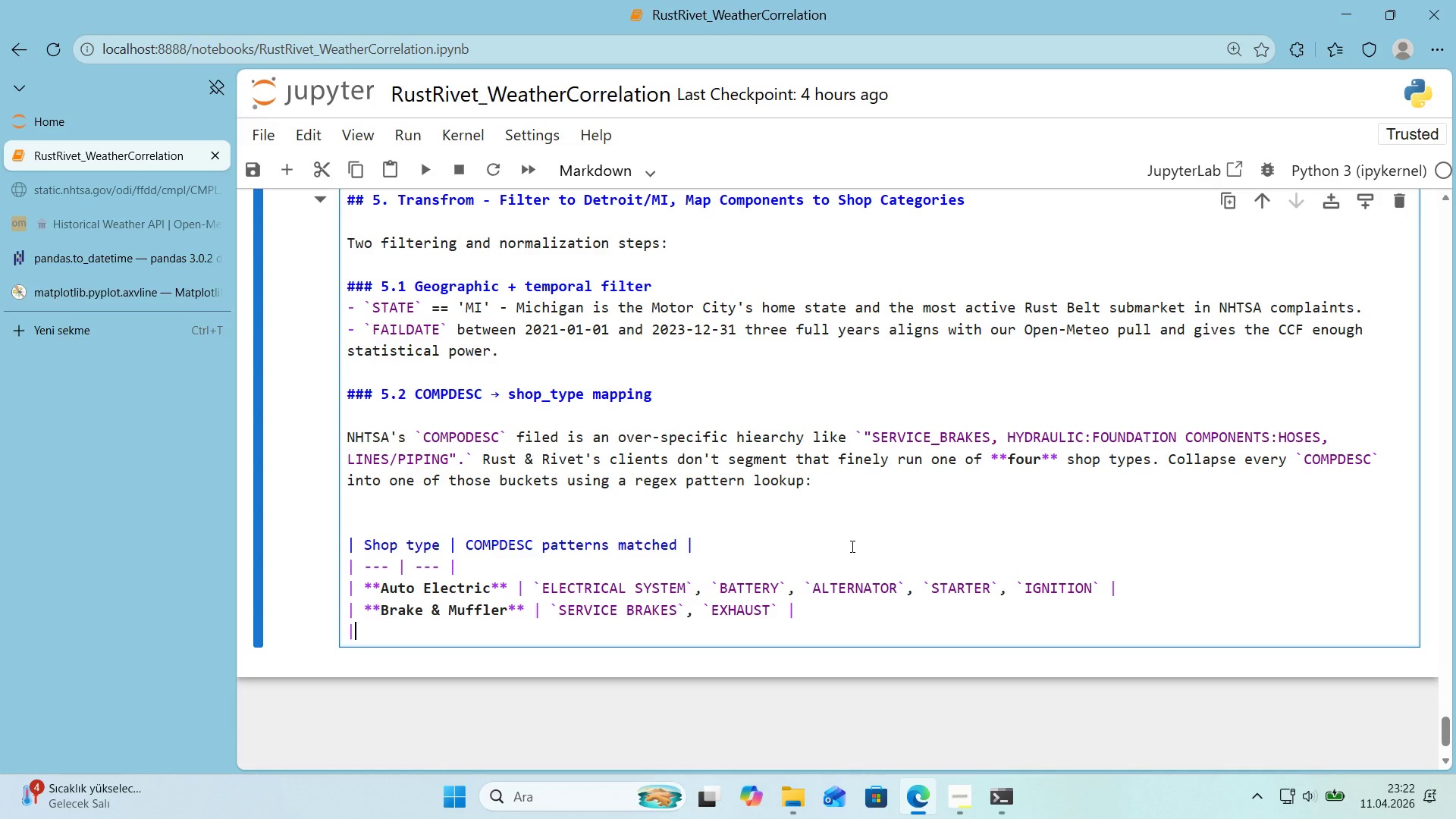 
key(ArrowRight)
 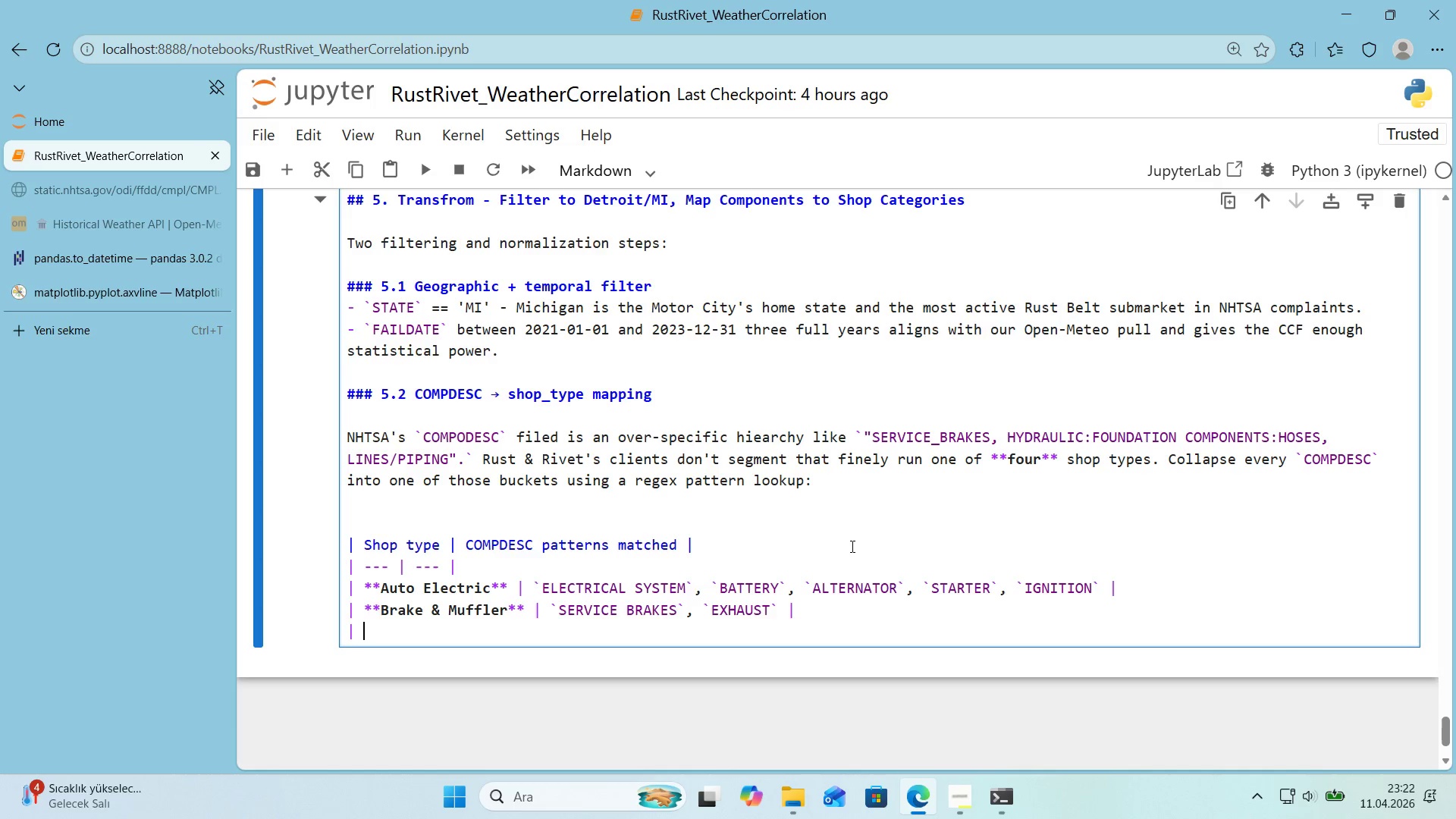 
type( **T're ^ Repa'r )
 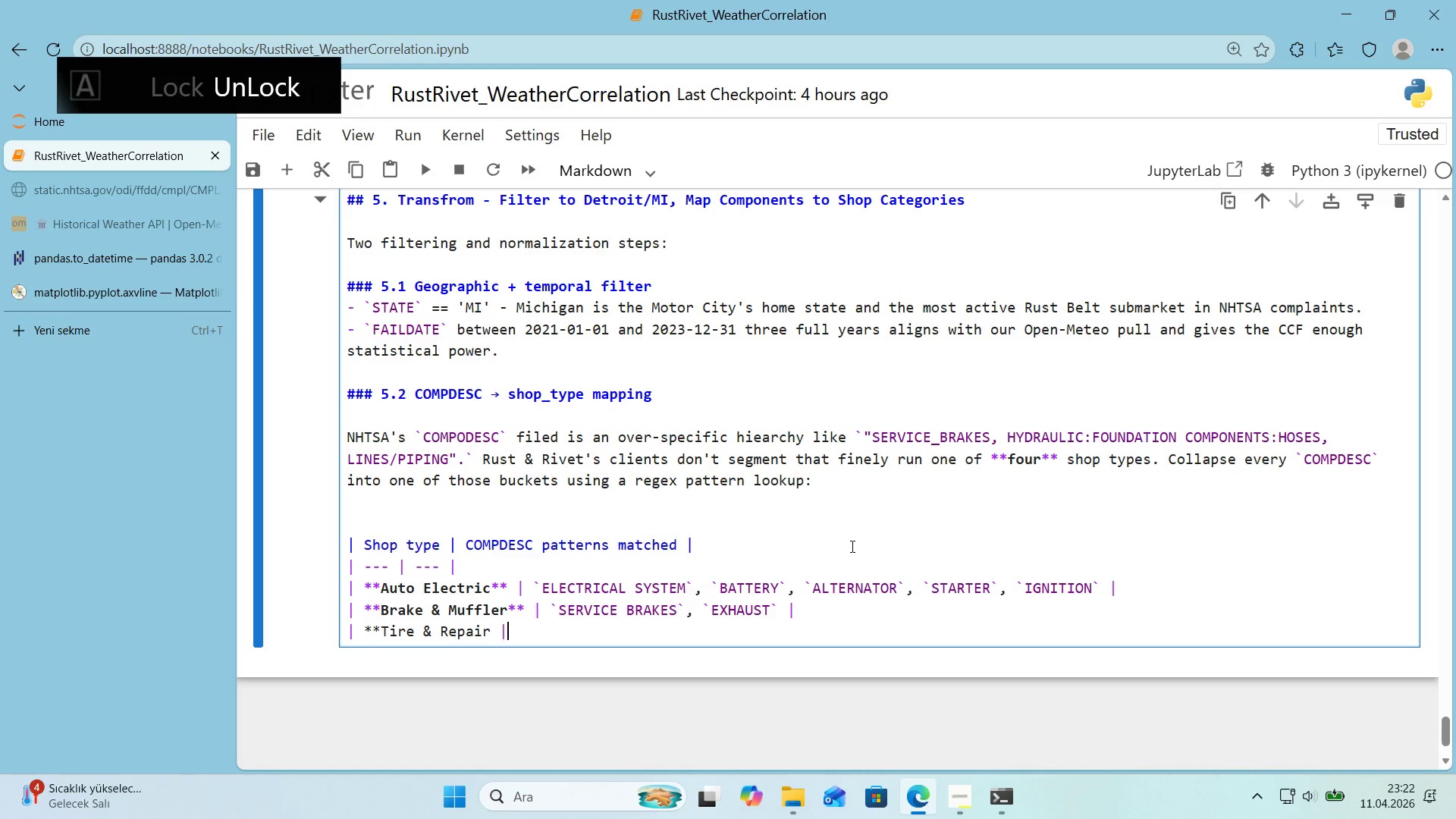 
key(Alt+Control+Minus)
 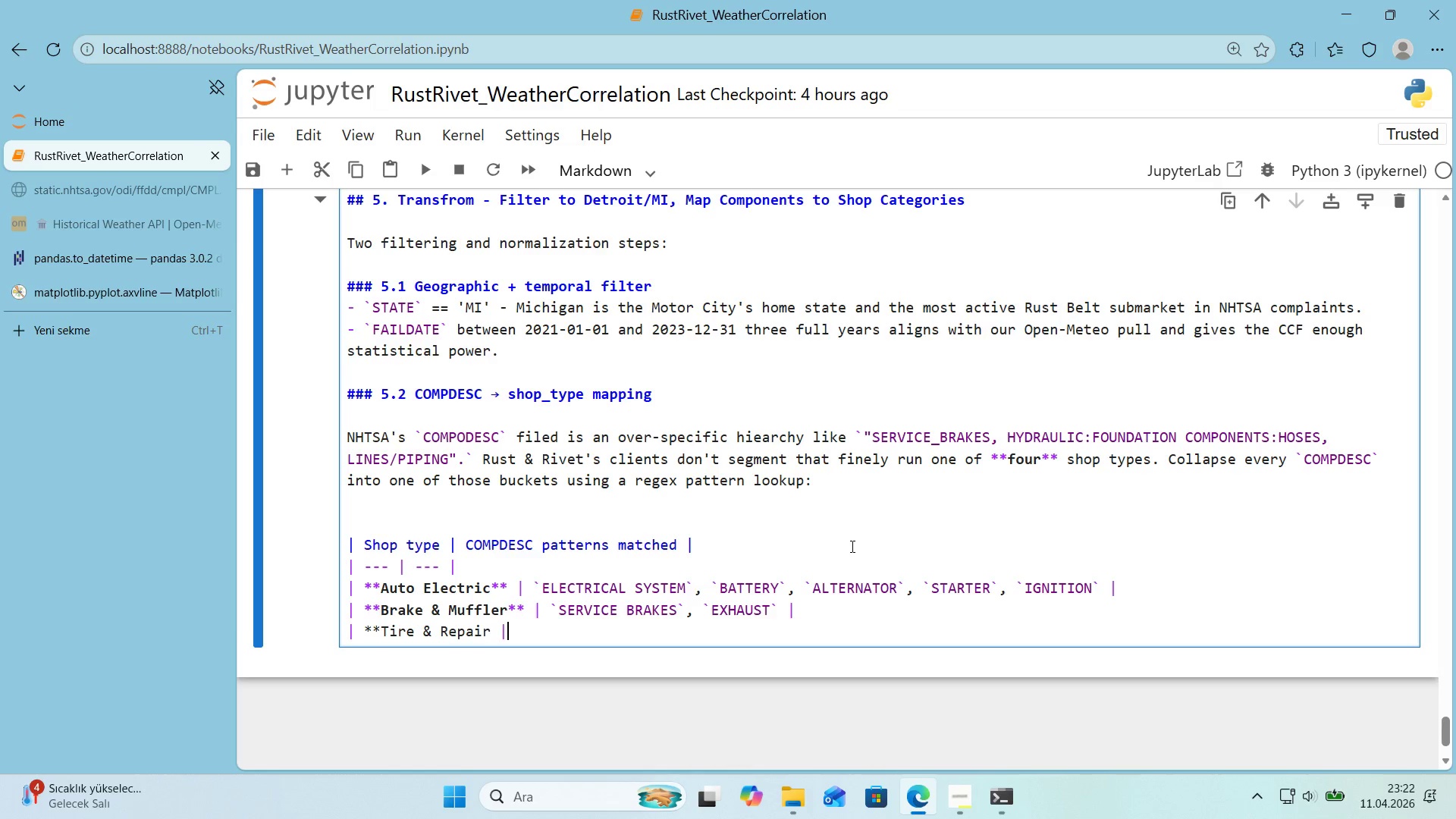 
key(ArrowLeft)
 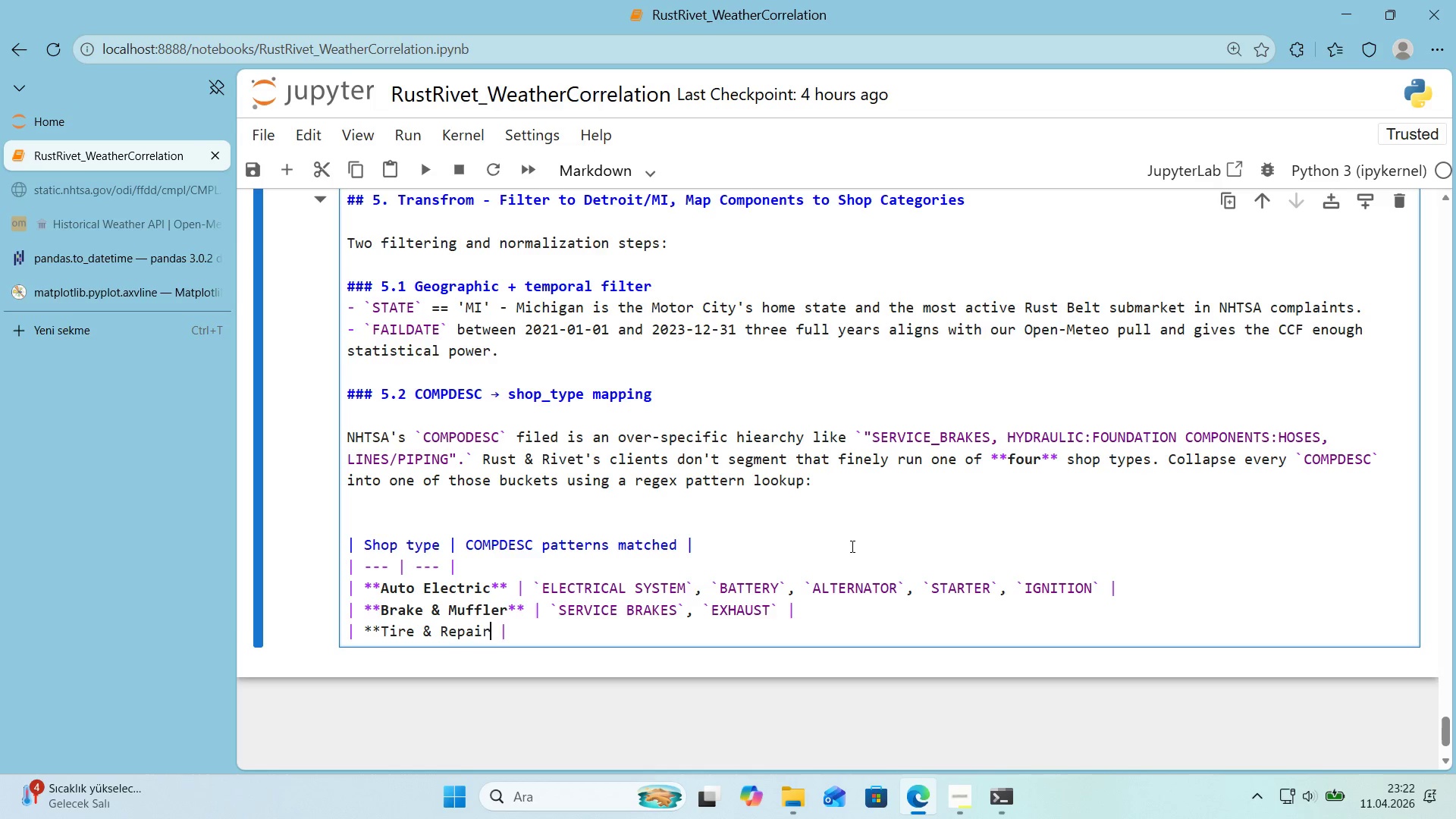 
key(ArrowLeft)
 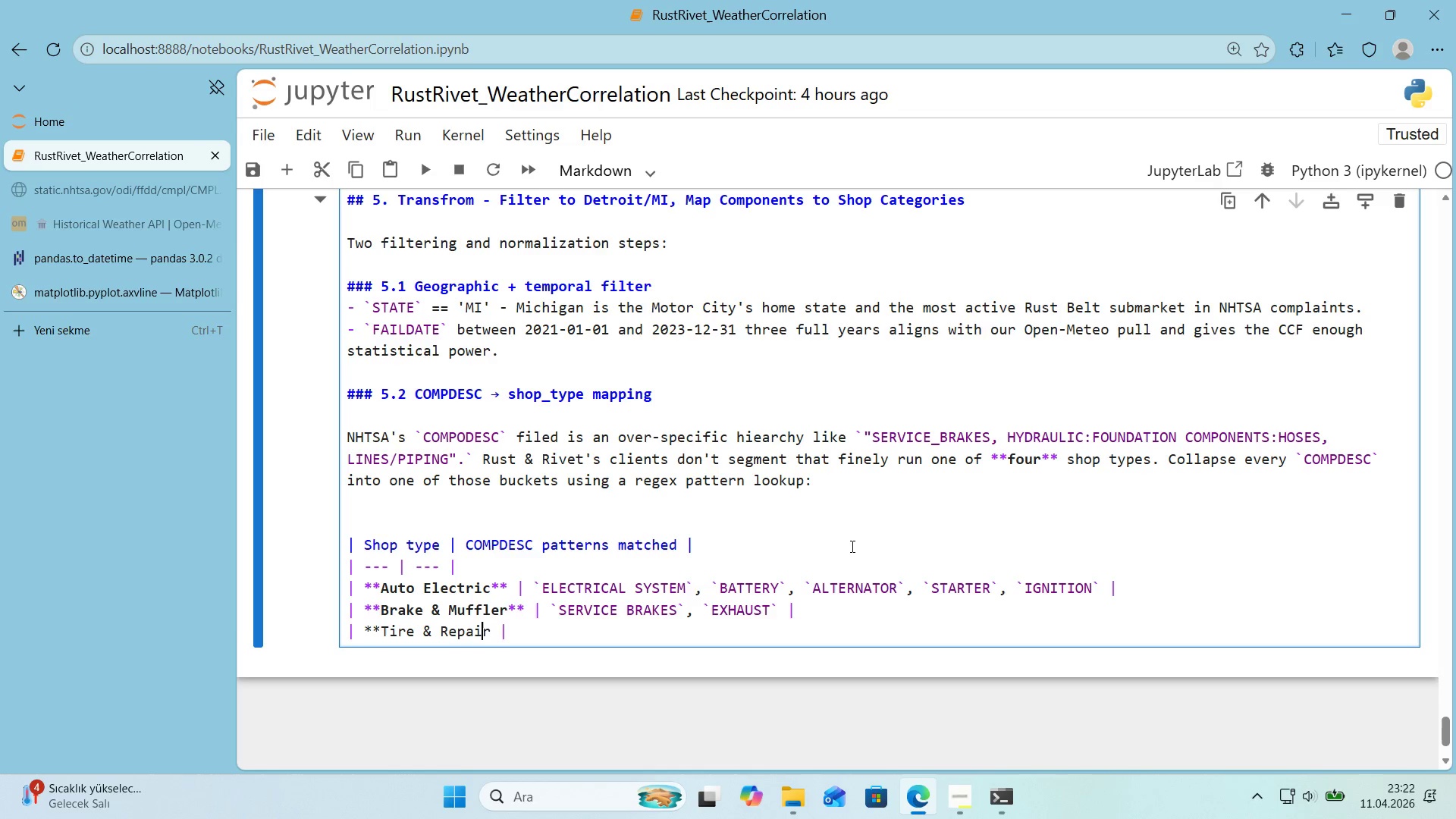 
key(ArrowLeft)
 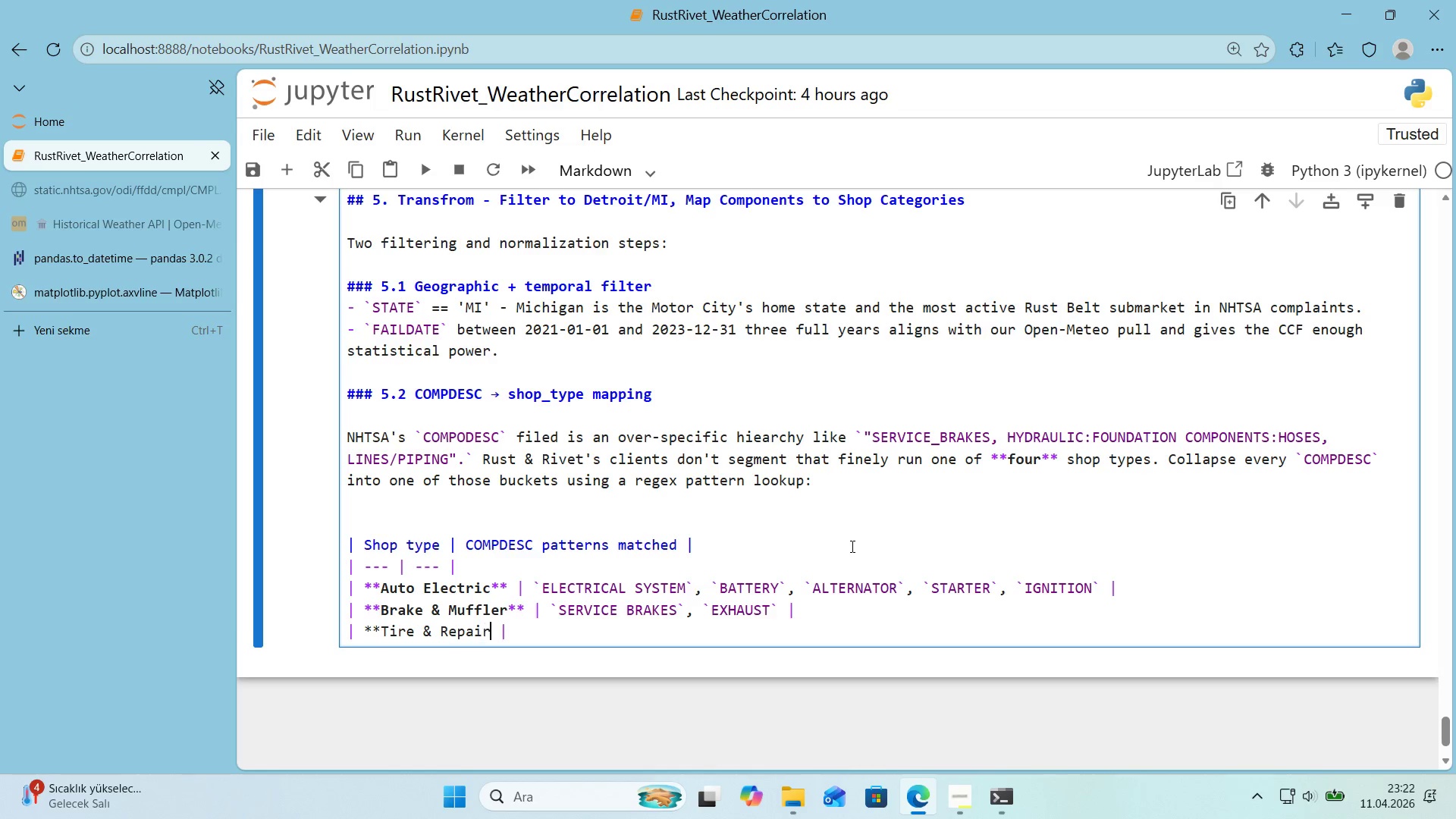 
key(ArrowRight)
 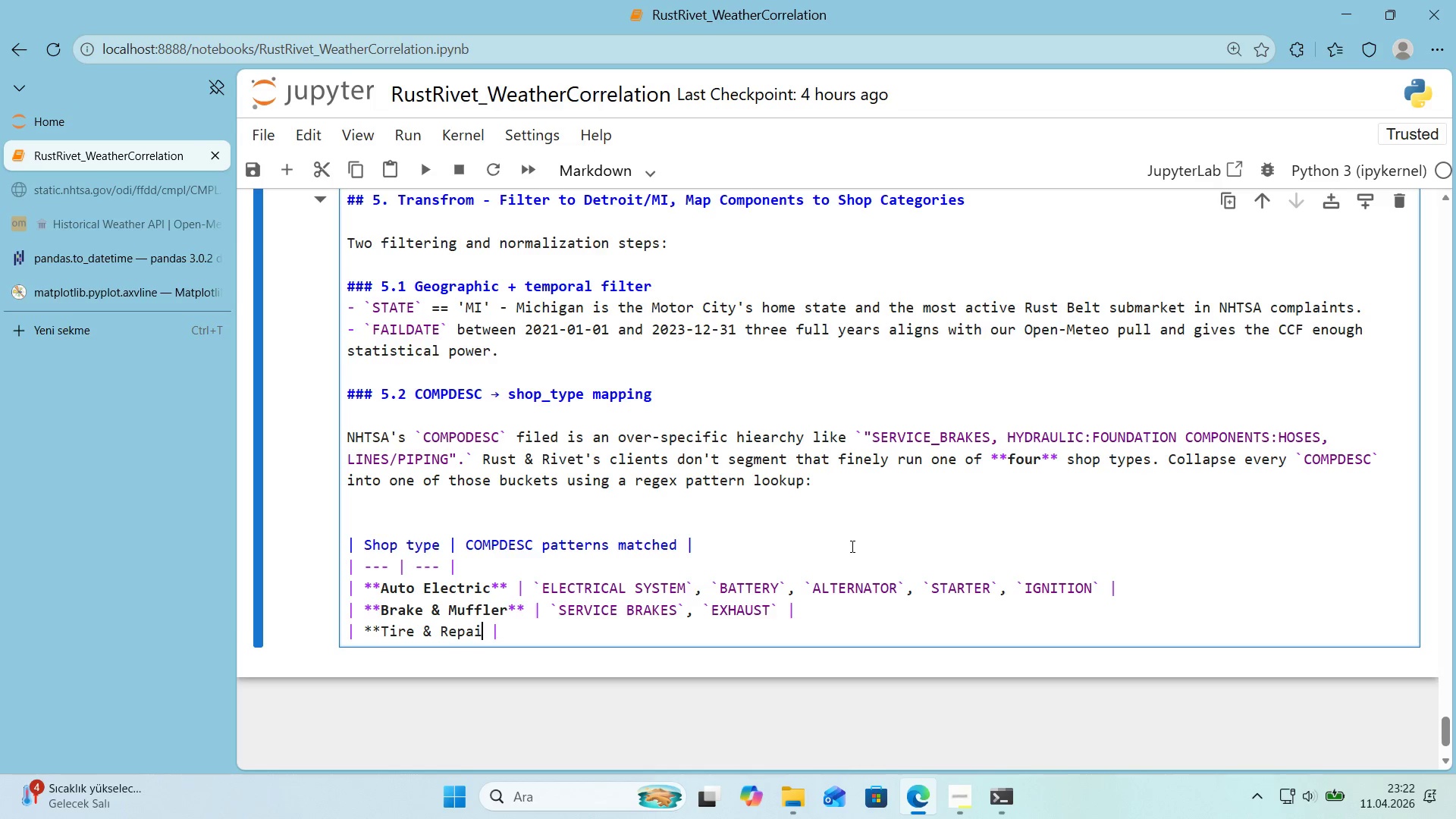 
key(Backspace)
key(Backspace)
key(Backspace)
key(Backspace)
key(Backspace)
key(Backspace)
type(Al'gnment**)
 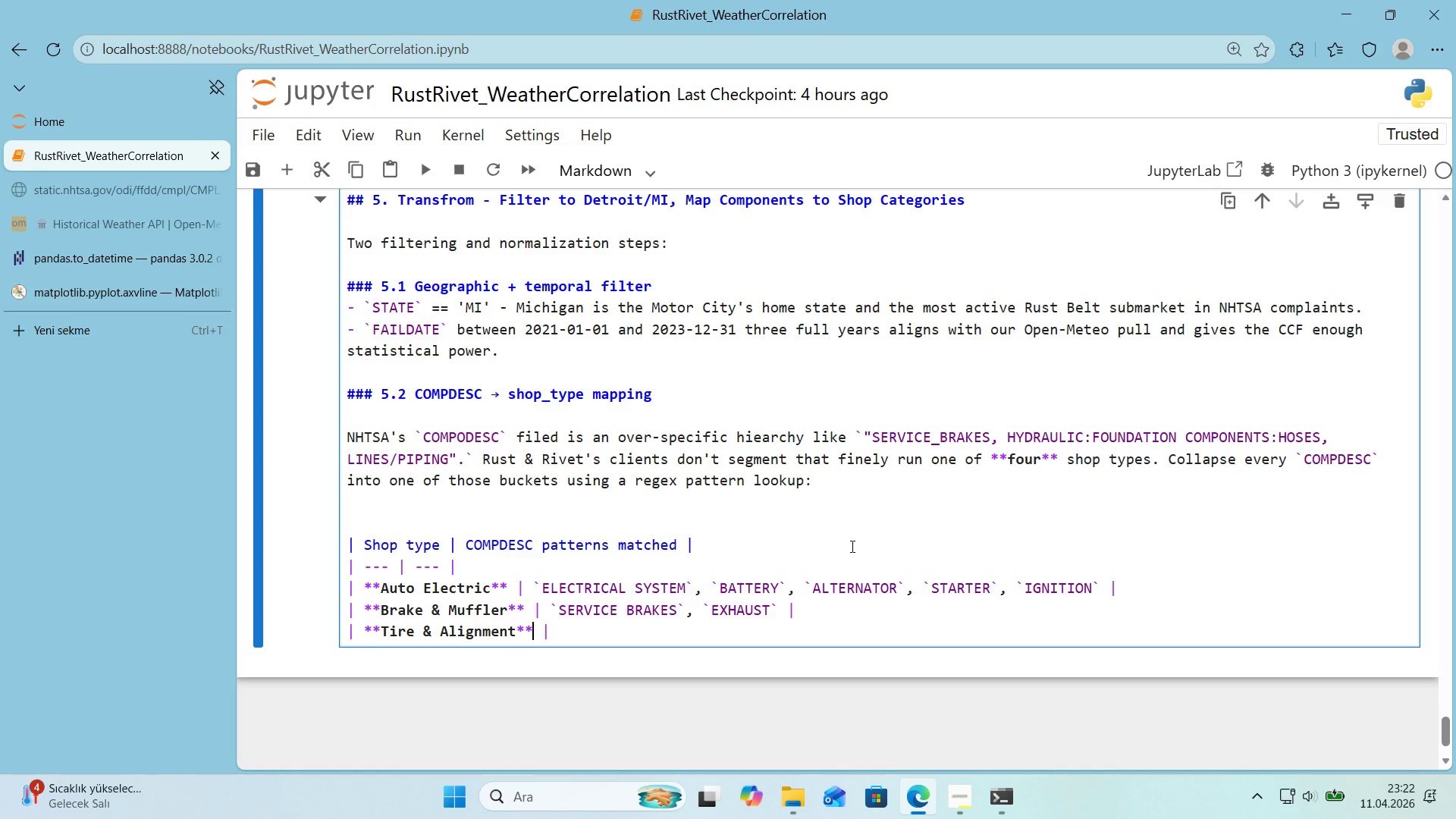 
key(ArrowRight)
 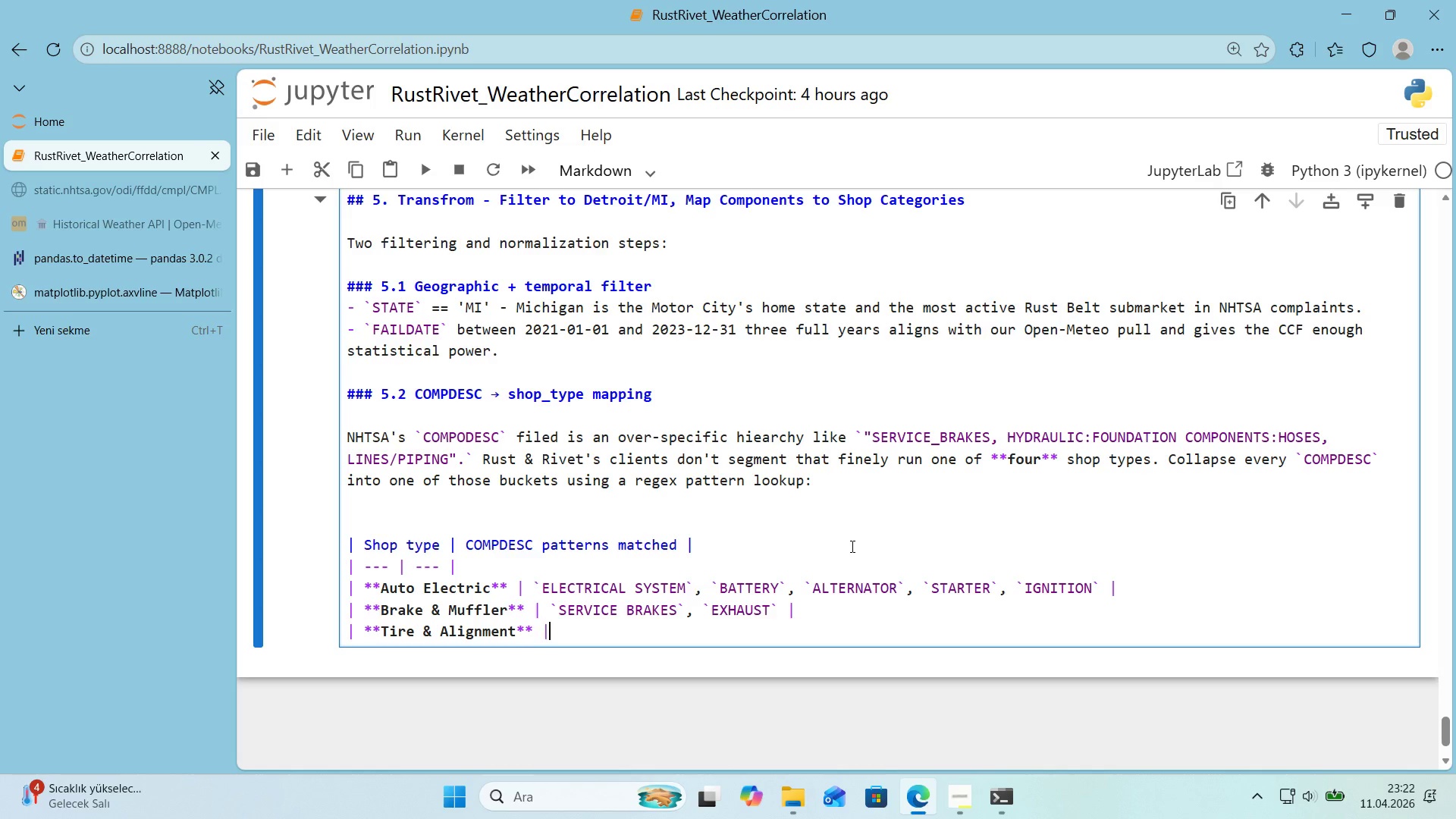 
key(ArrowRight)
 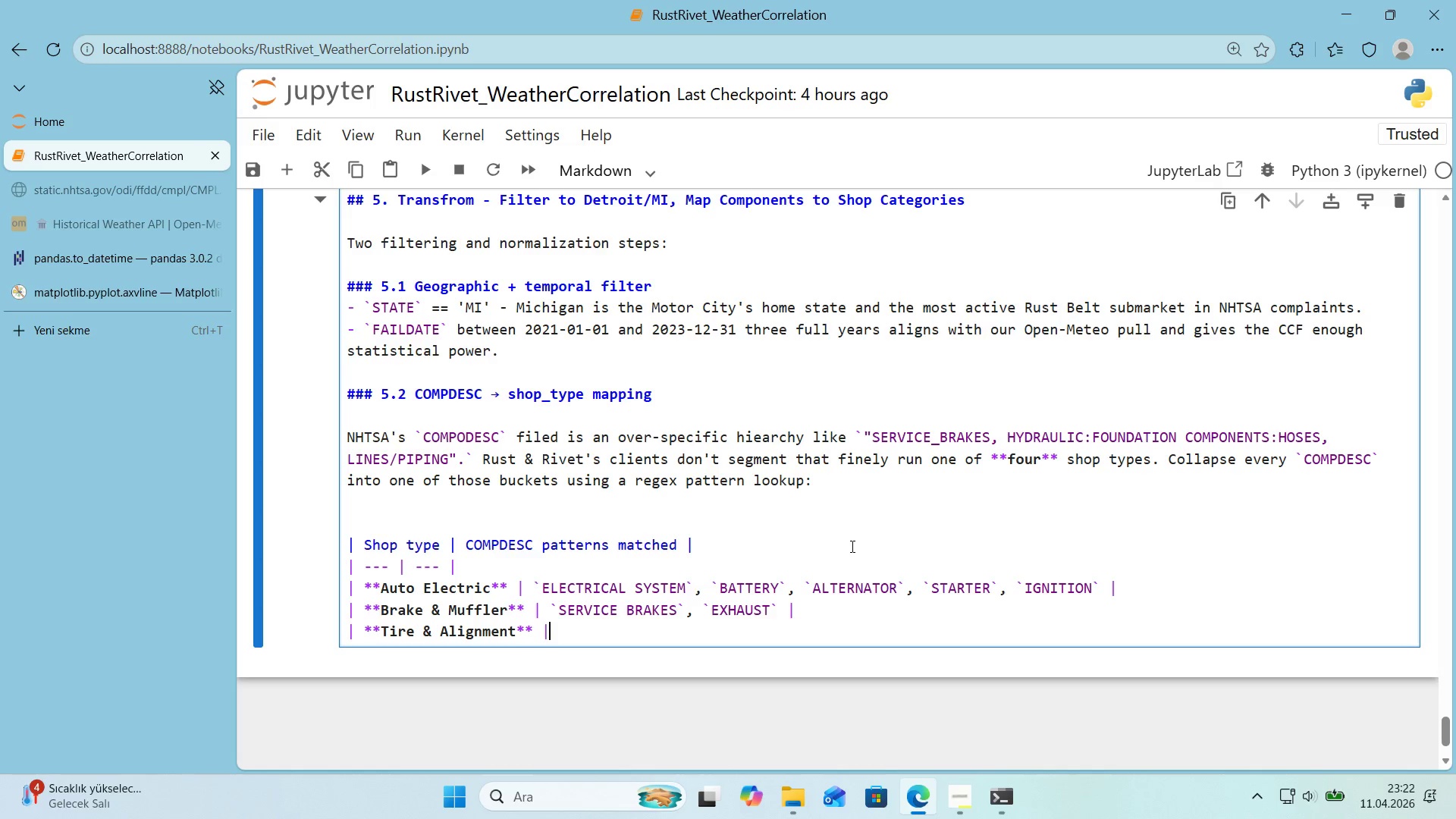 
key(Space)
 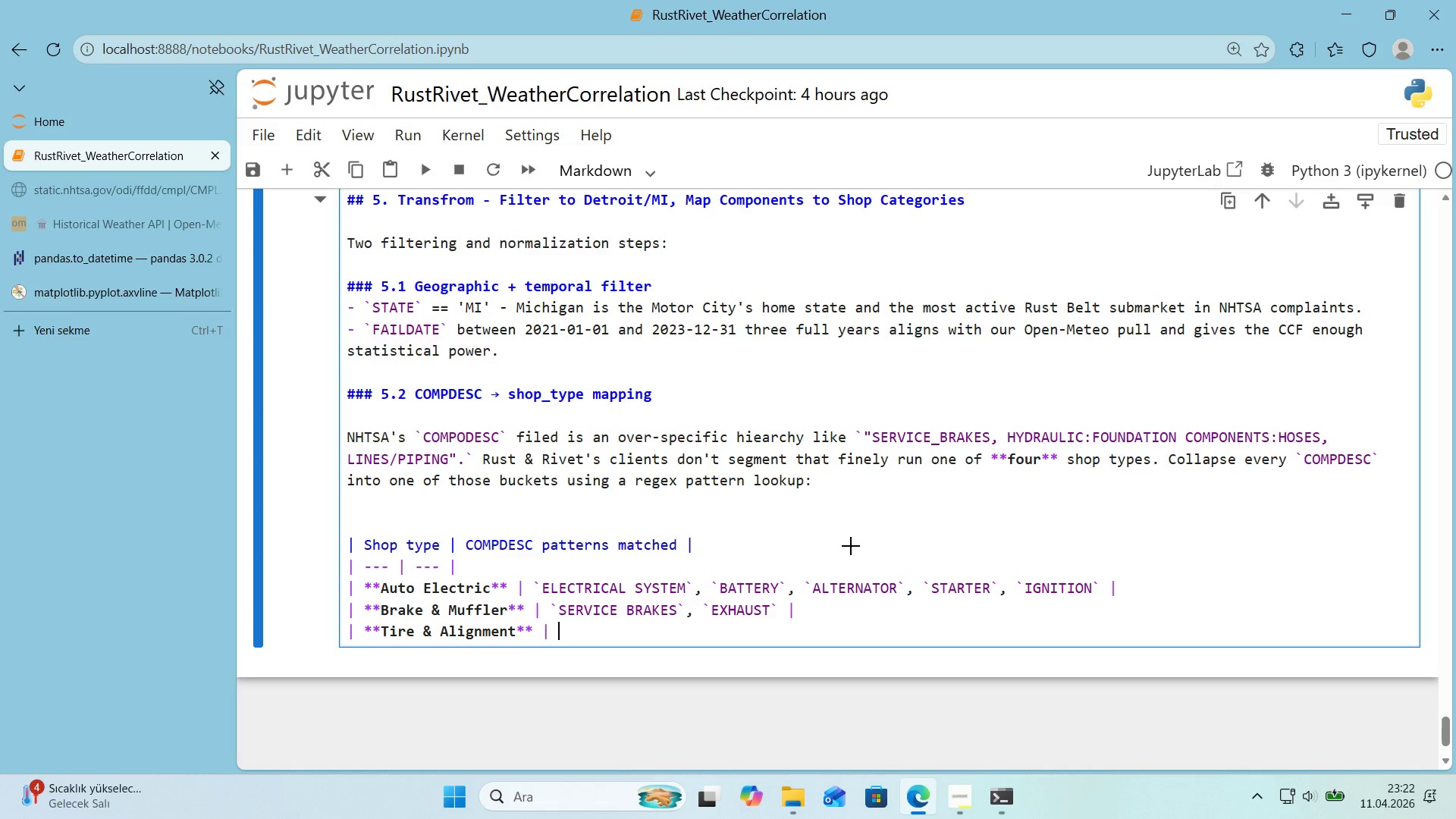 
key(Alt+Control+Comma)
 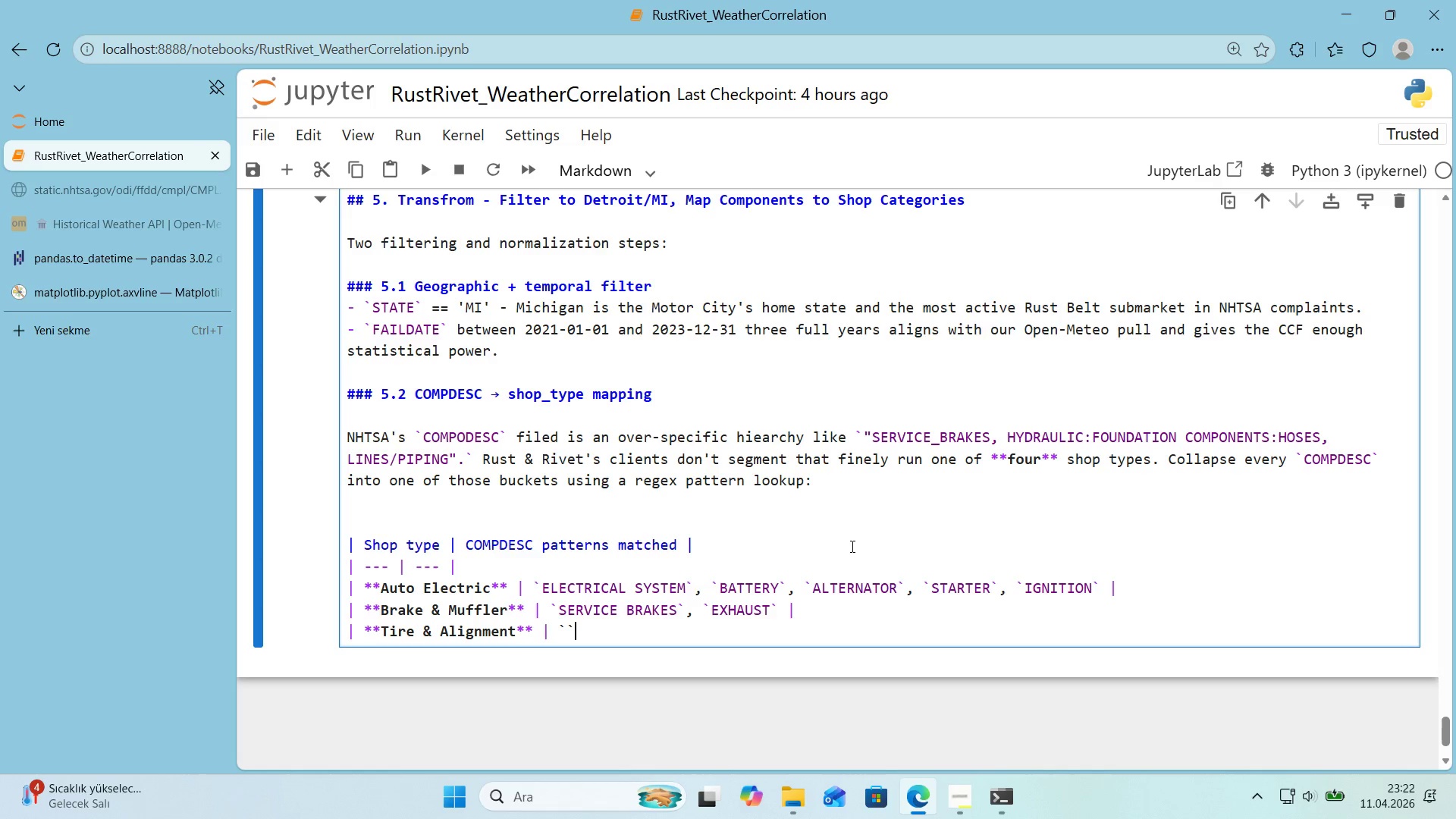 
key(Alt+Control+Comma)
 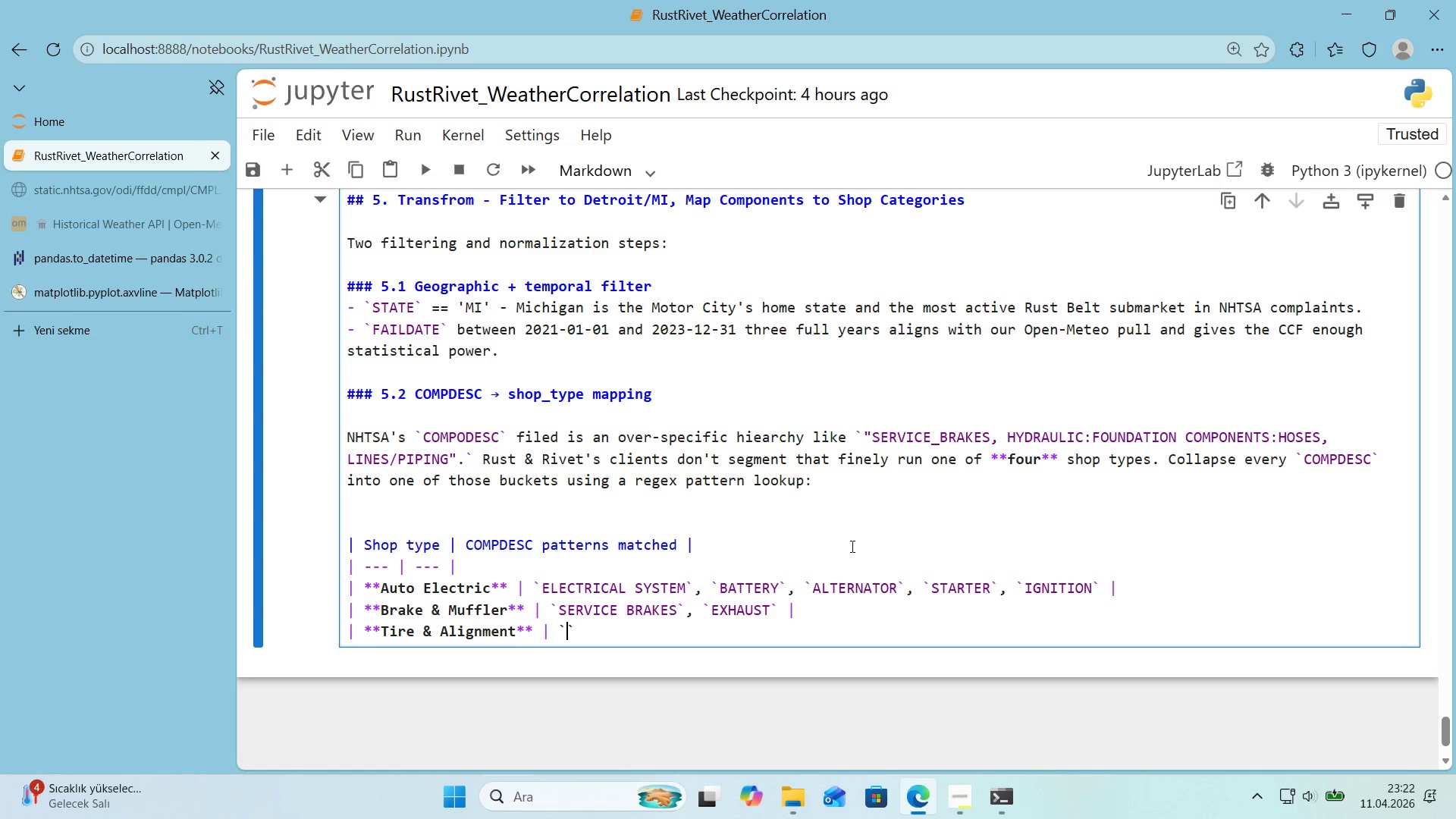 
key(ArrowLeft)
 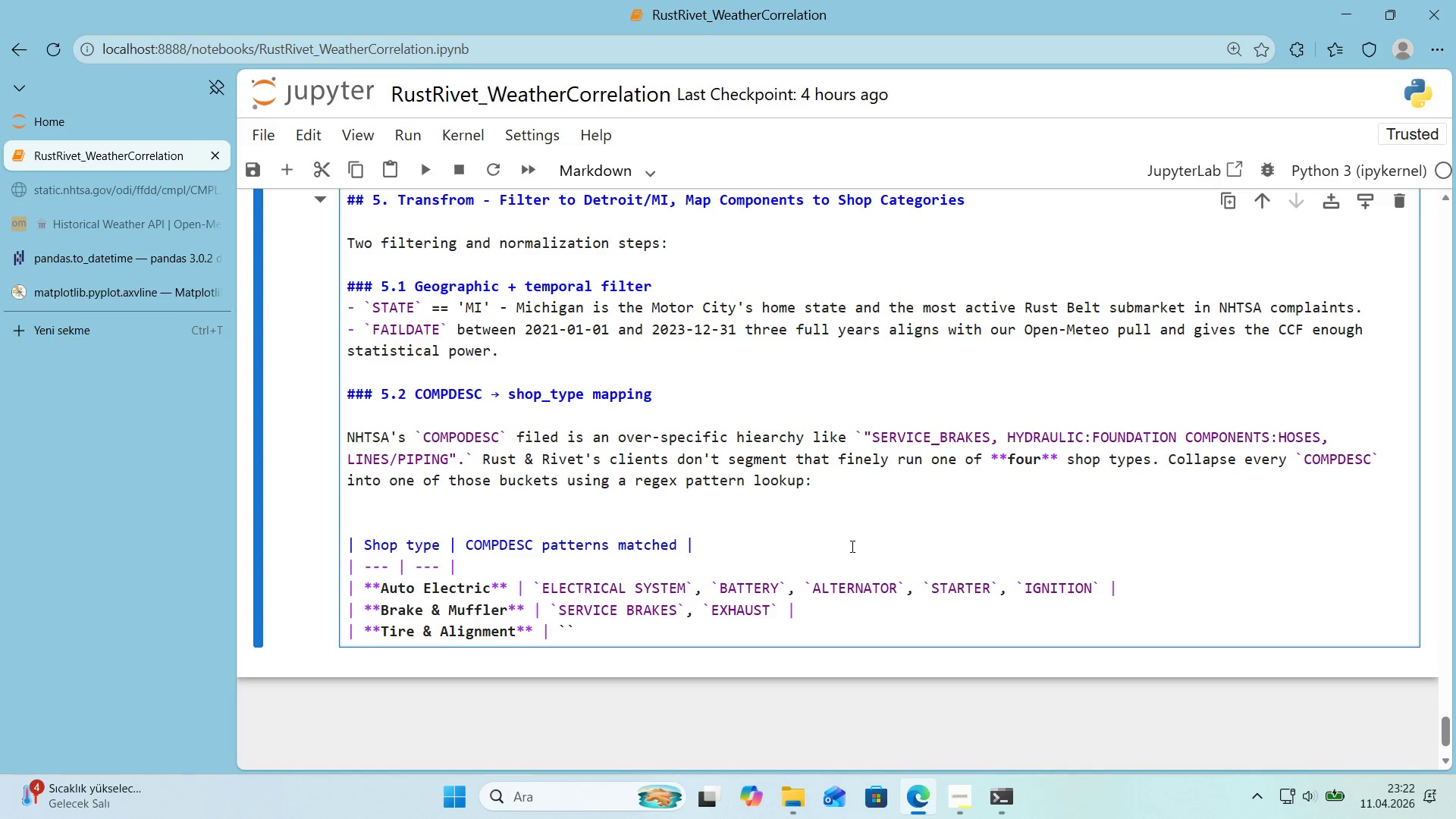 
type(TIRES)
 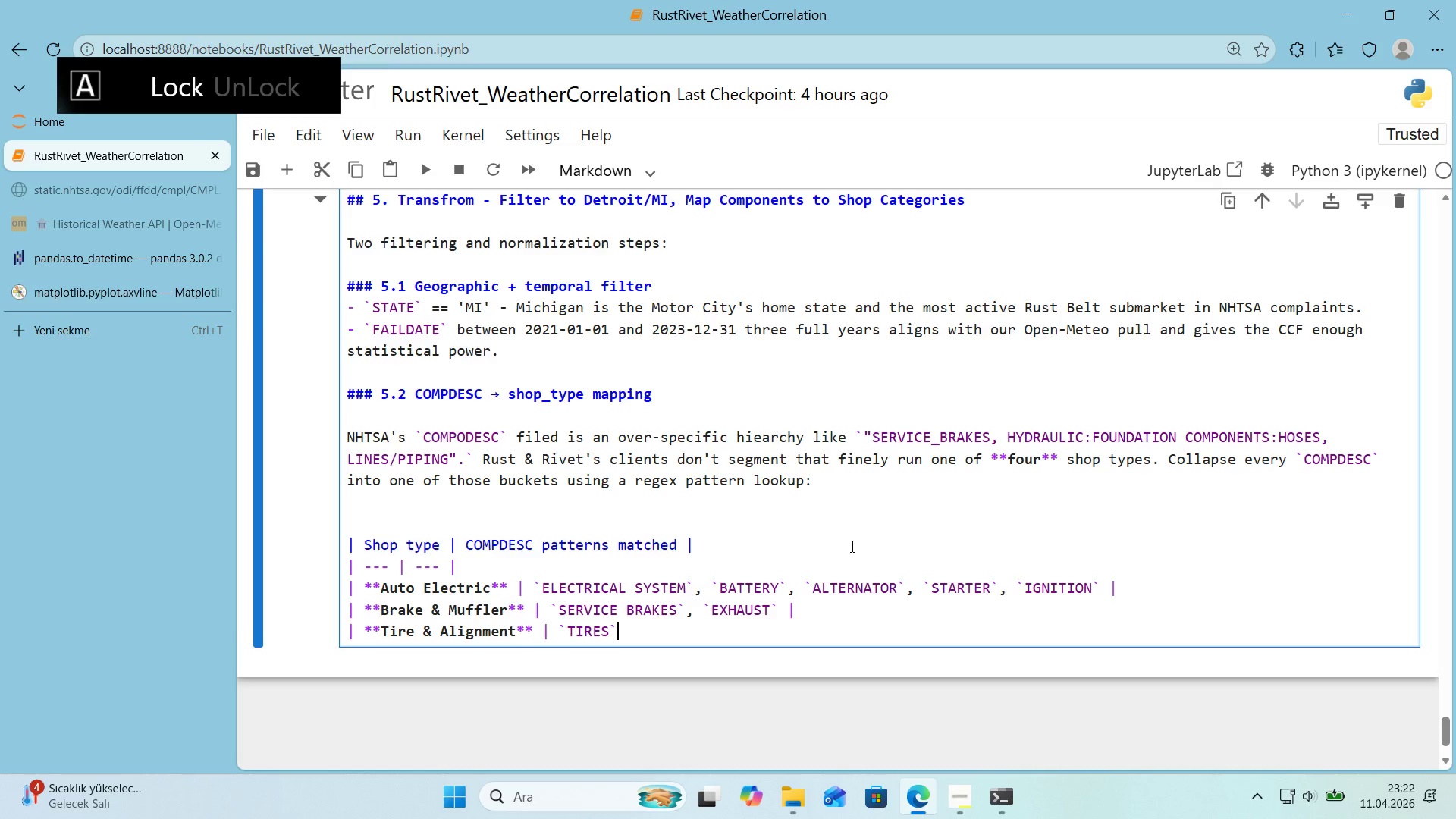 
key(ArrowRight)
 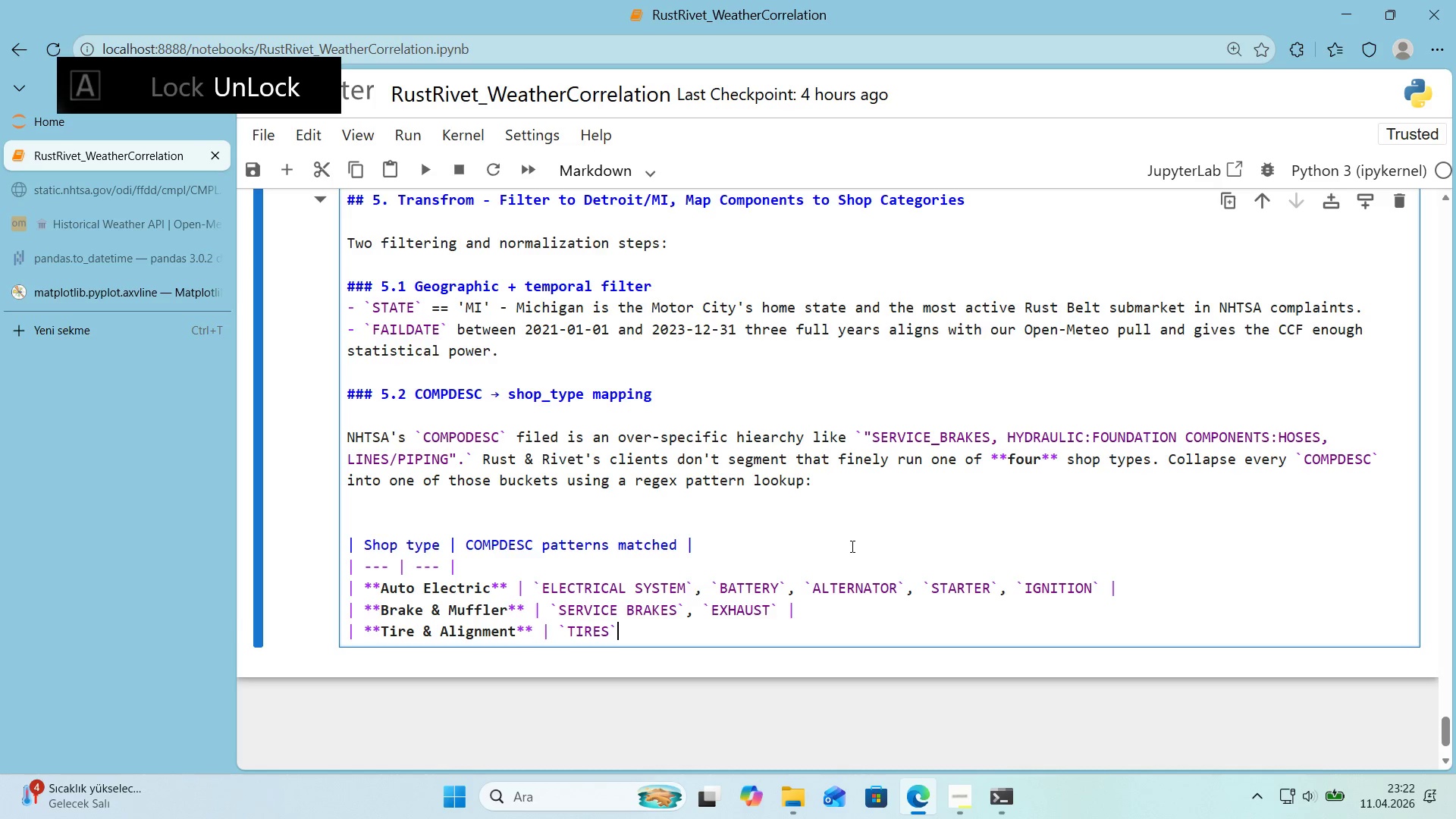 
type( *()
 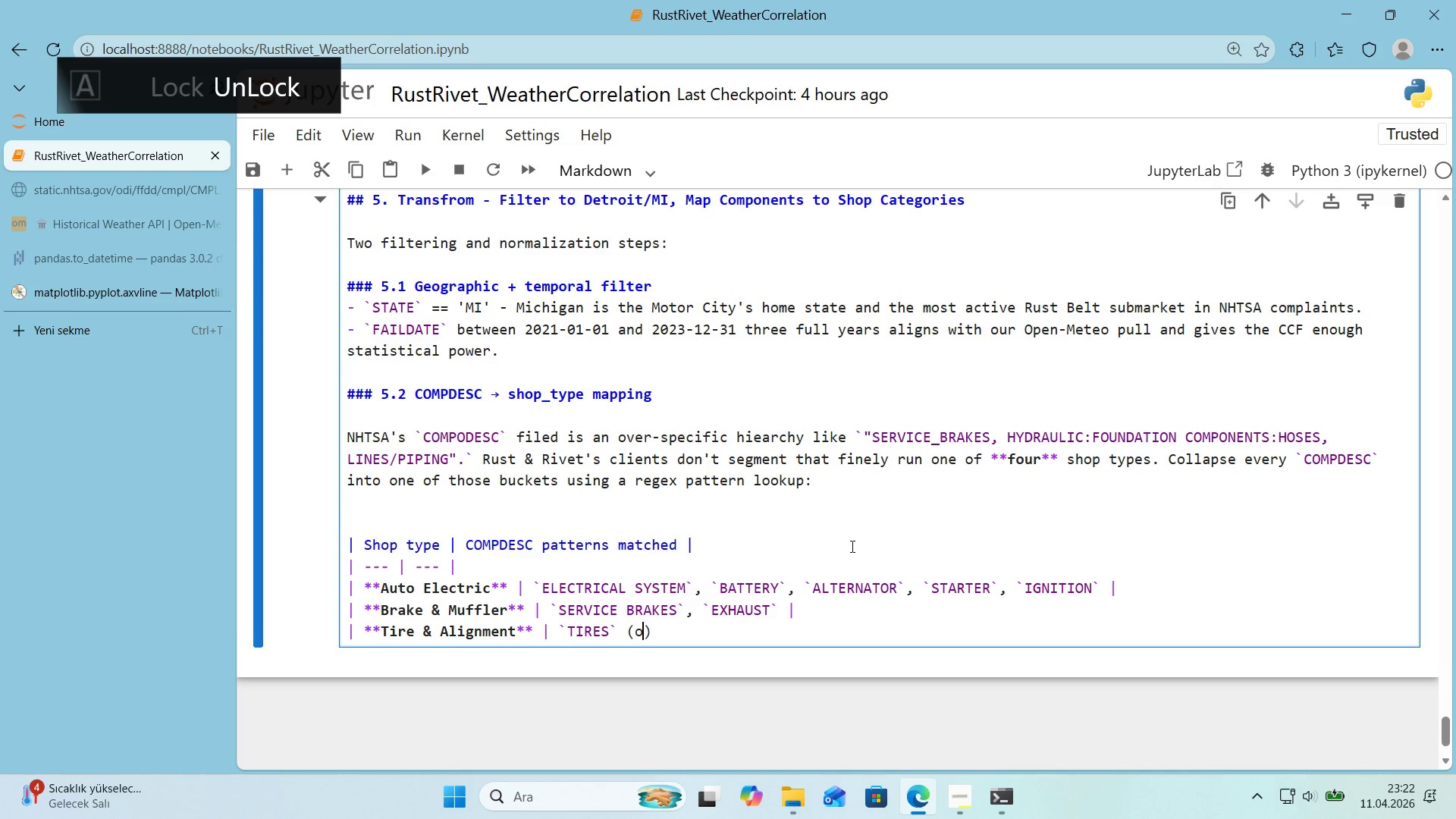 
 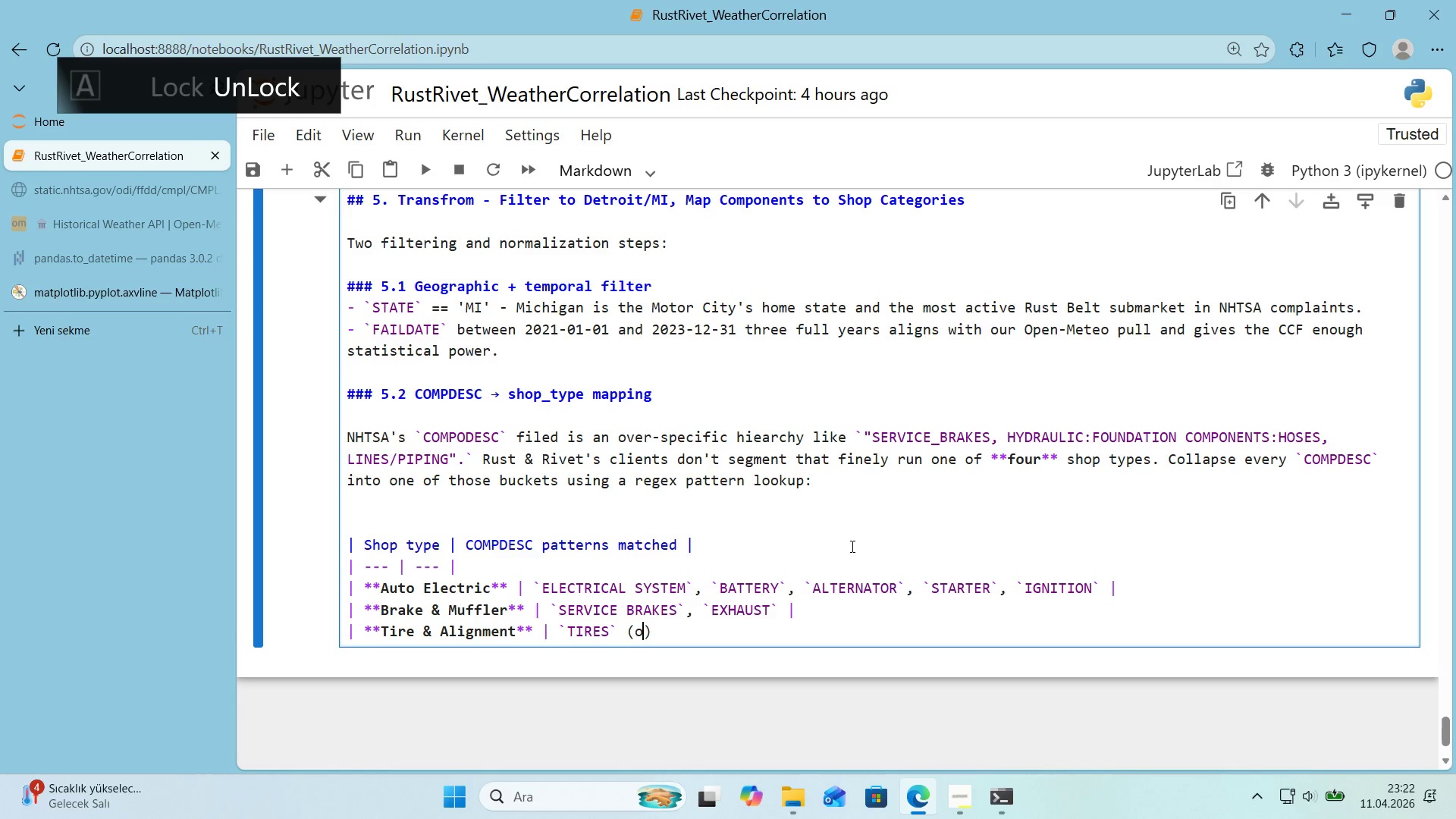 
key(ArrowLeft)
 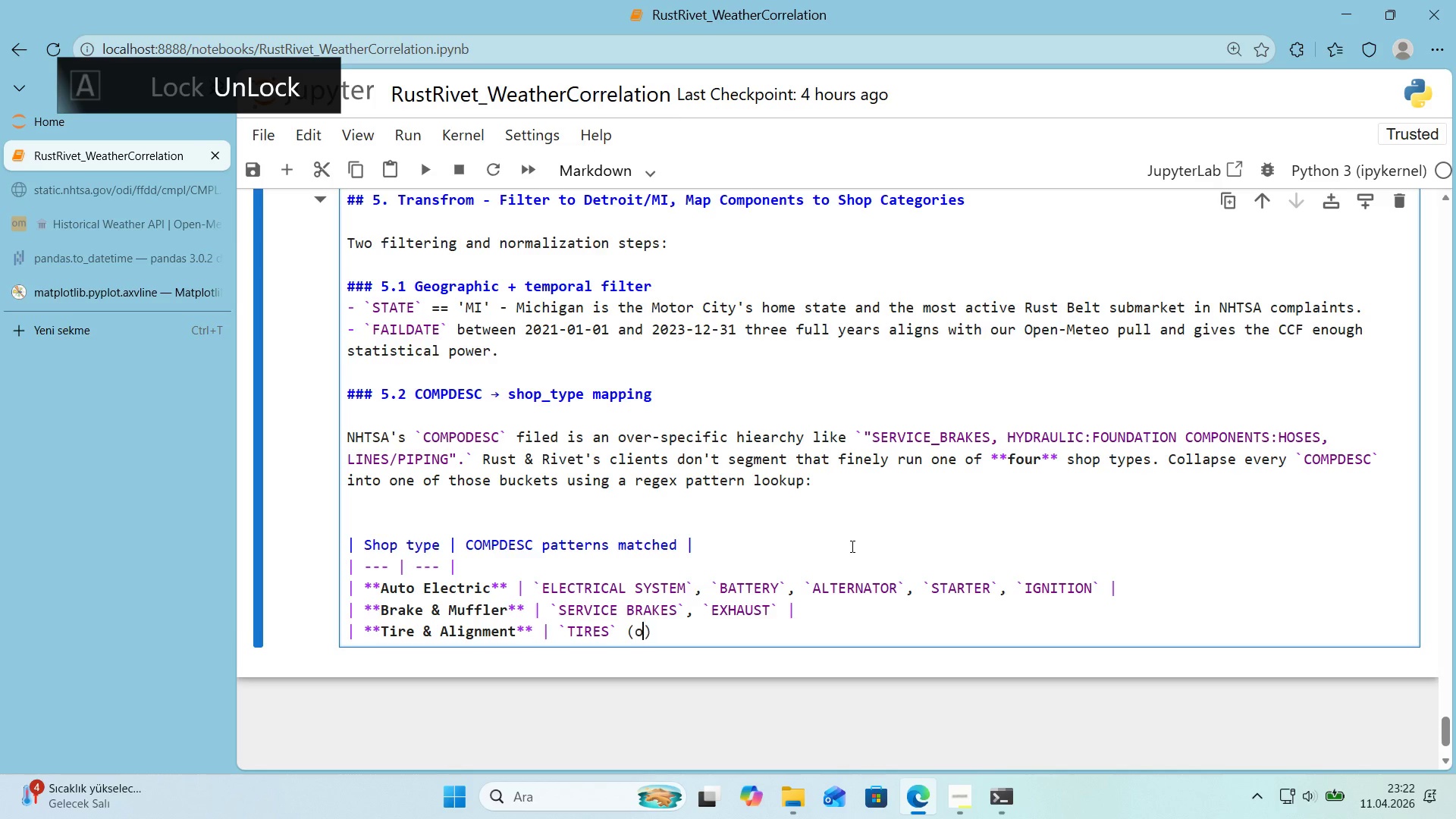 
type(o)
key(Backspace)
type(word_)
key(Backspace)
type(boundary)
 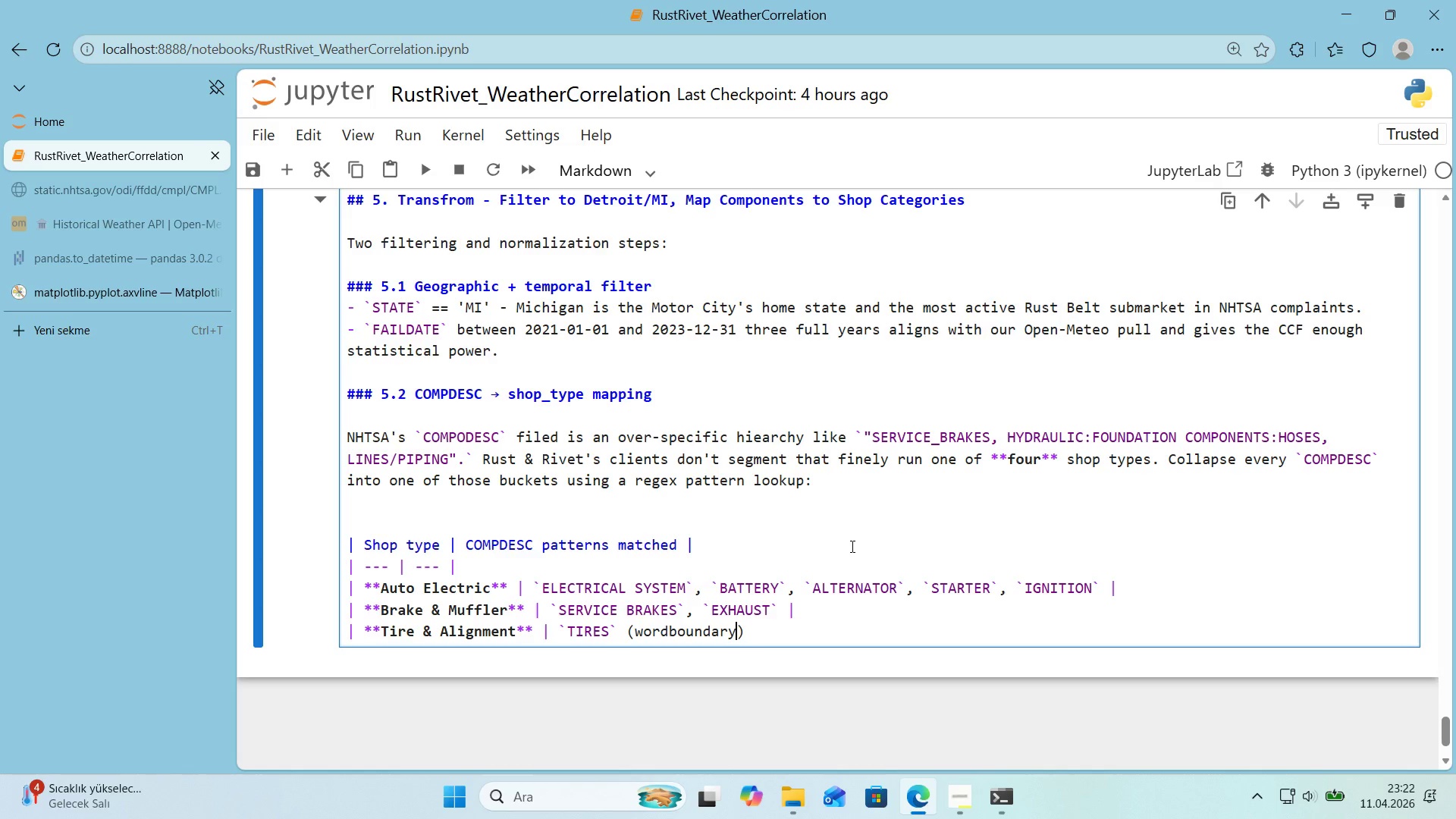 
key(ArrowLeft)
 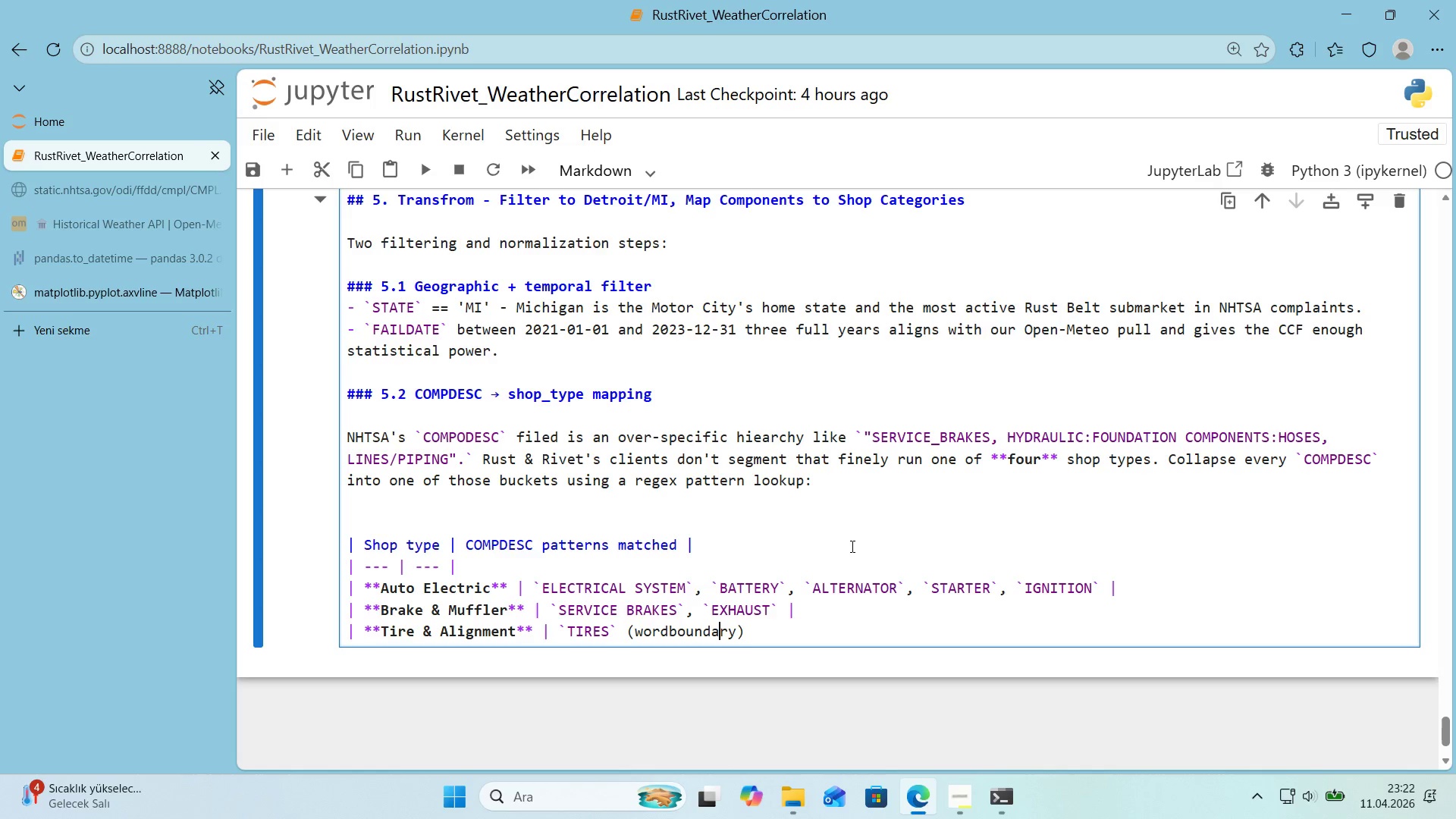 
key(ArrowLeft)
 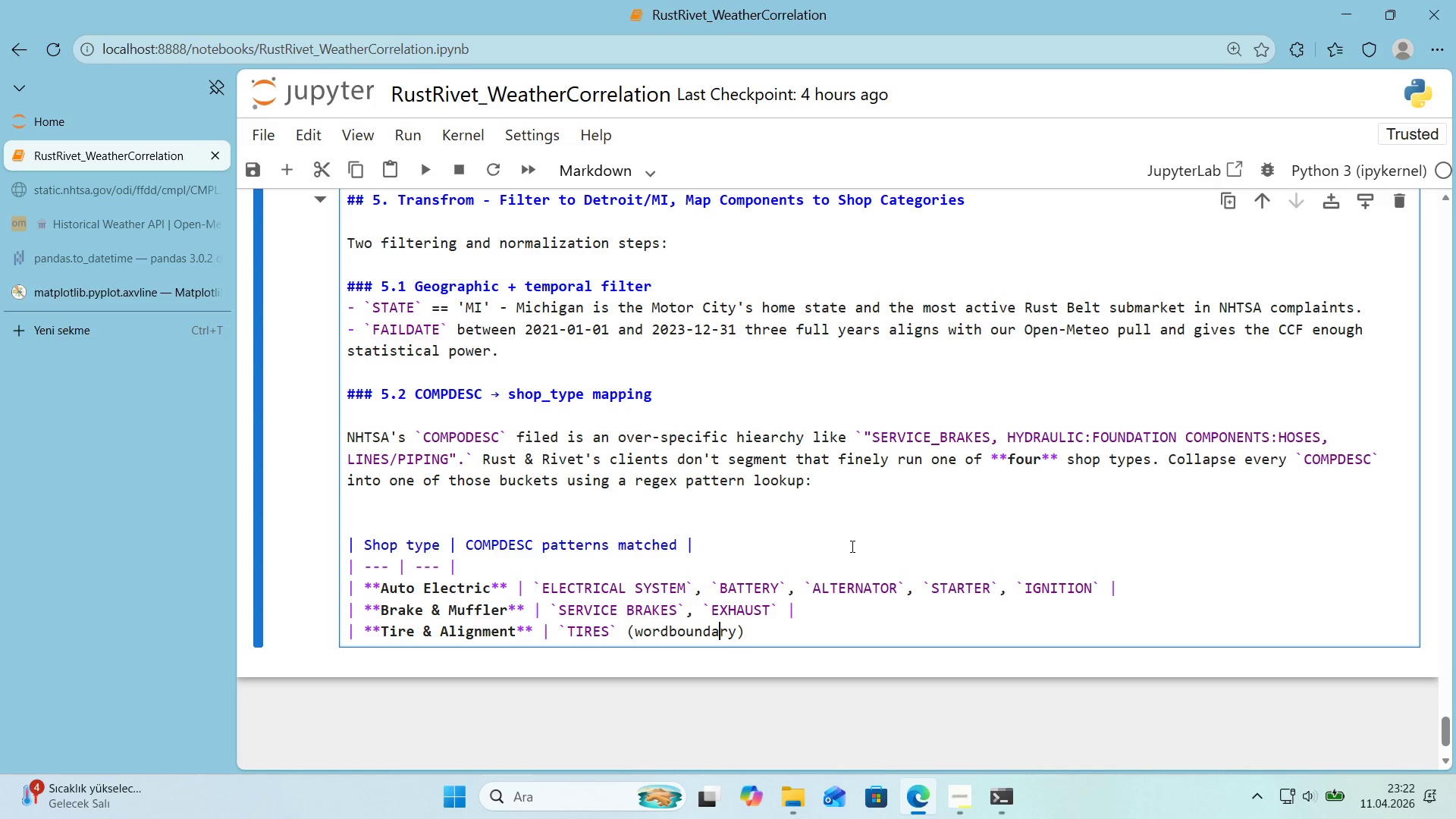 
key(ArrowLeft)
 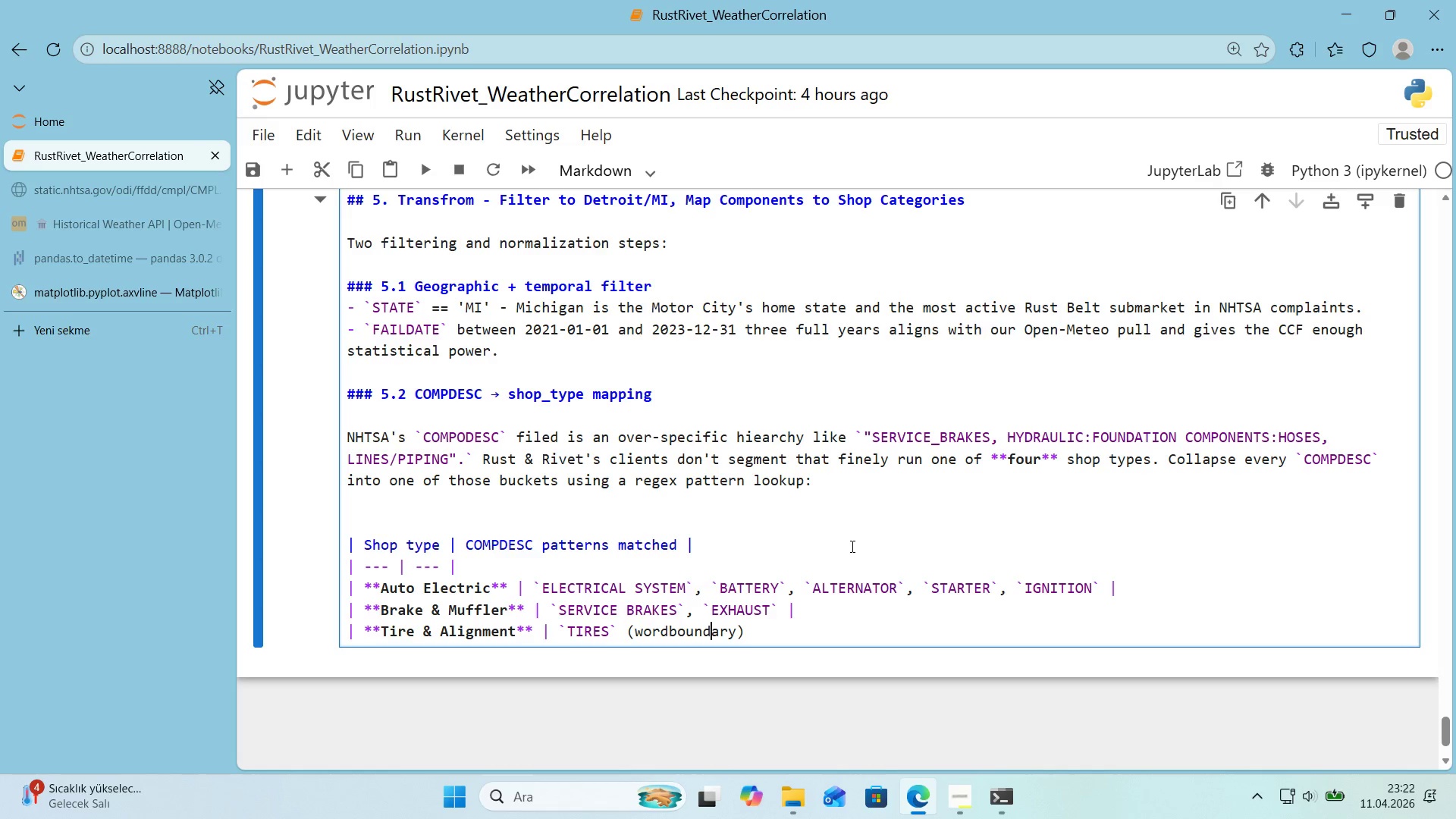 
key(ArrowLeft)
 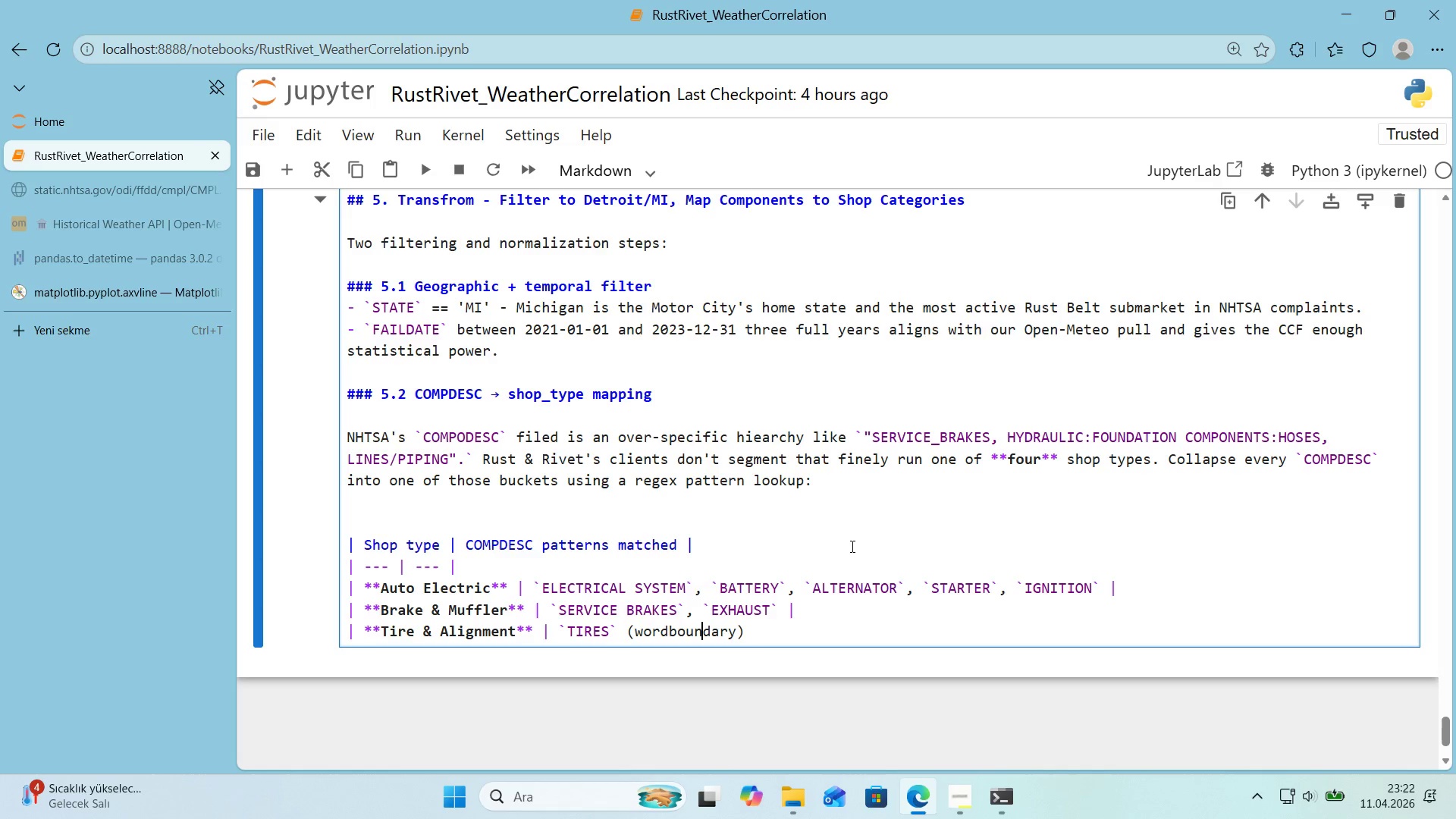 
key(ArrowLeft)
 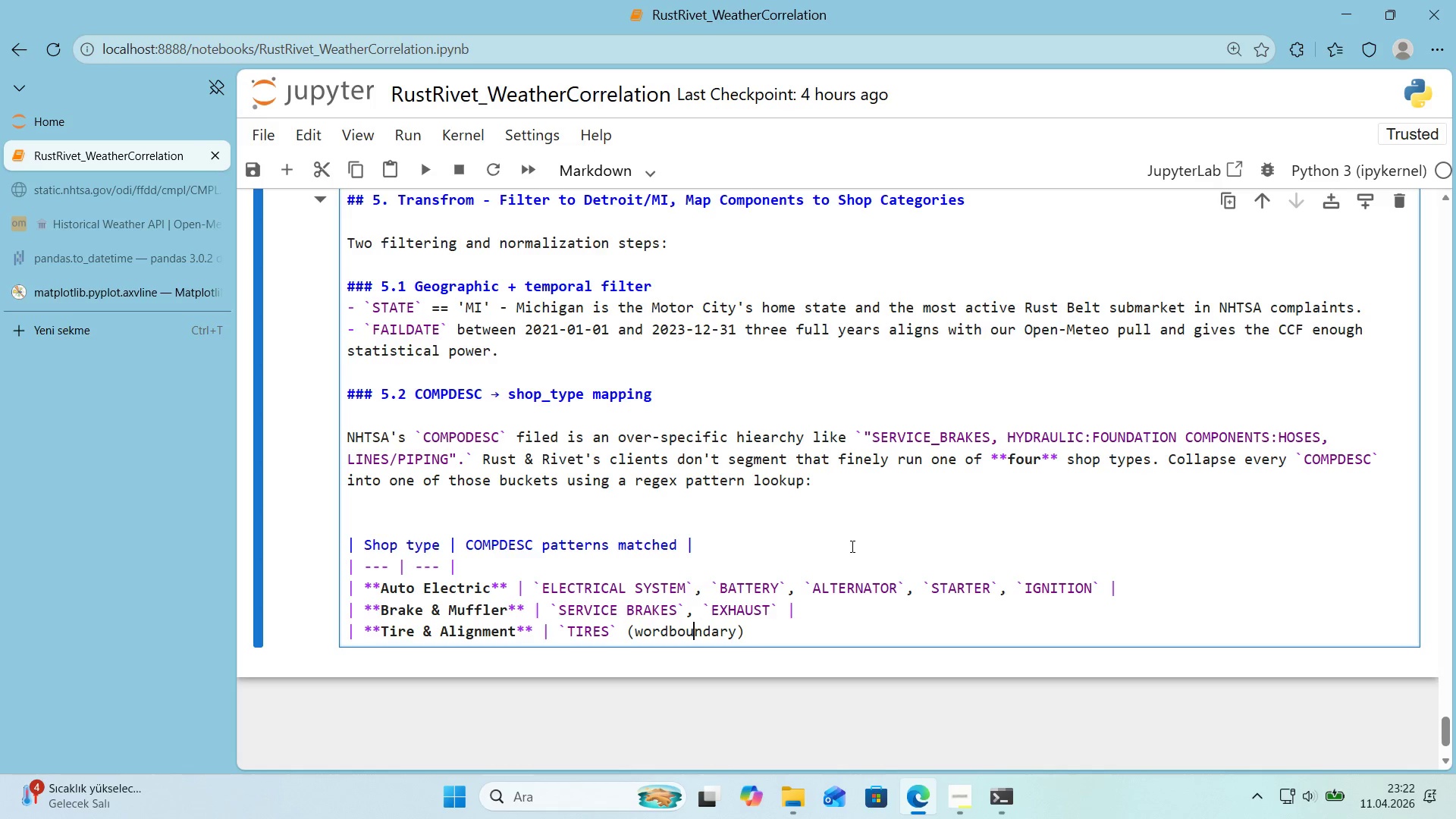 
key(ArrowLeft)
 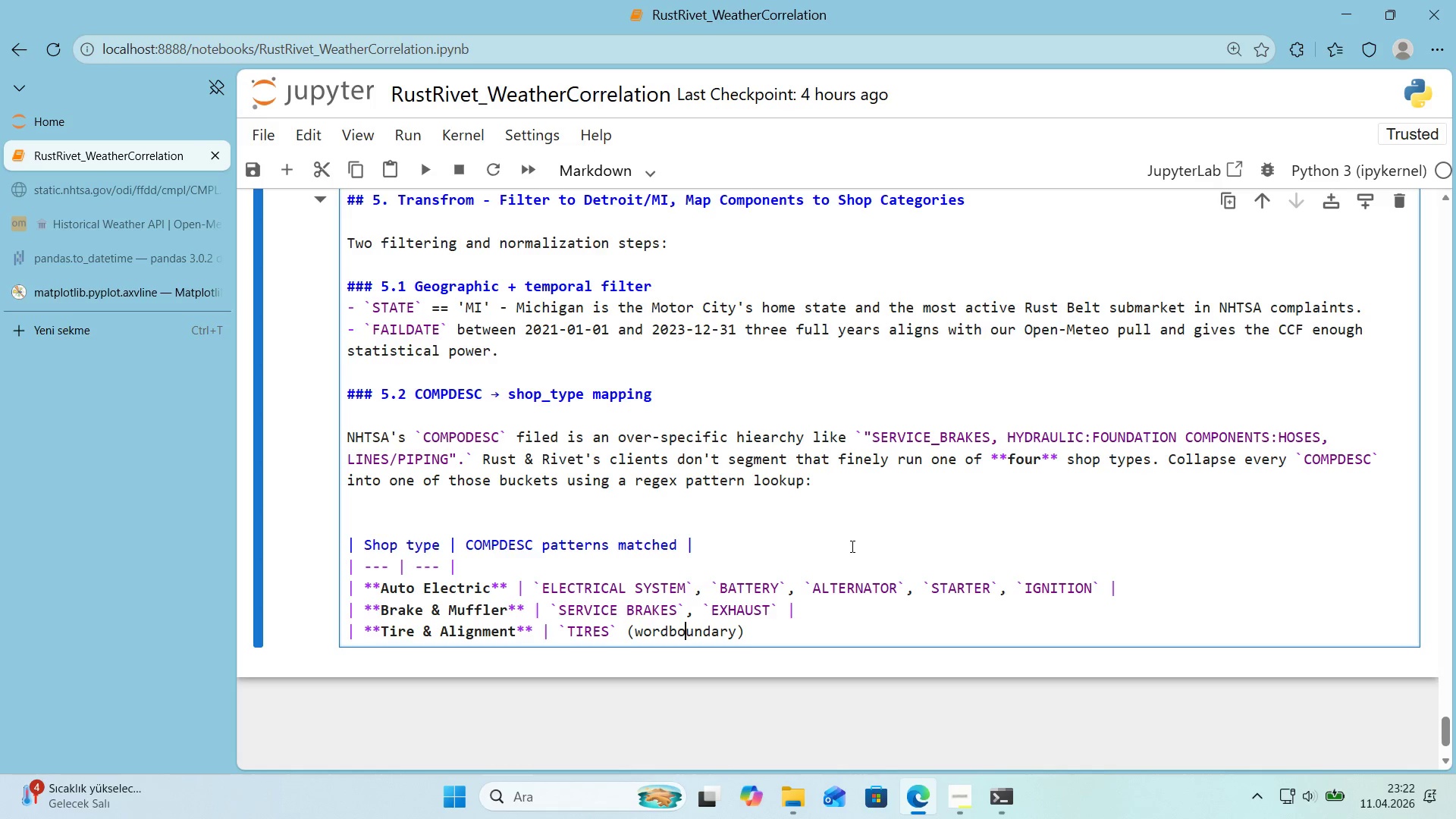 
key(ArrowLeft)
 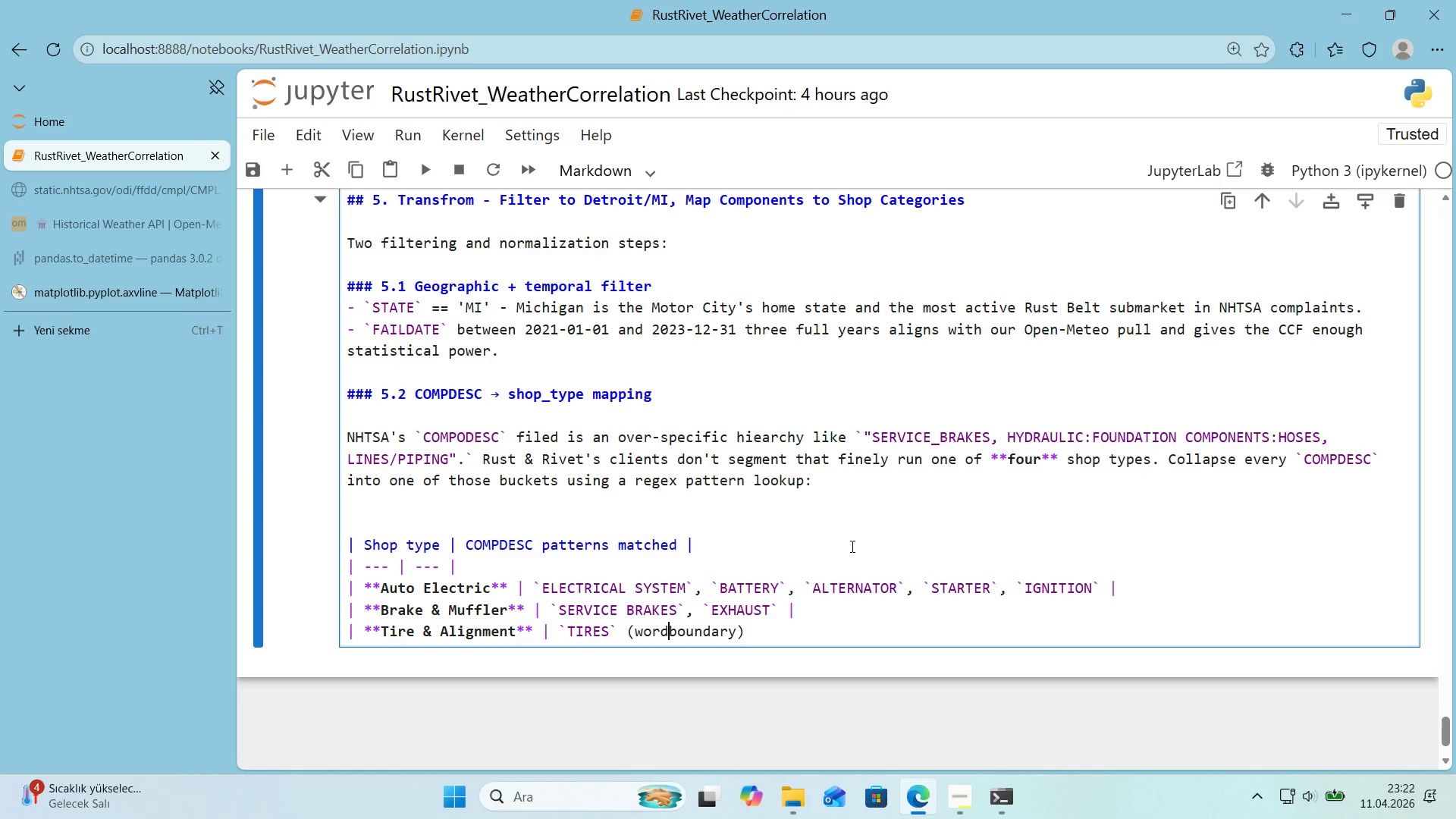 
key(ArrowLeft)
 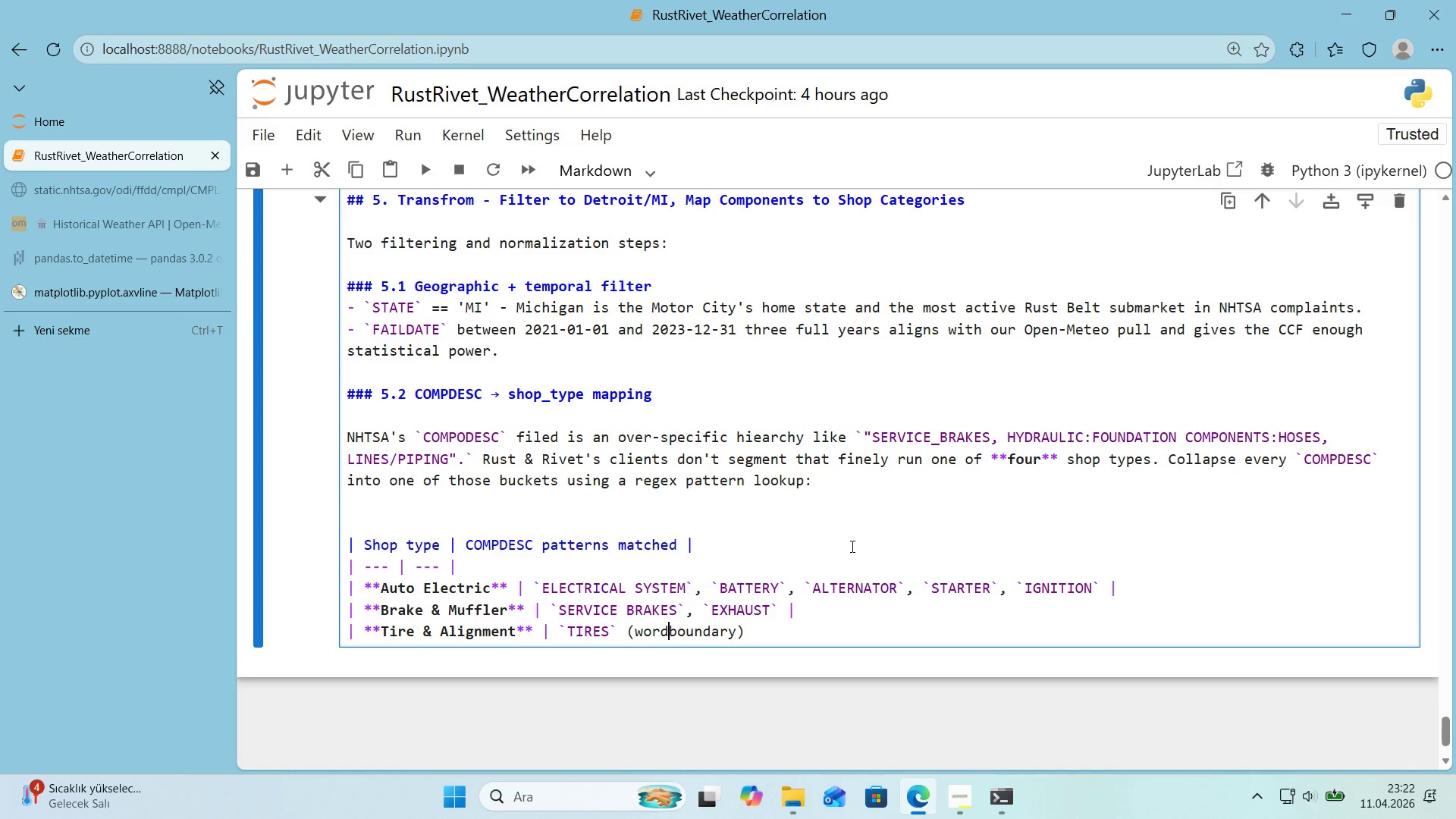 
key(NumpadSubtract)
 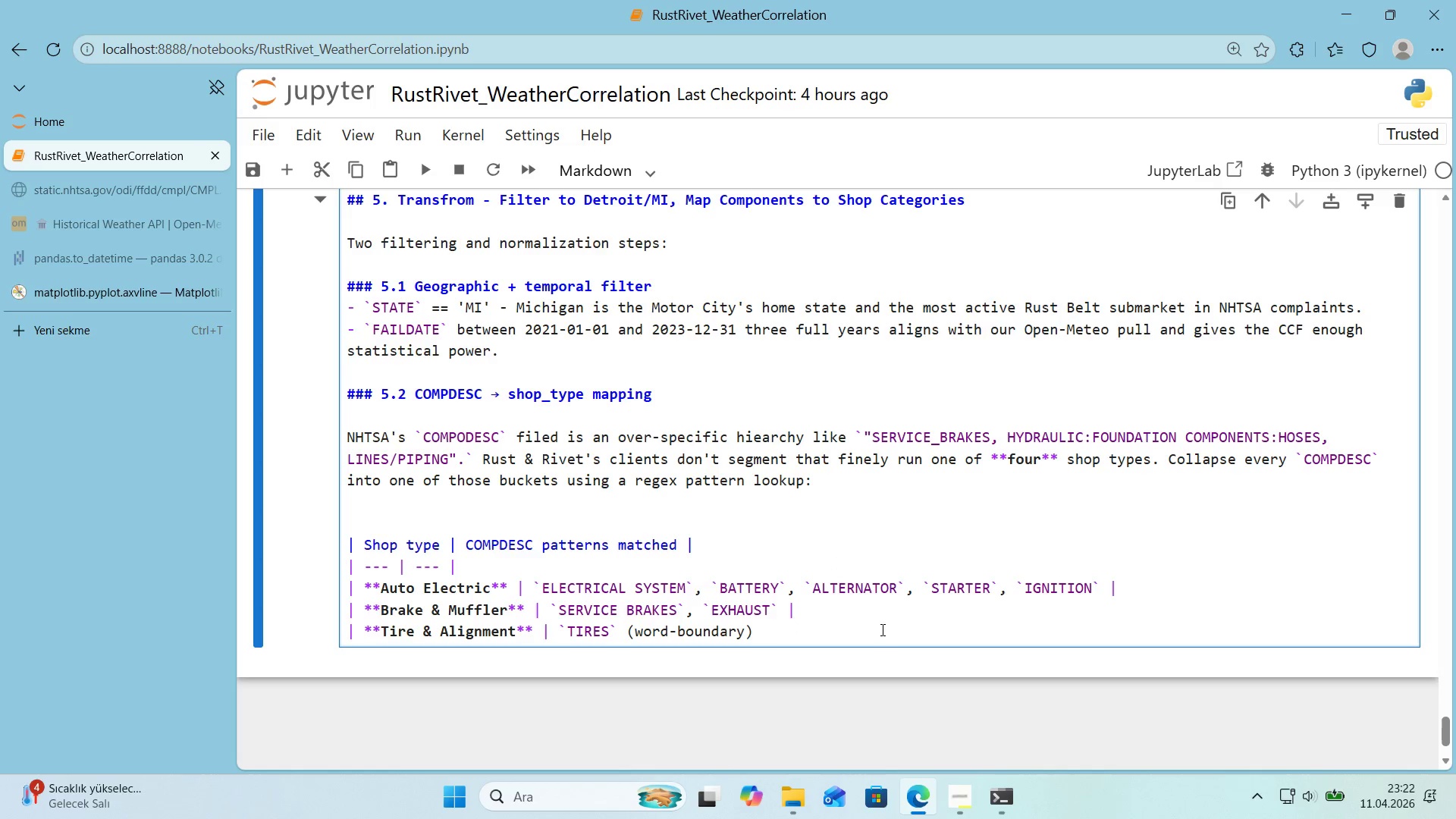 
key(Comma)
 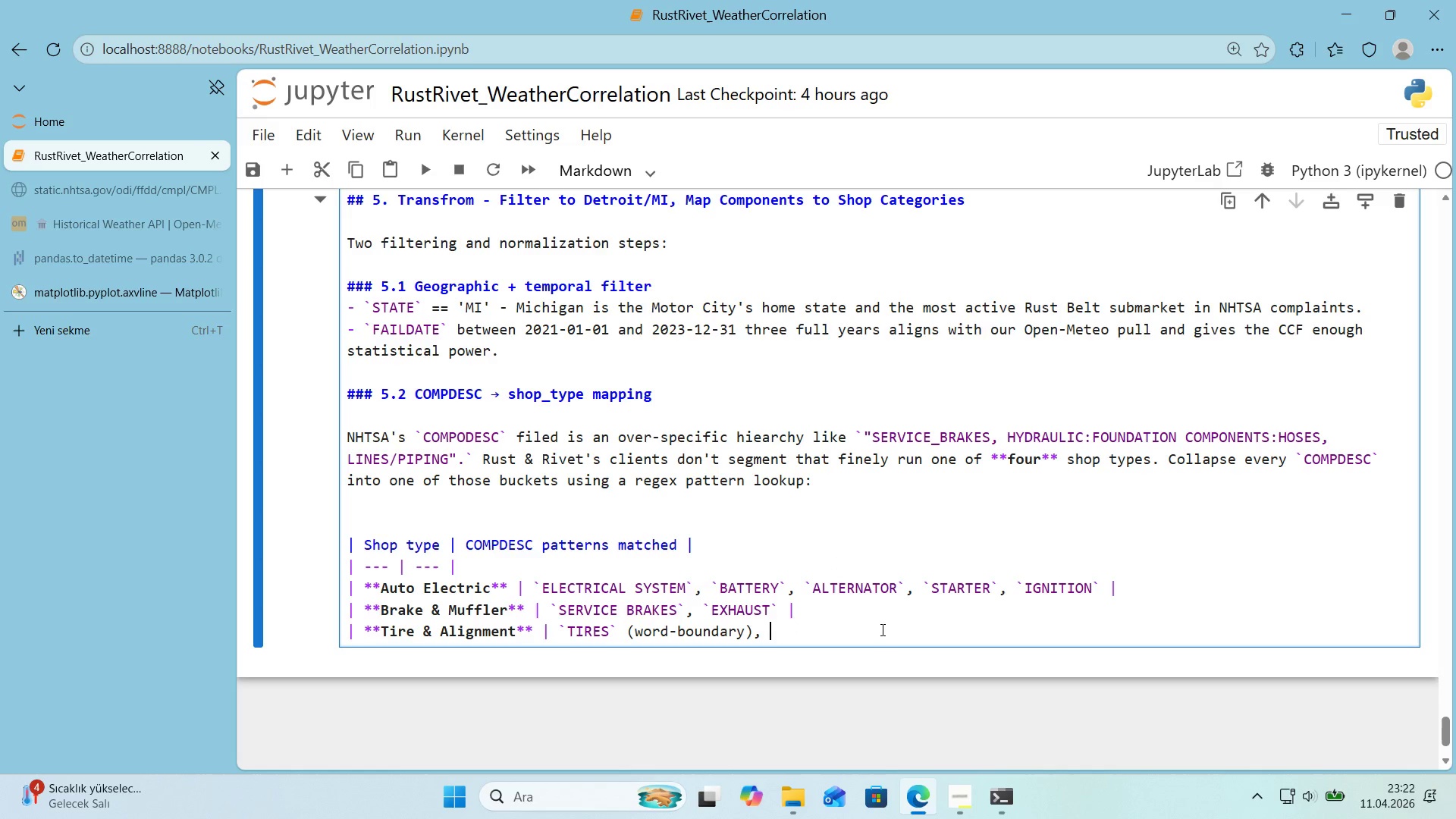 
key(Space)
 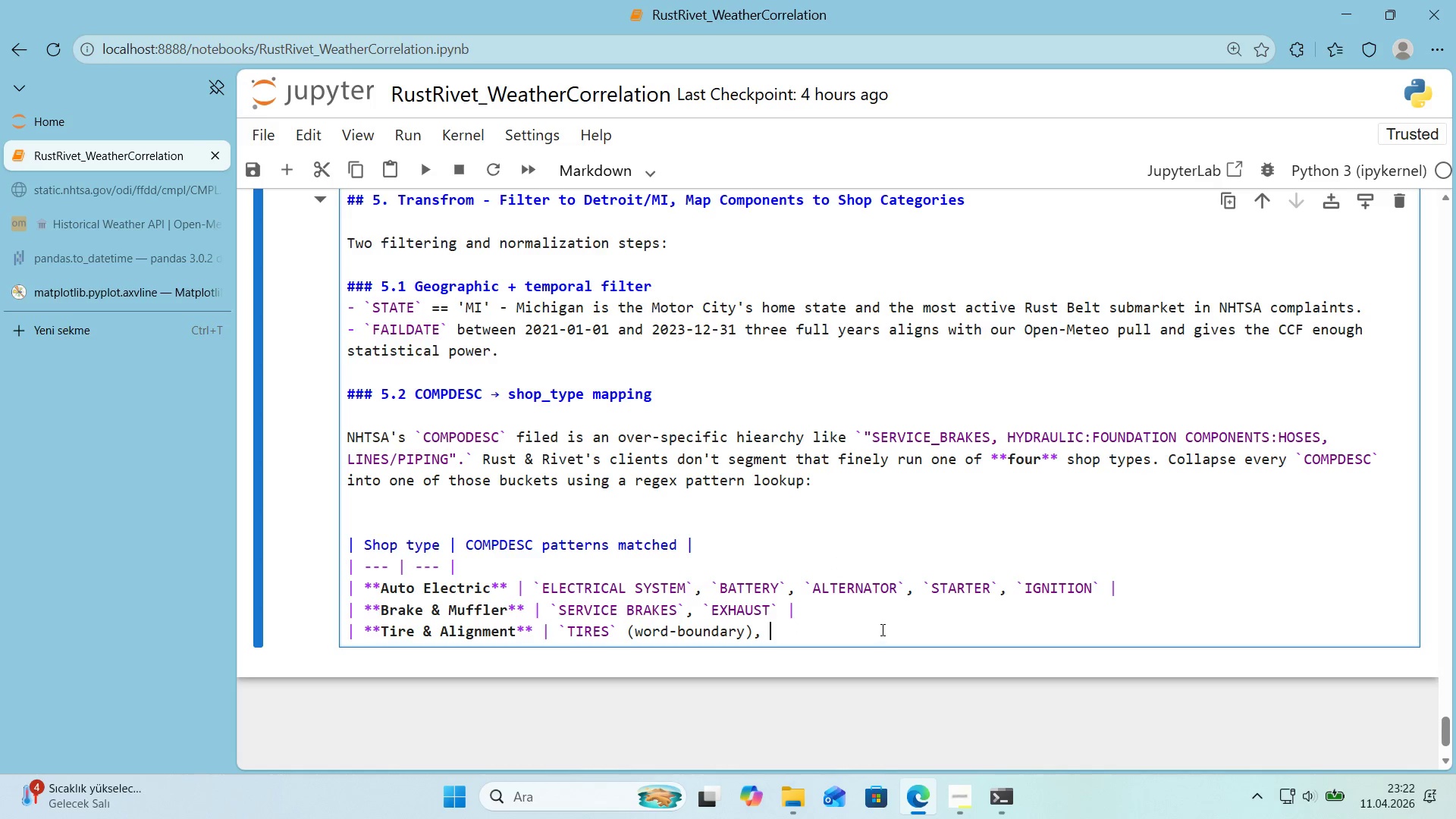 
key(Alt+Control+Comma)
 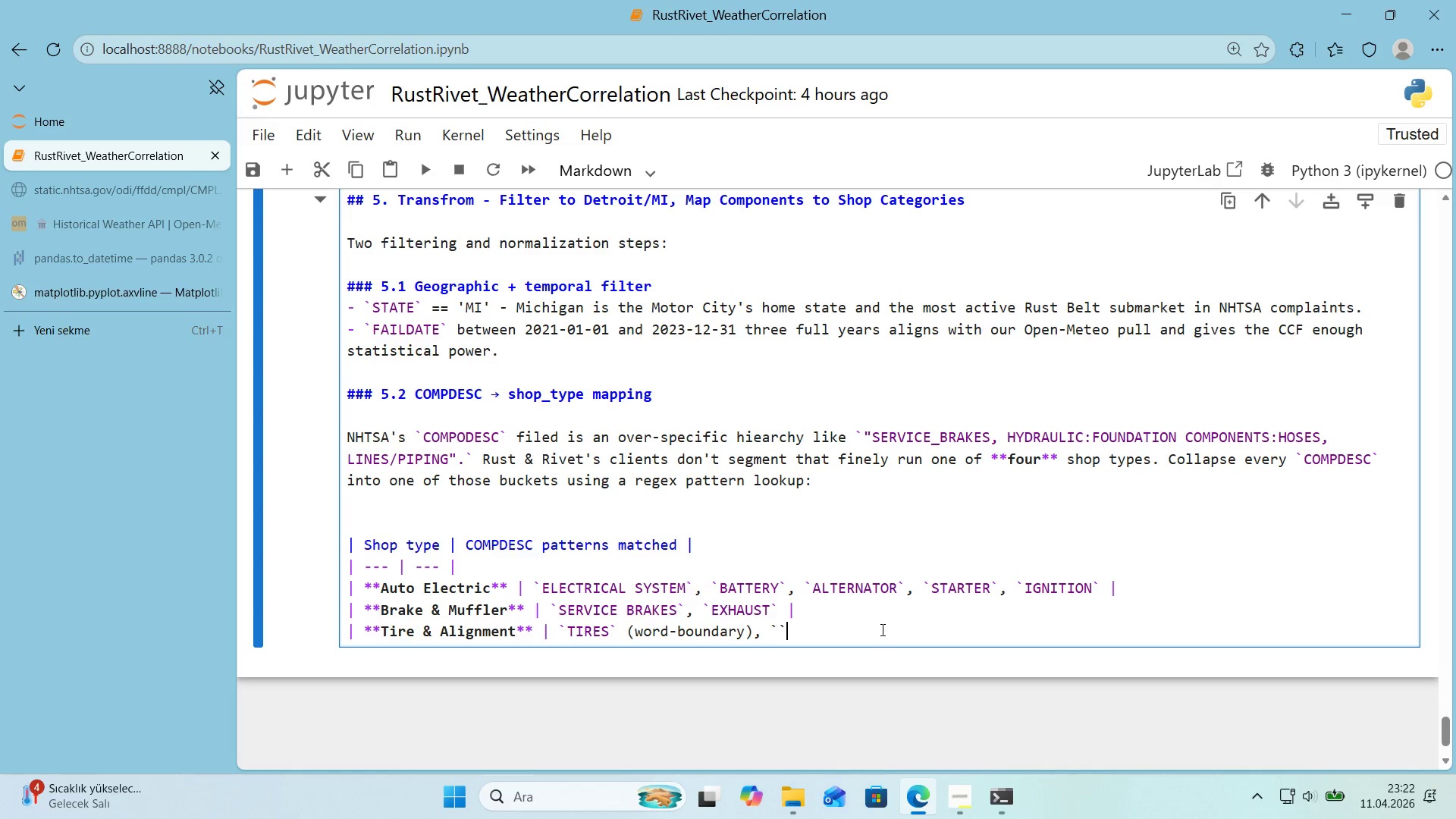 
key(Alt+Control+Comma)
 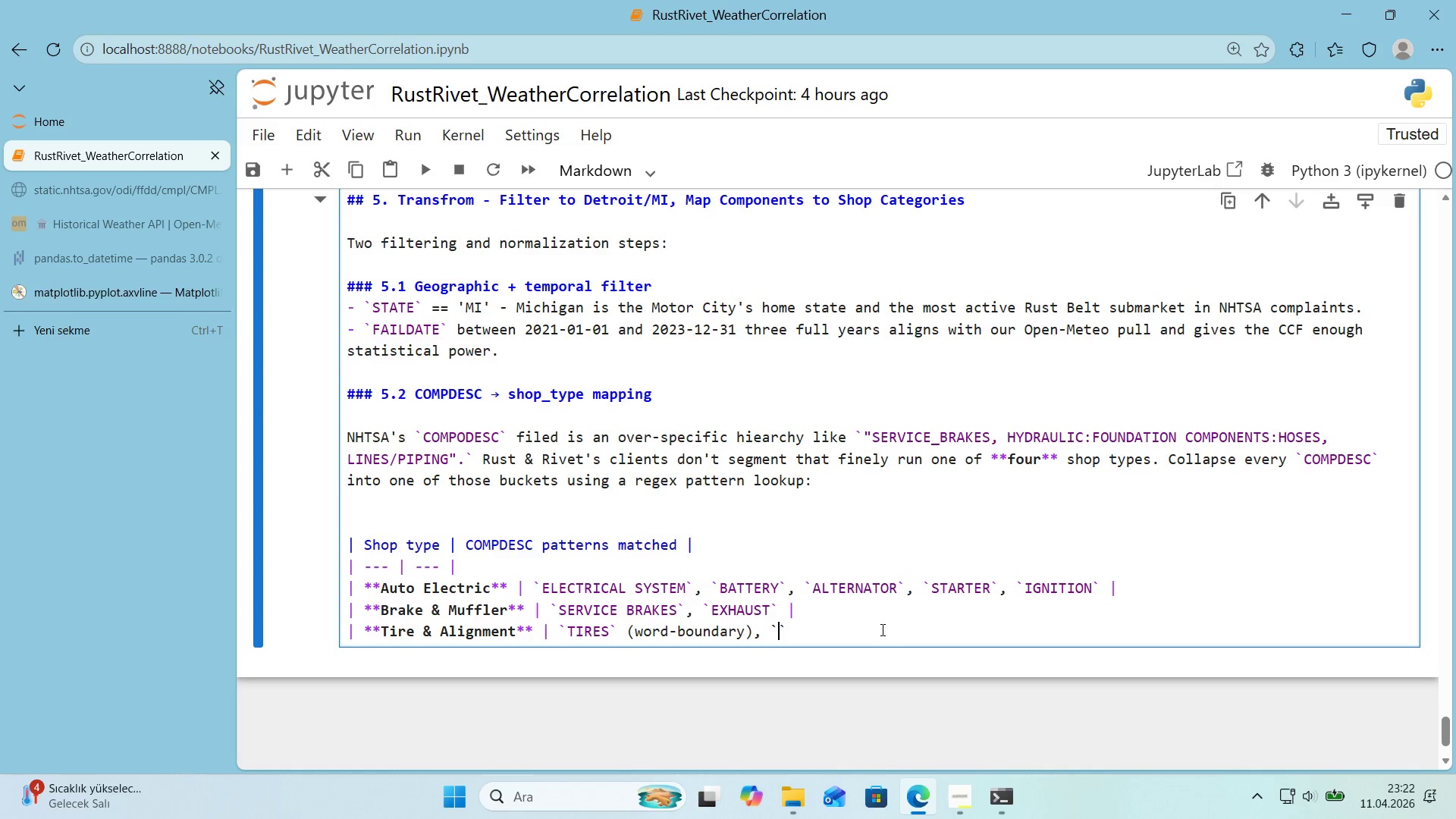 
key(ArrowLeft)
 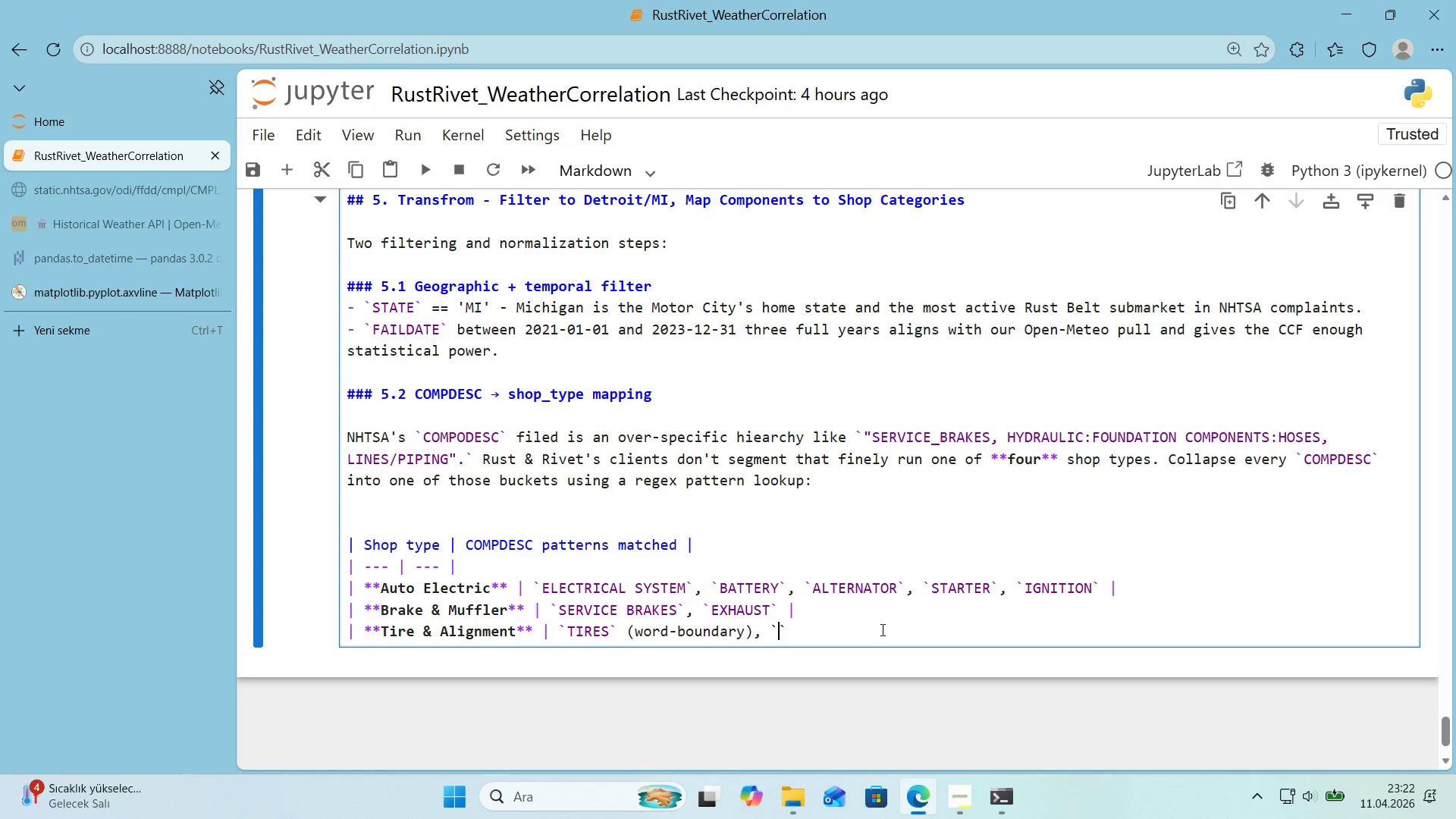 
type(SUSPENSION)
 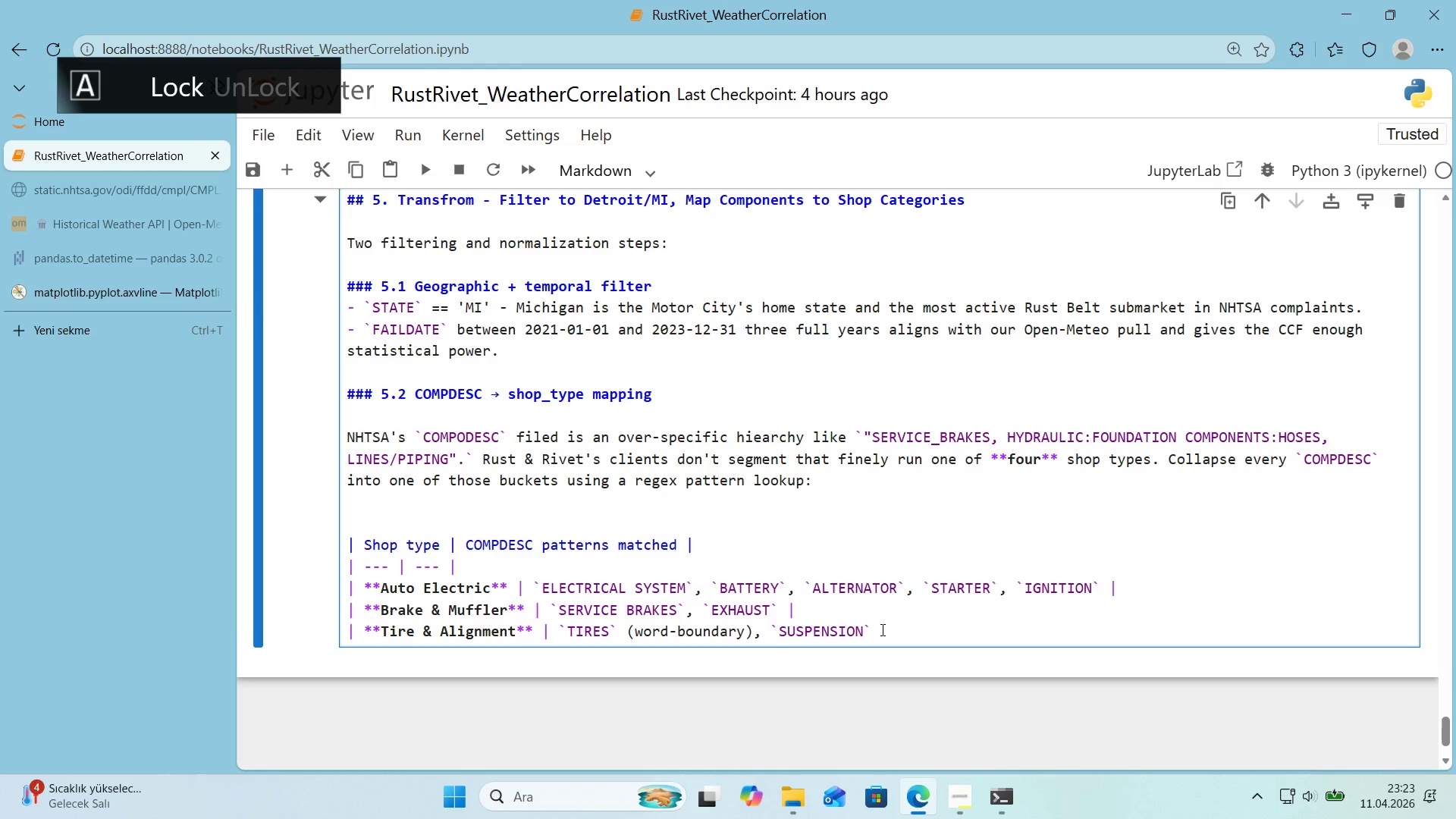 
key(ArrowRight)
 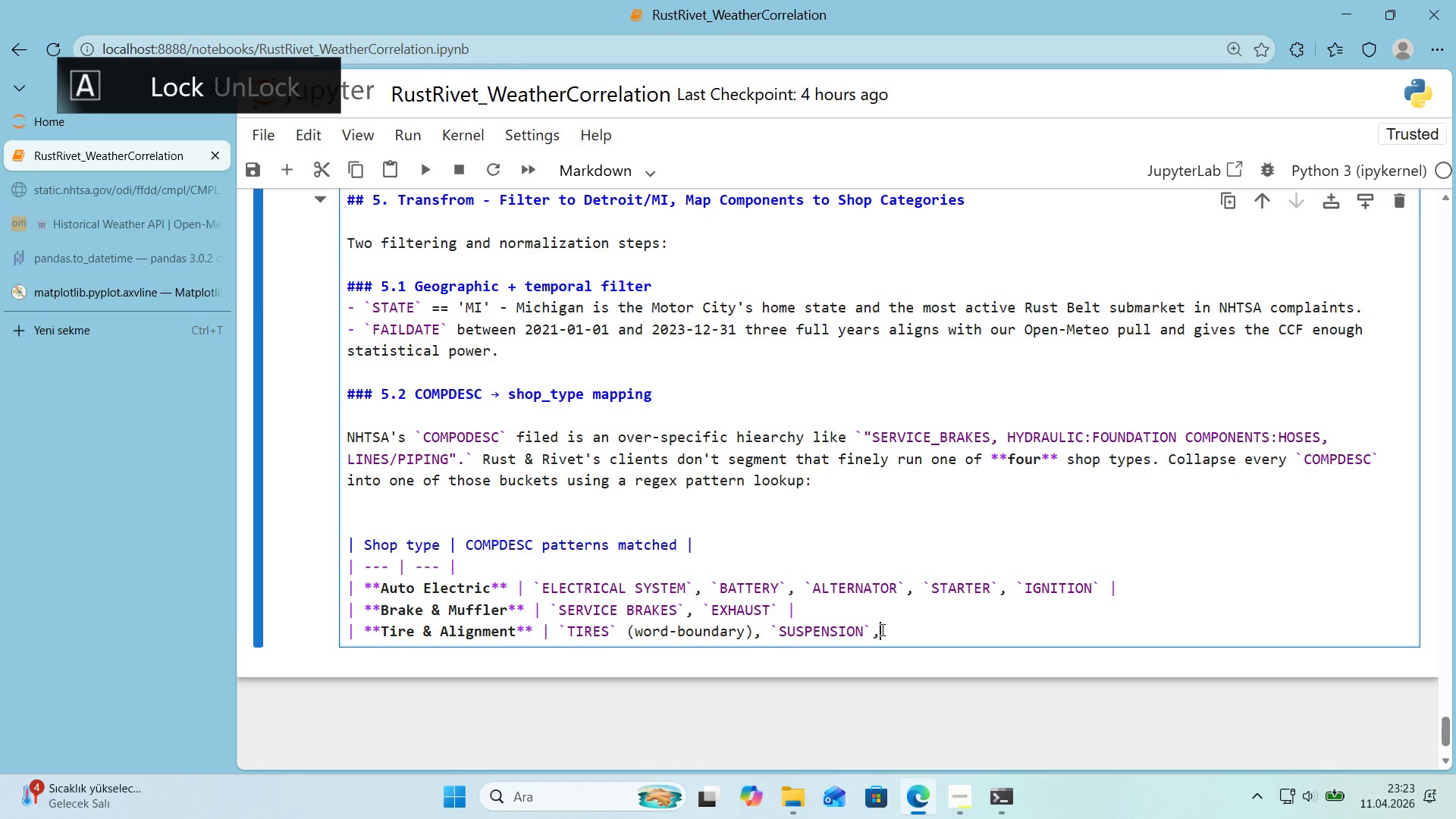 
key(Comma)
 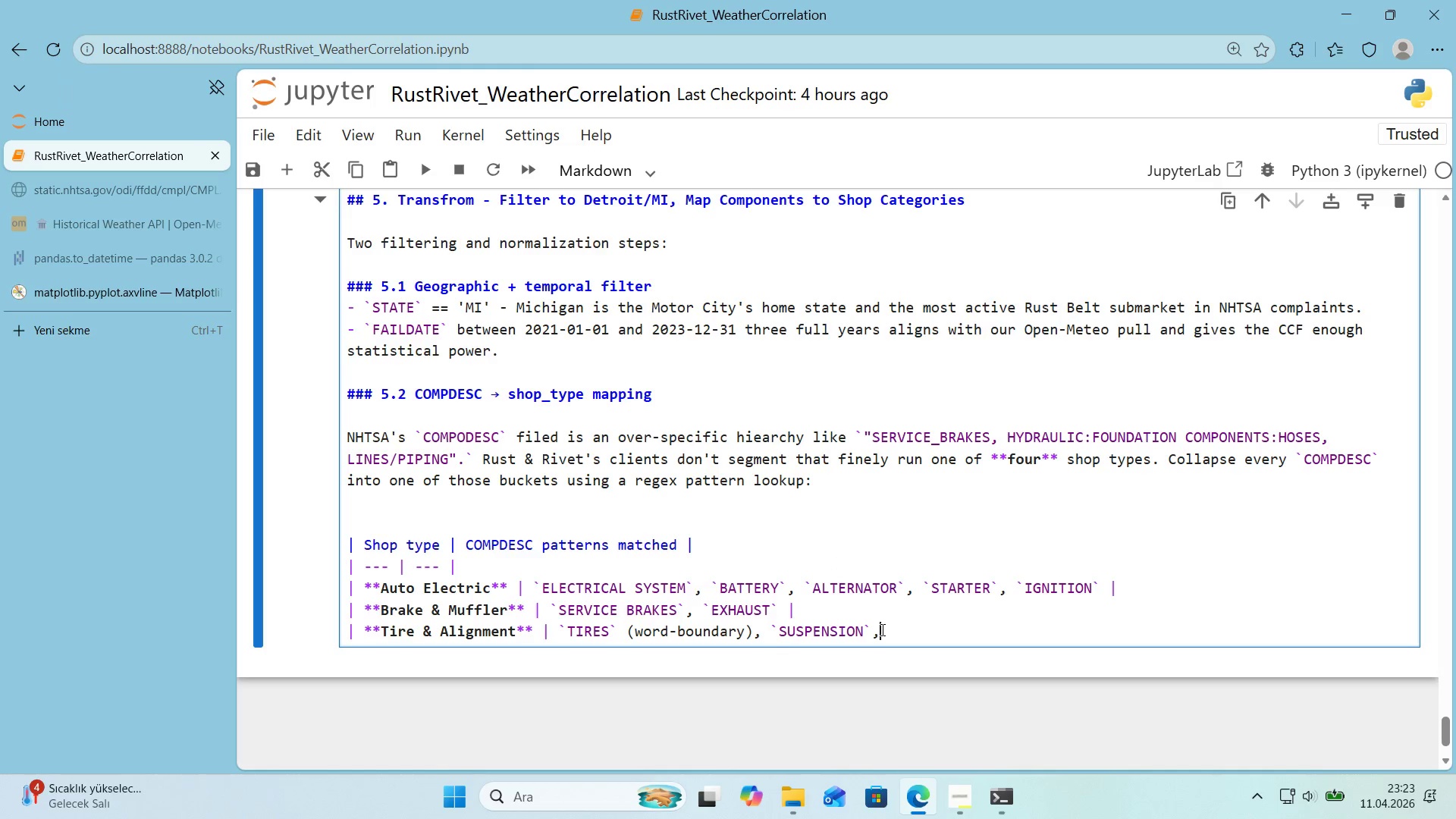 
key(Space)
 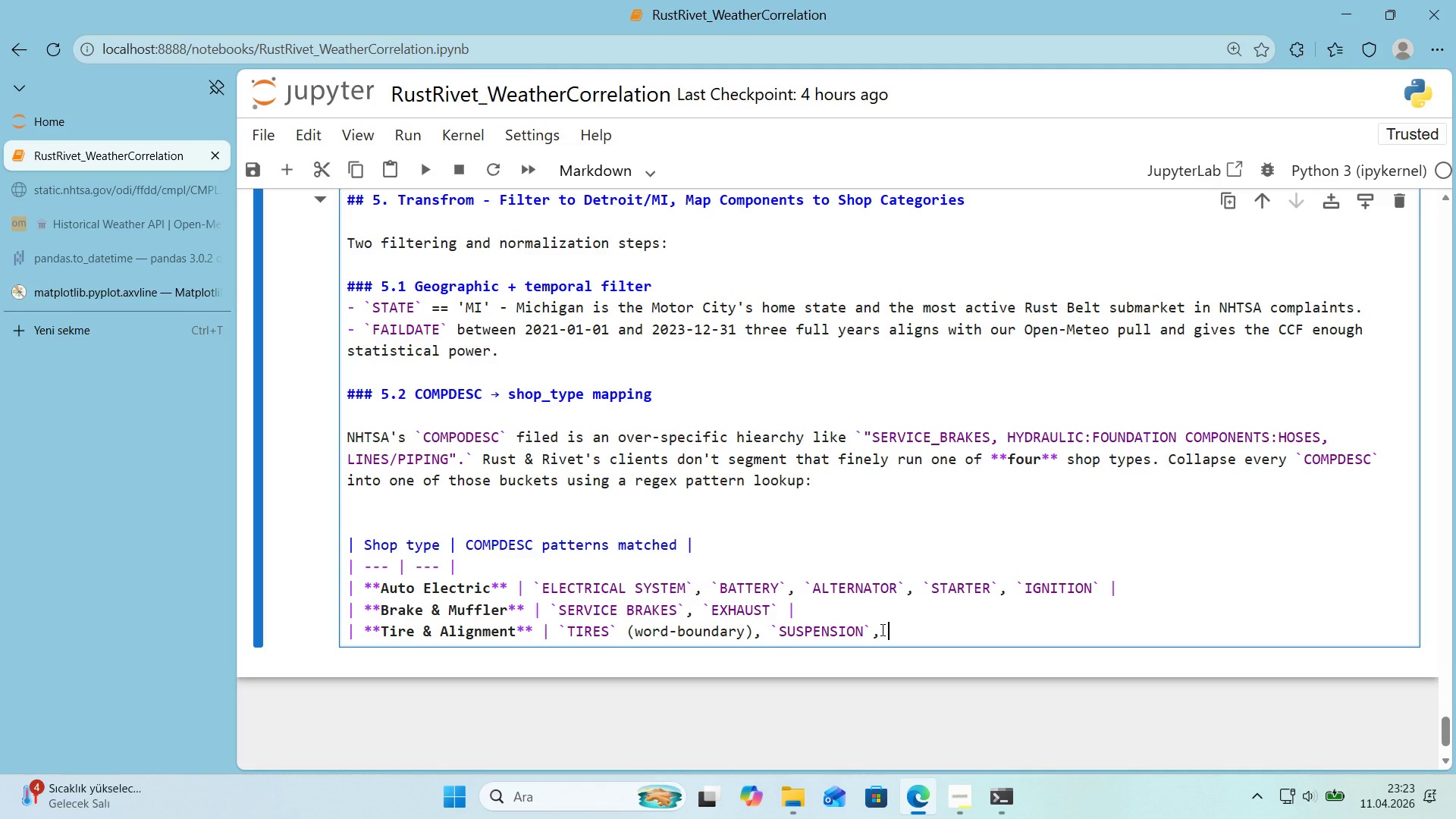 
key(CapsLock)
 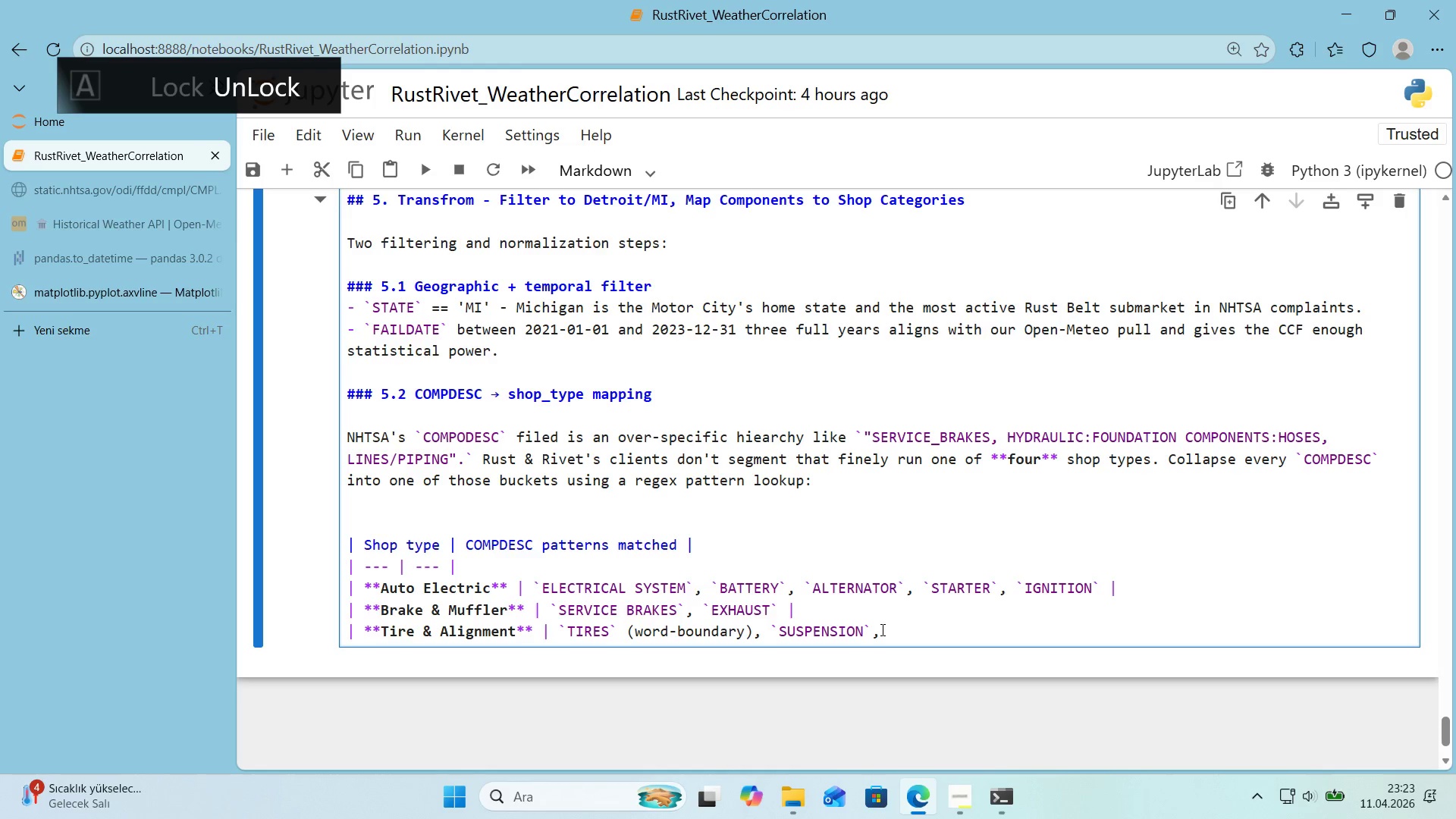 
key(Alt+Control+Comma)
 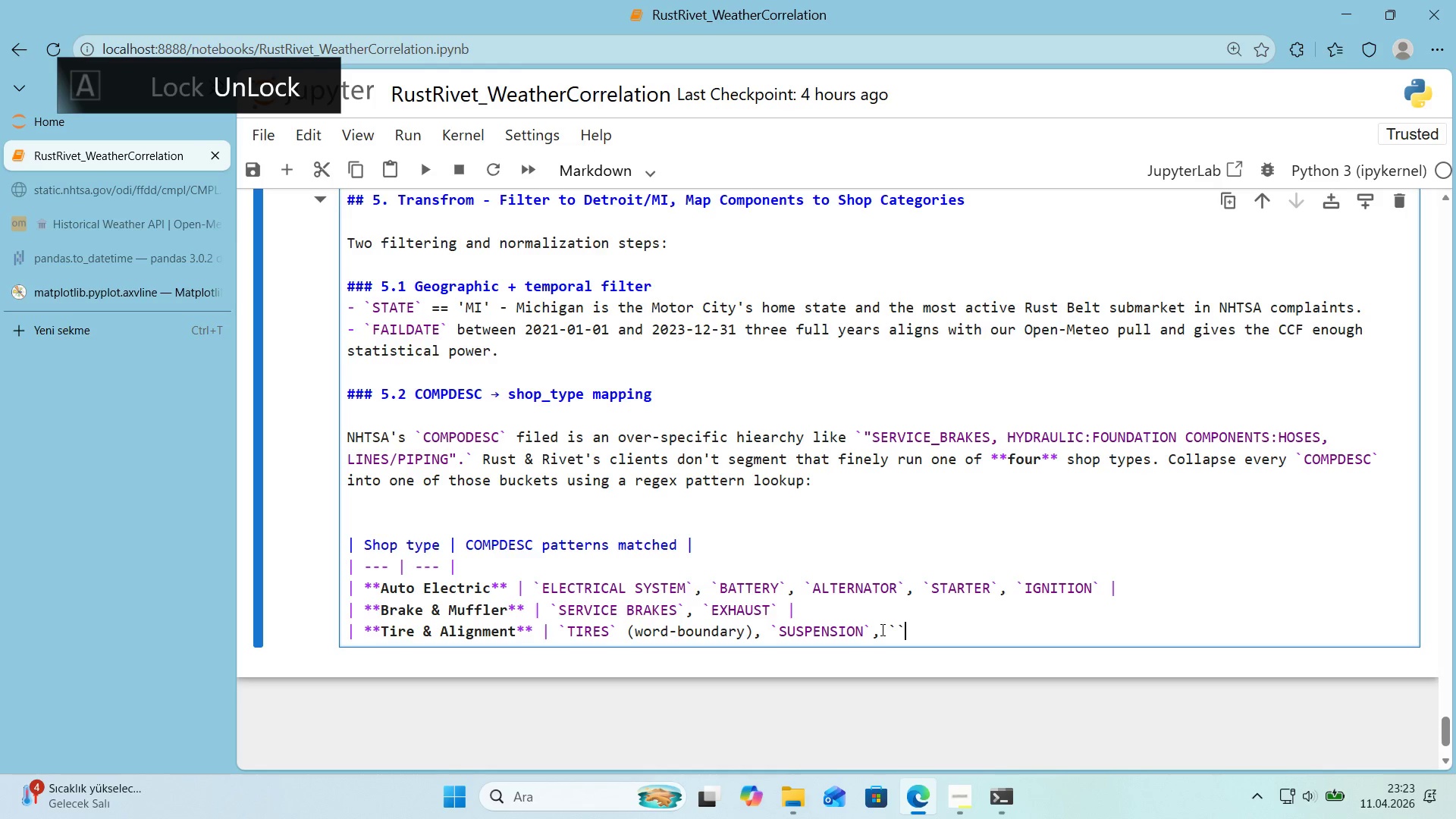 
key(Alt+Control+Comma)
 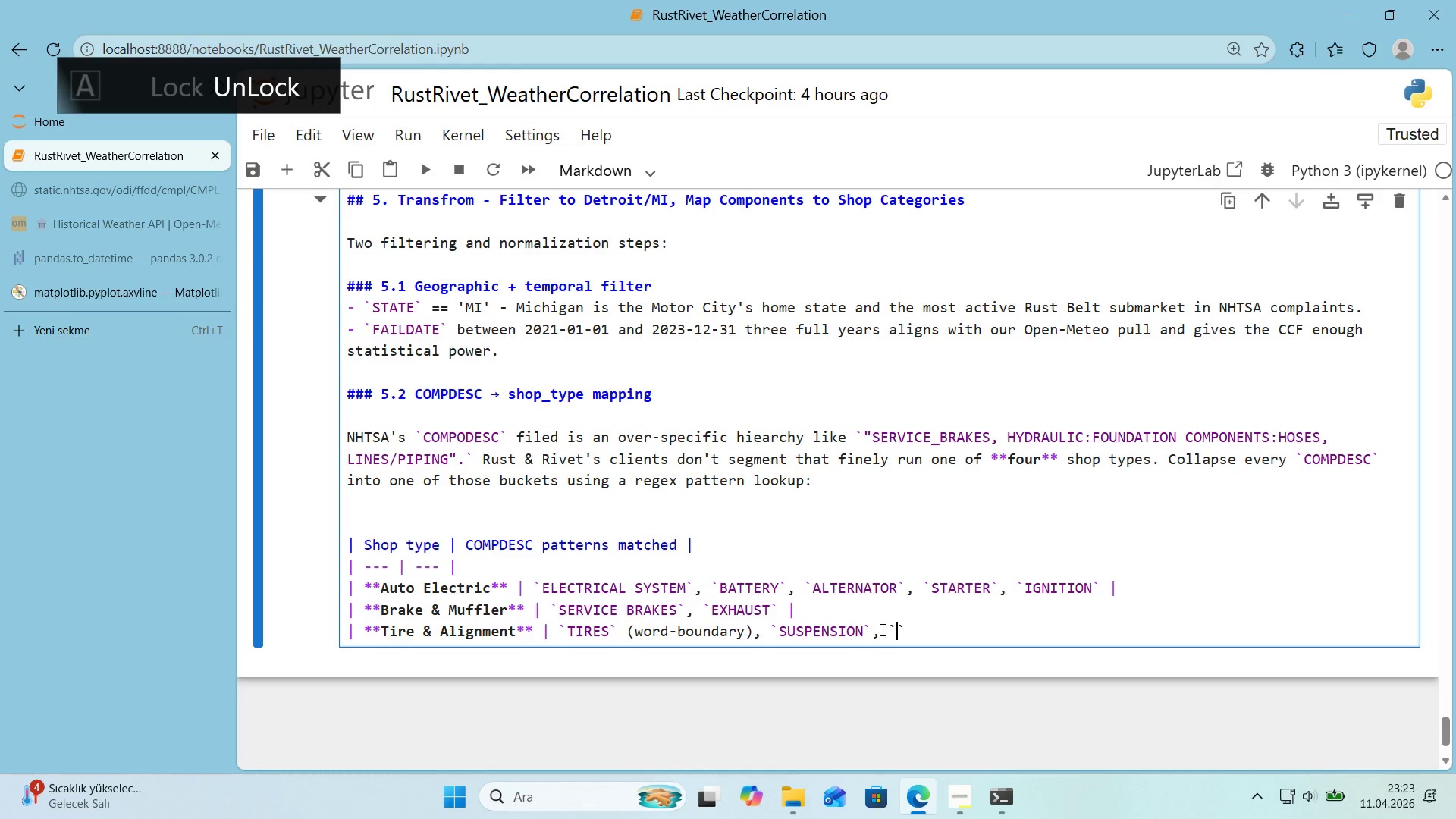 
key(ArrowLeft)
 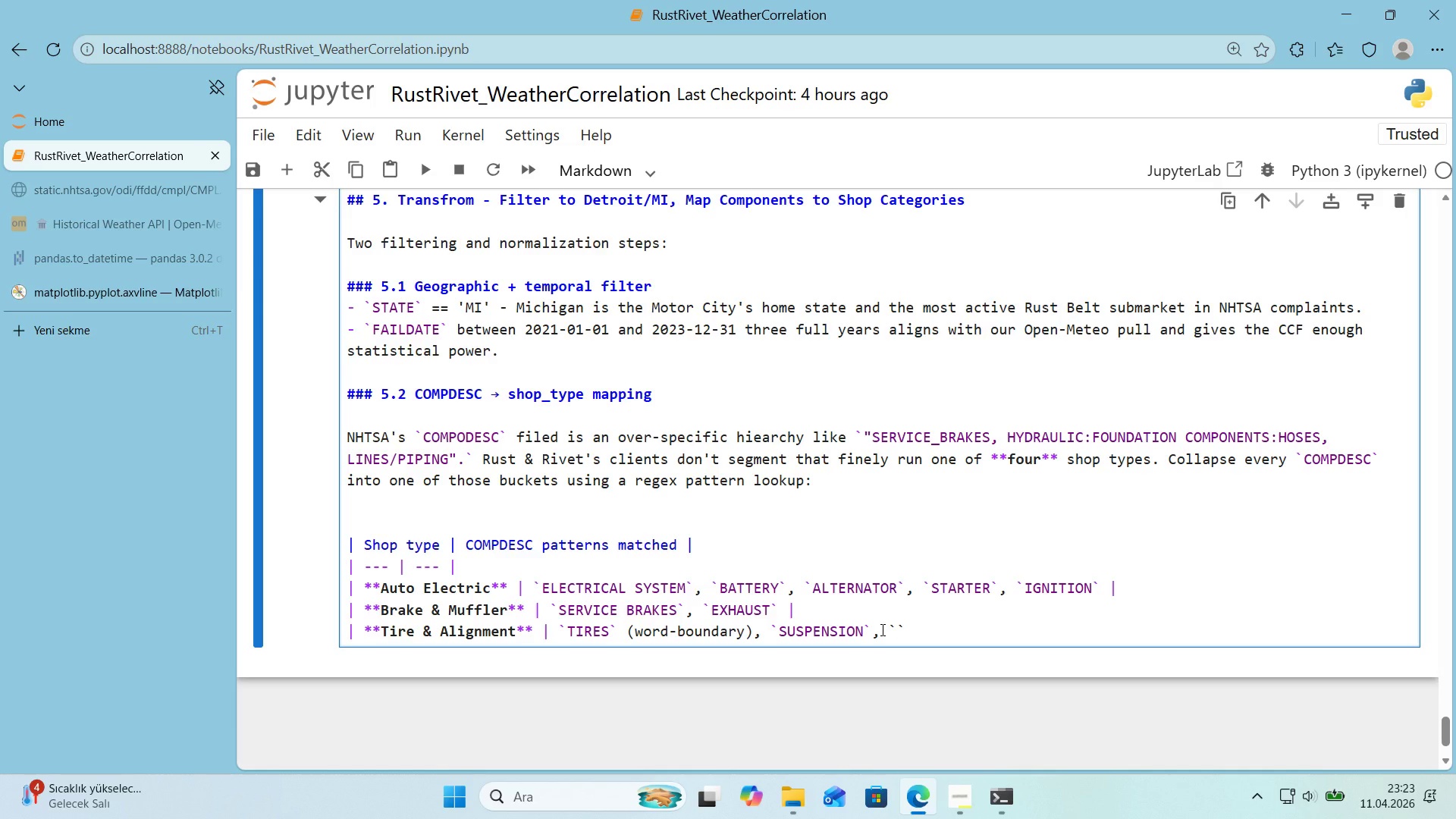 
type(STEERING)
 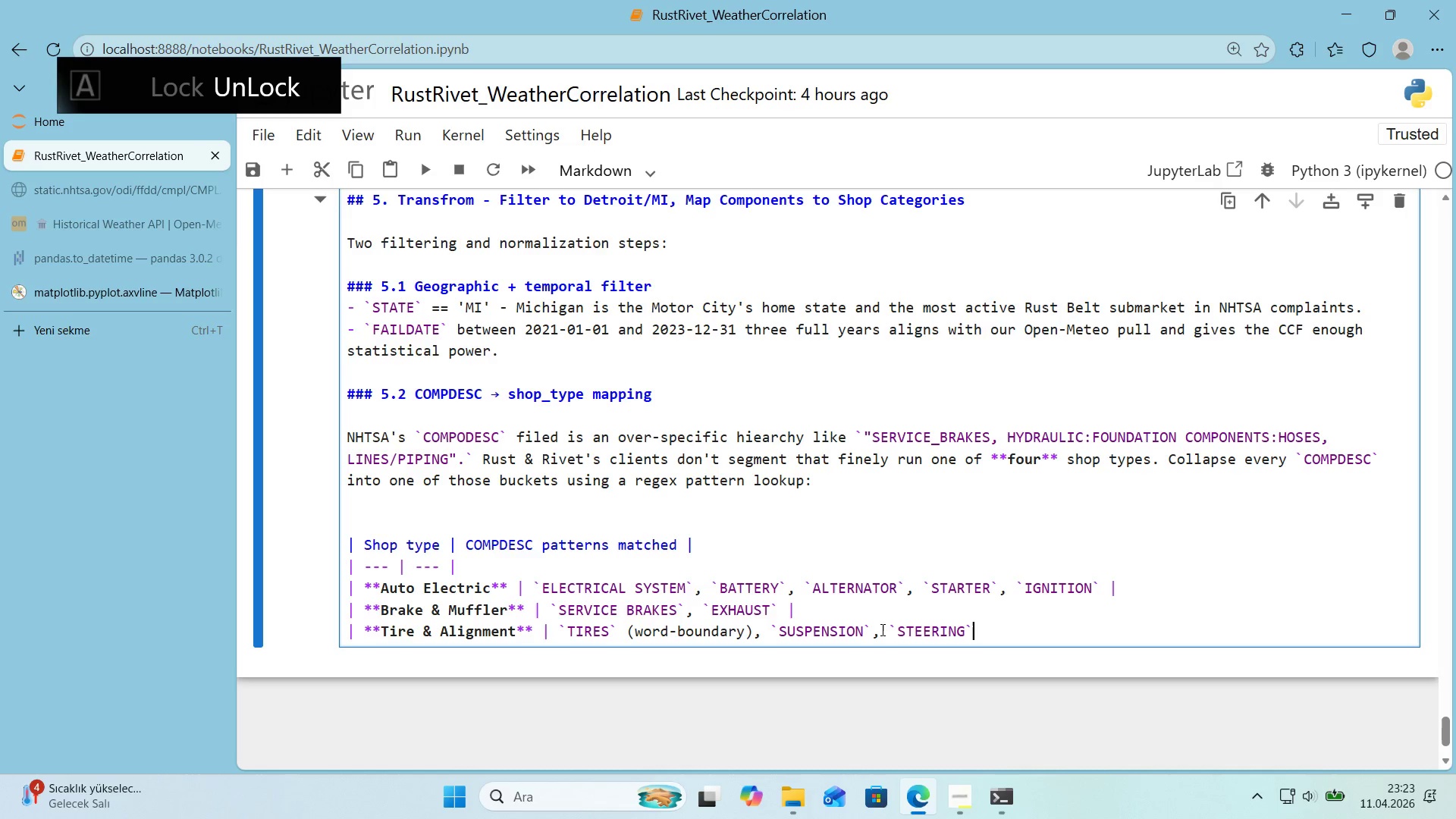 
key(ArrowRight)
 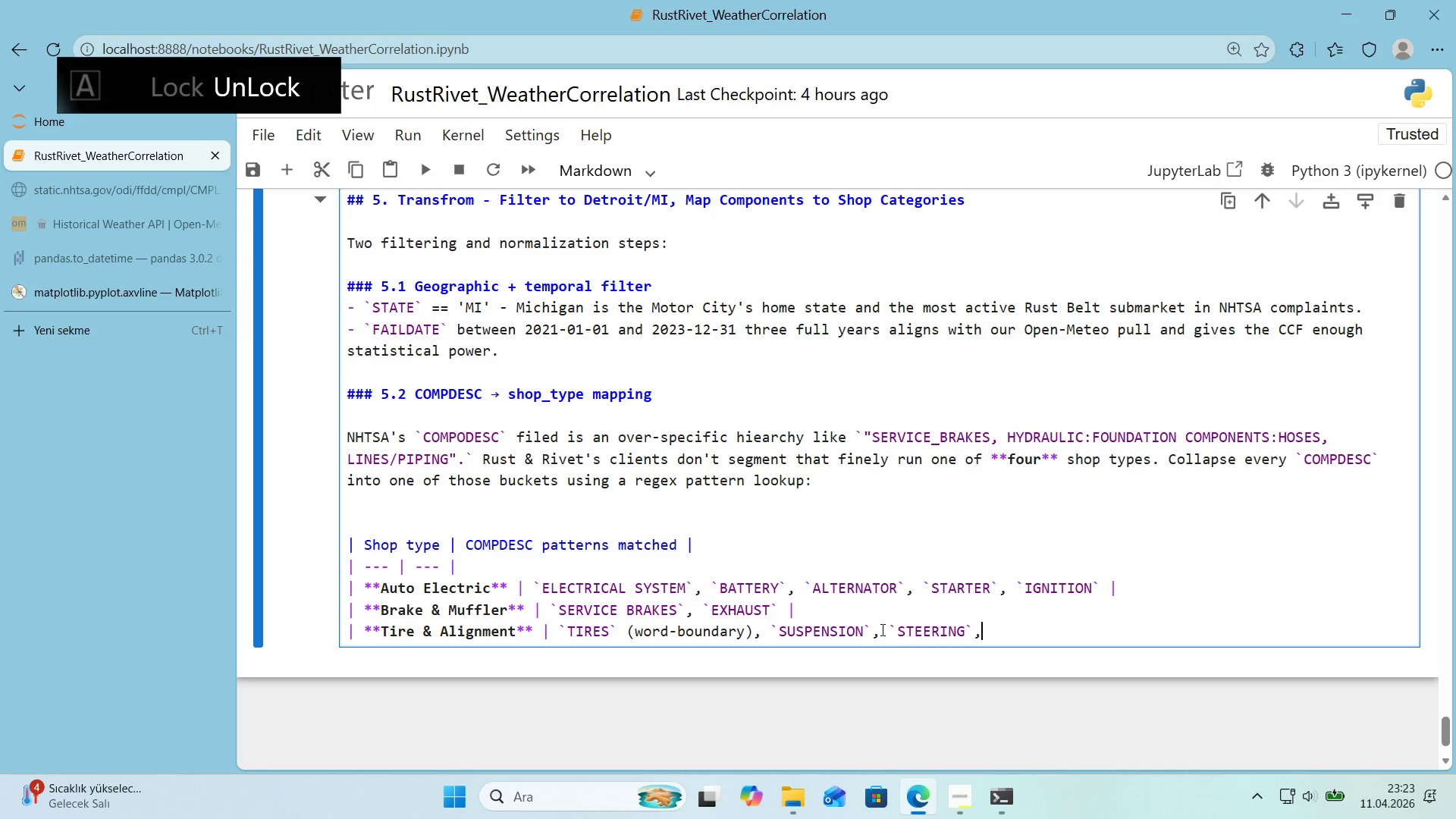 
key(Comma)
 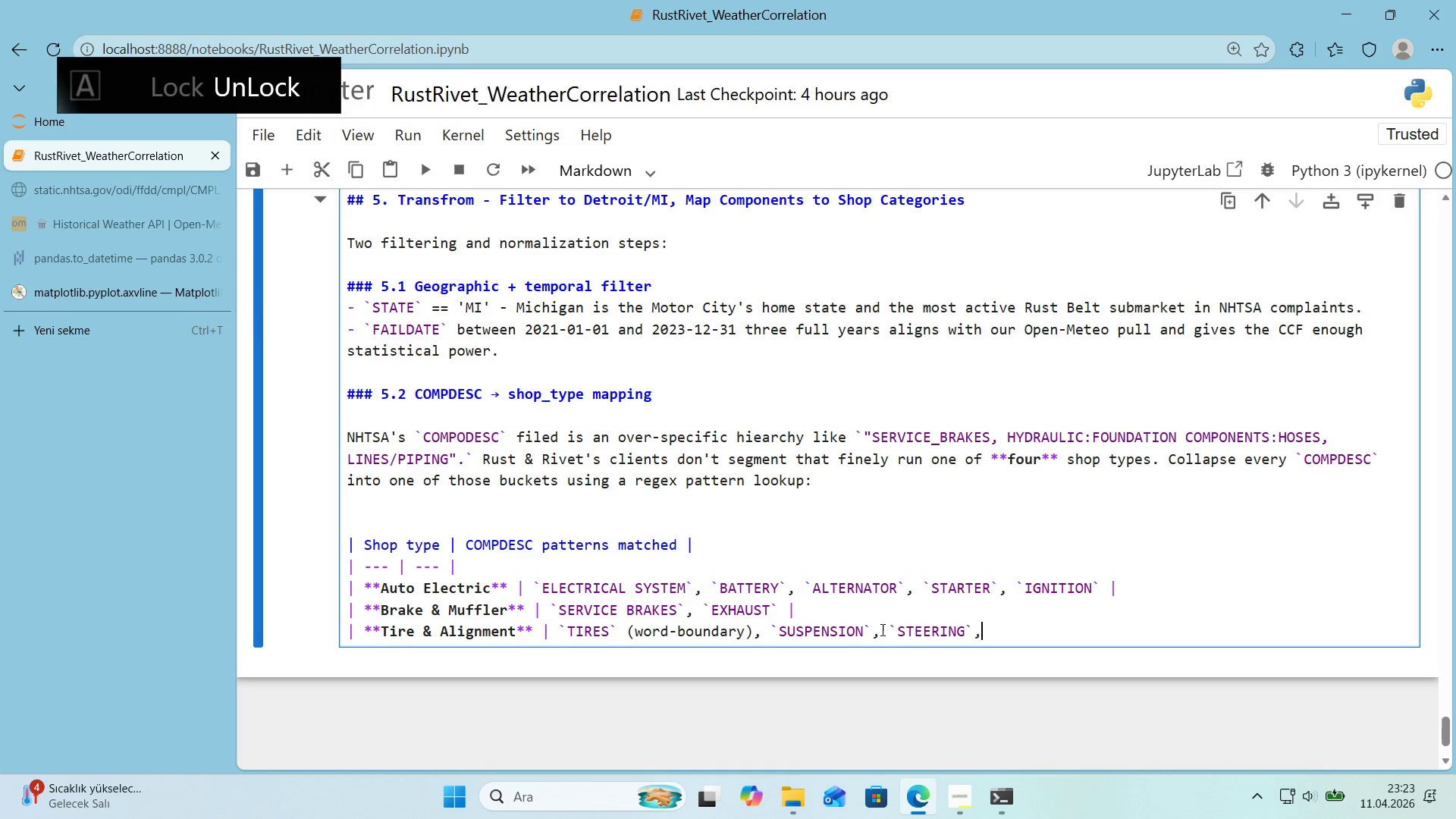 
key(Space)
 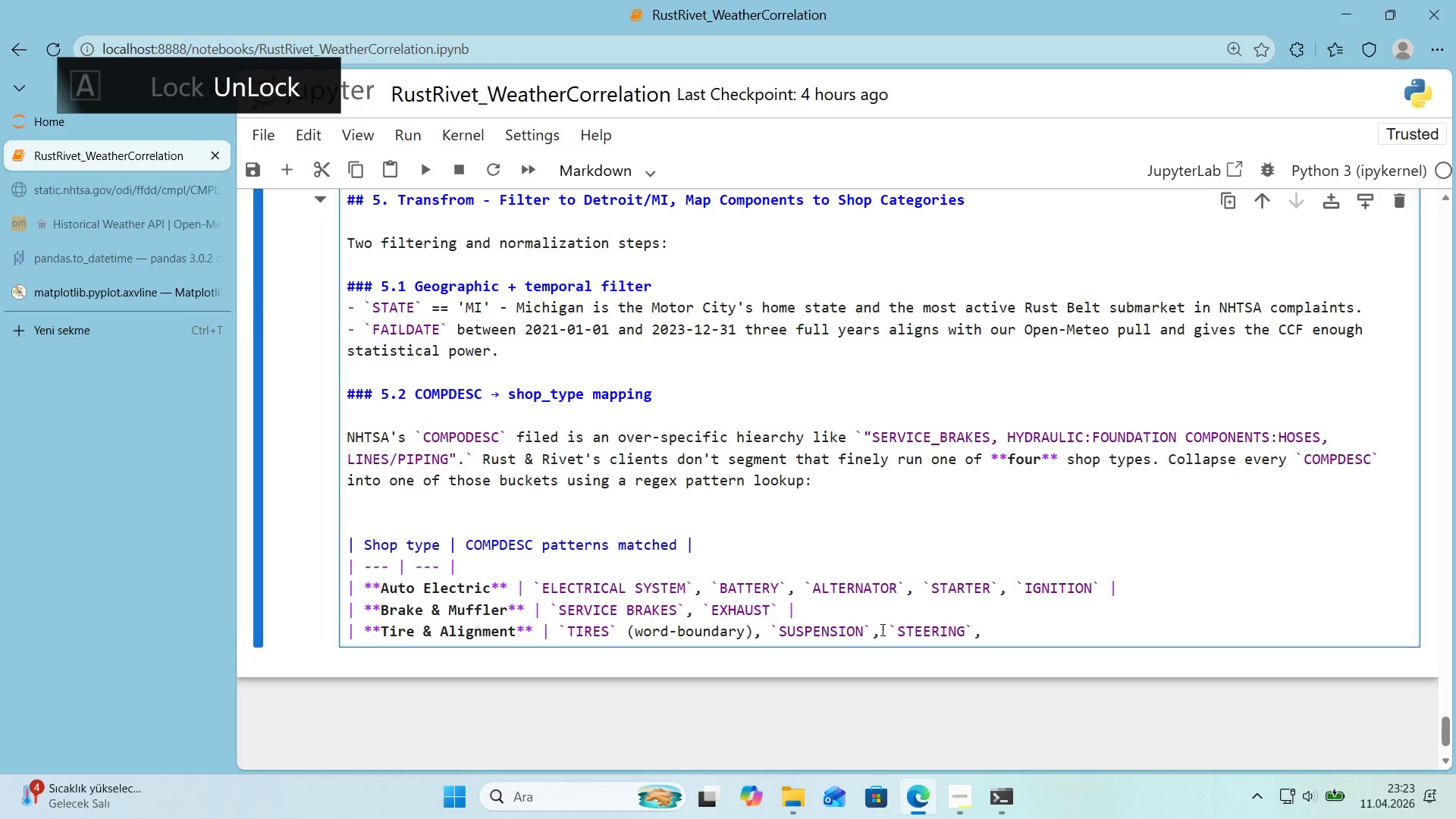 
key(Alt+Control+Comma)
 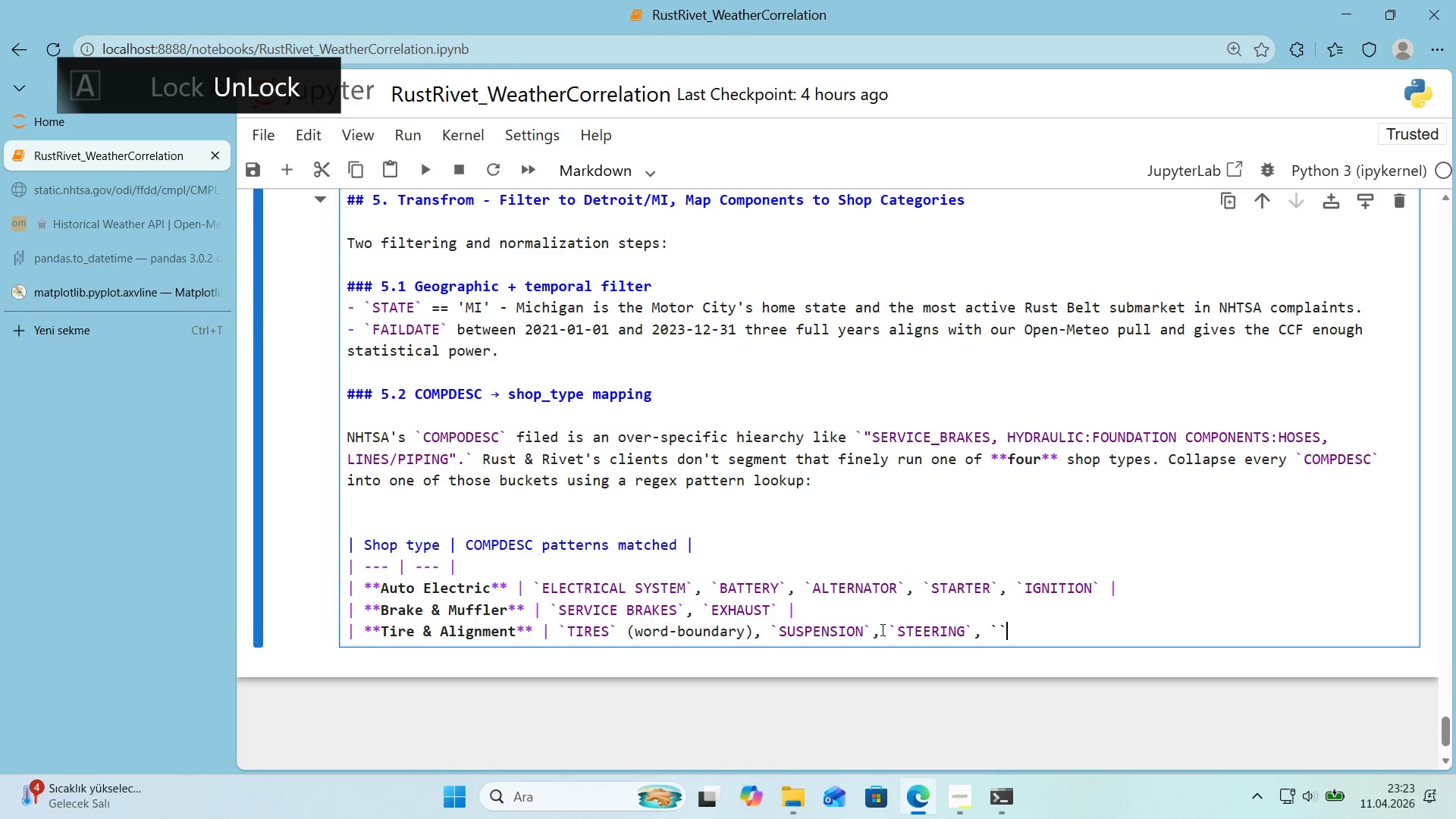 
key(Alt+Control+Comma)
 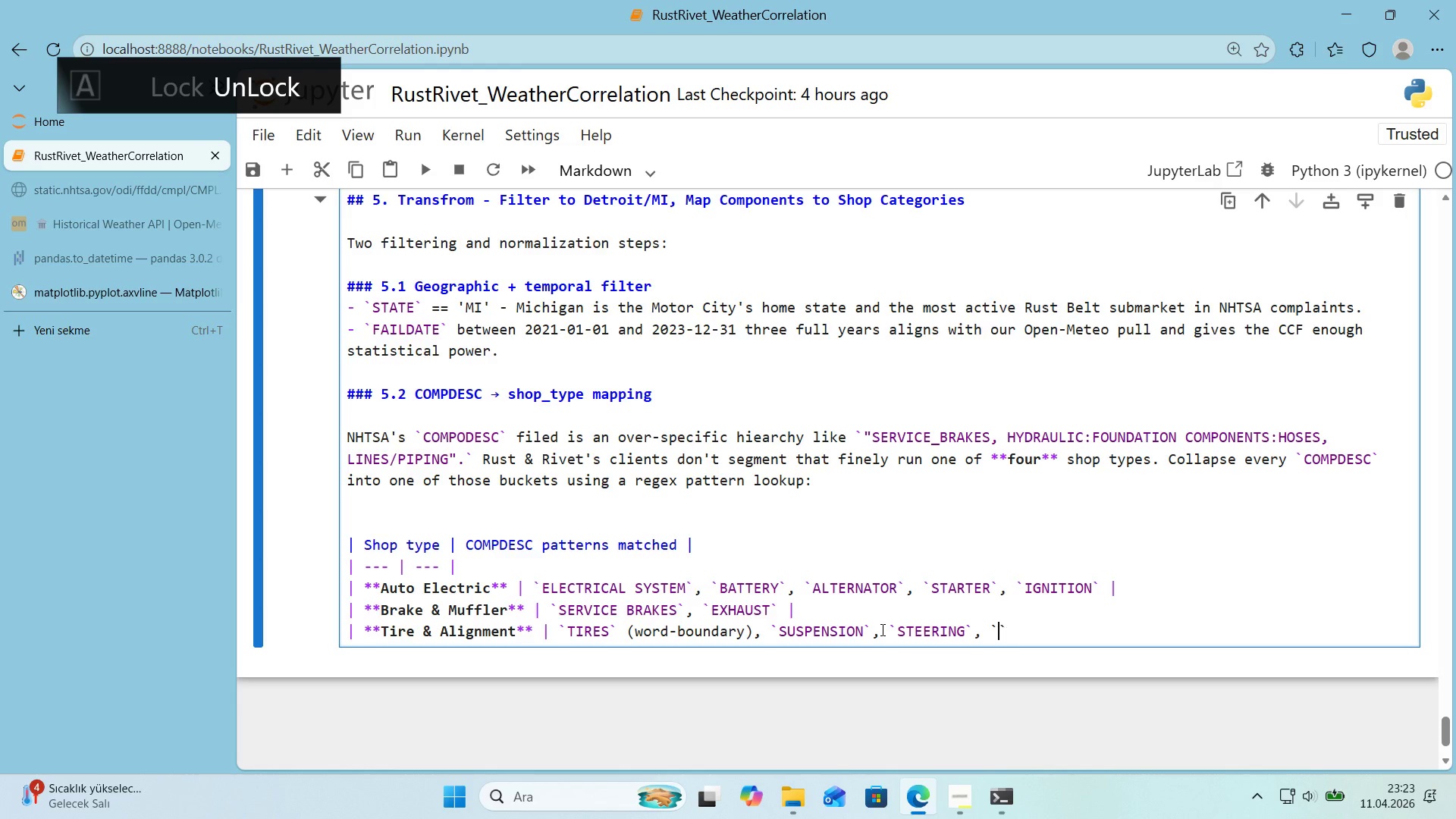 
key(ArrowLeft)
 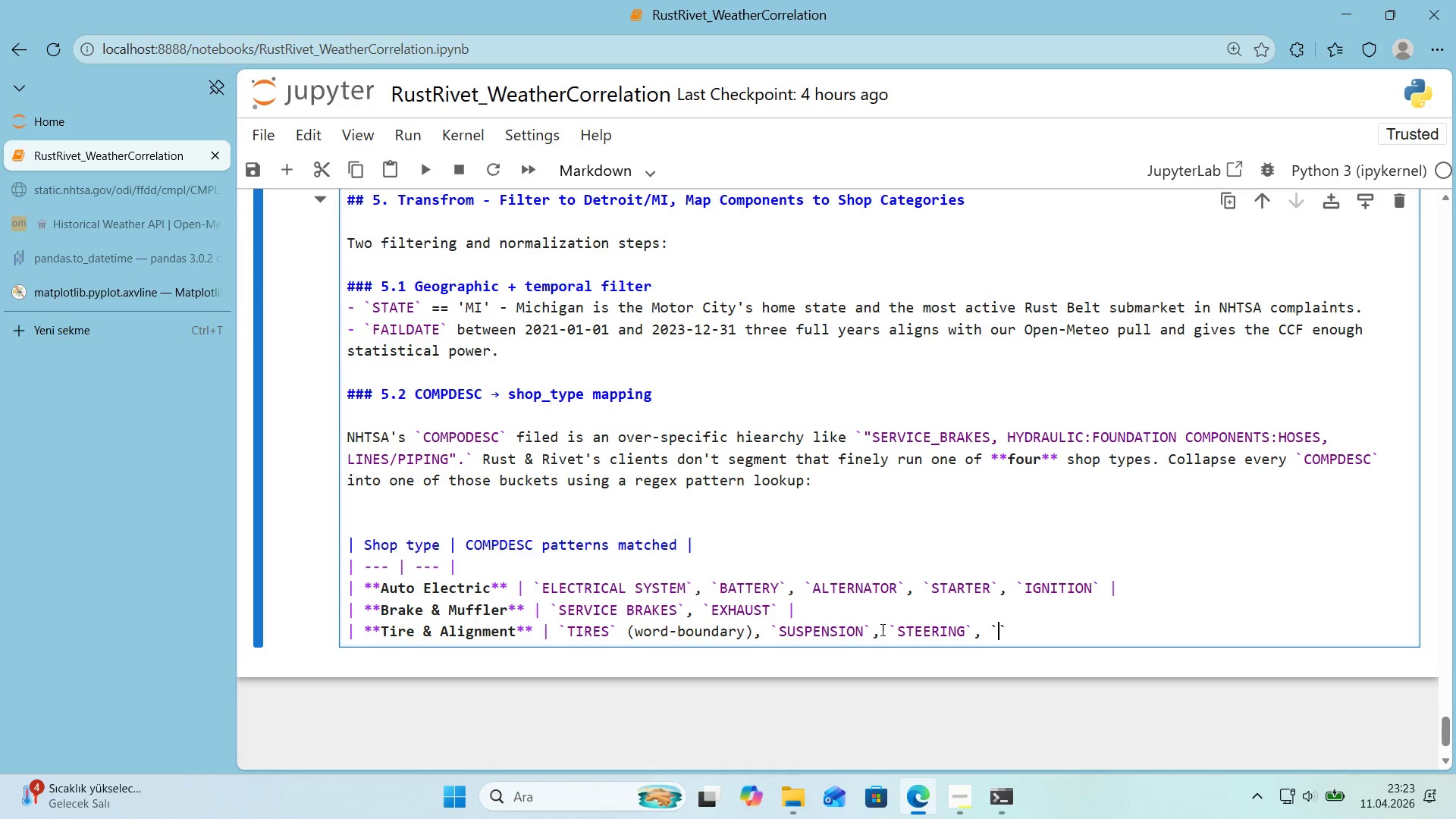 
type(WHEELS)
 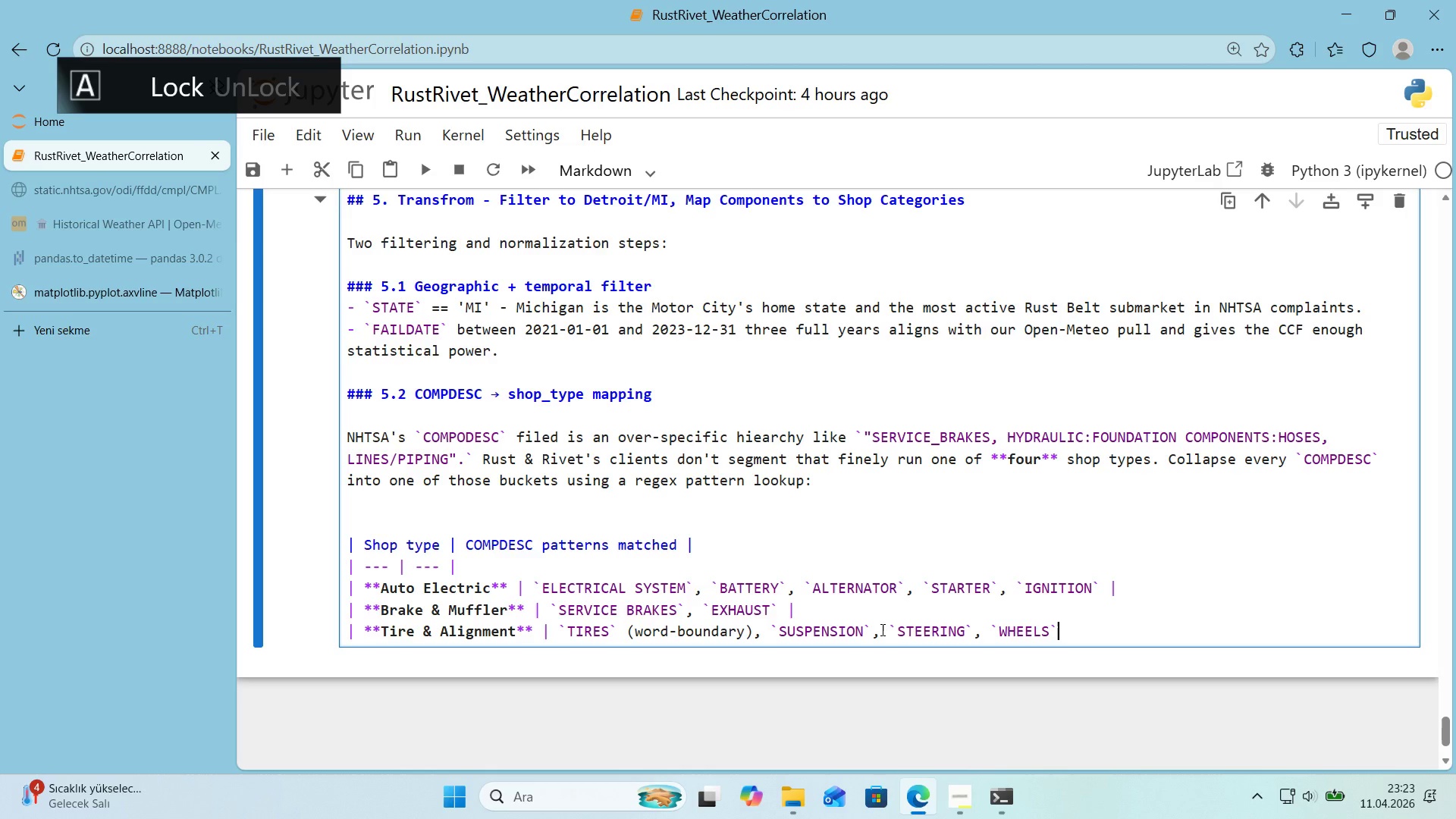 
key(ArrowRight)
 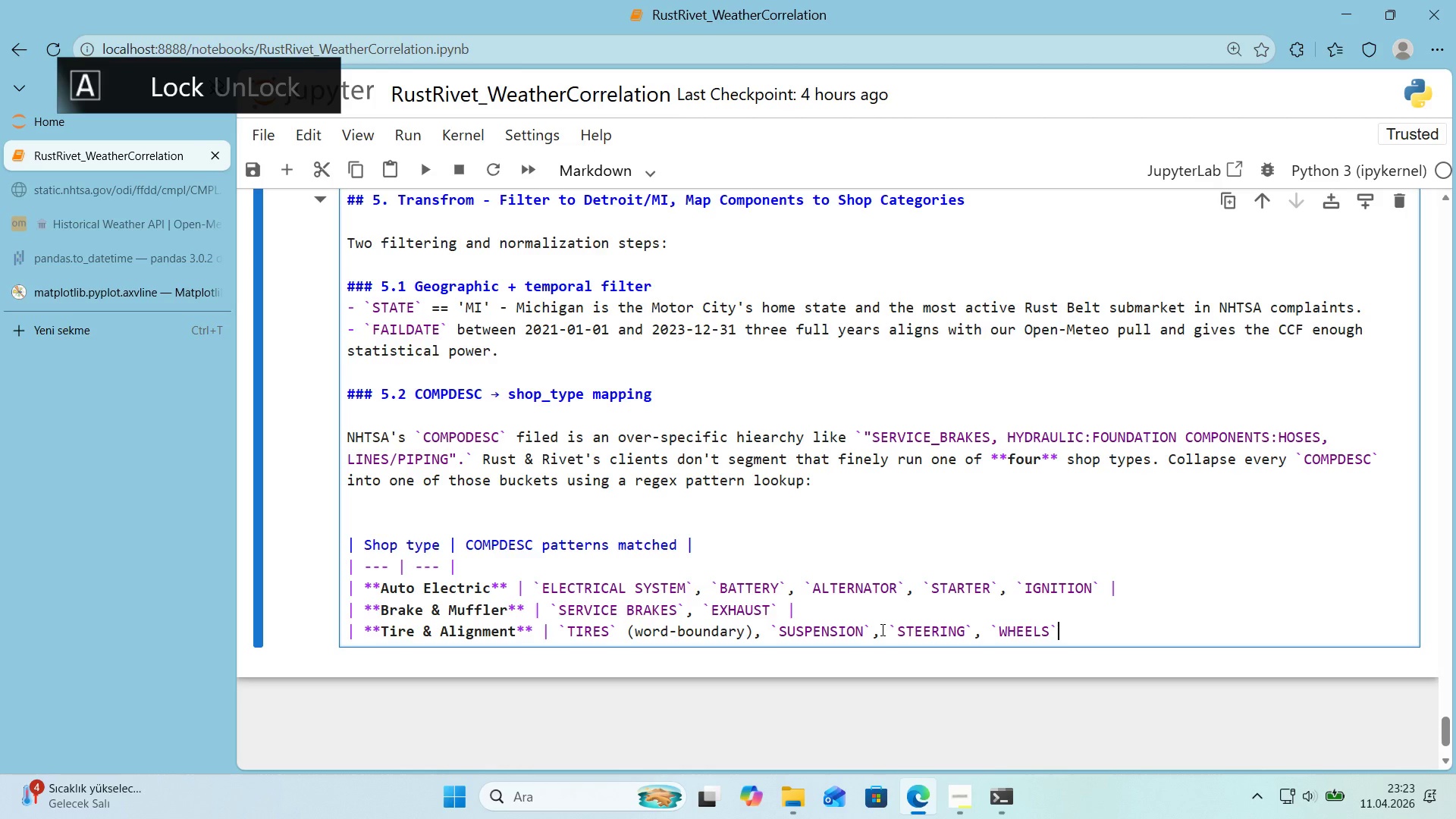 
key(CapsLock)
 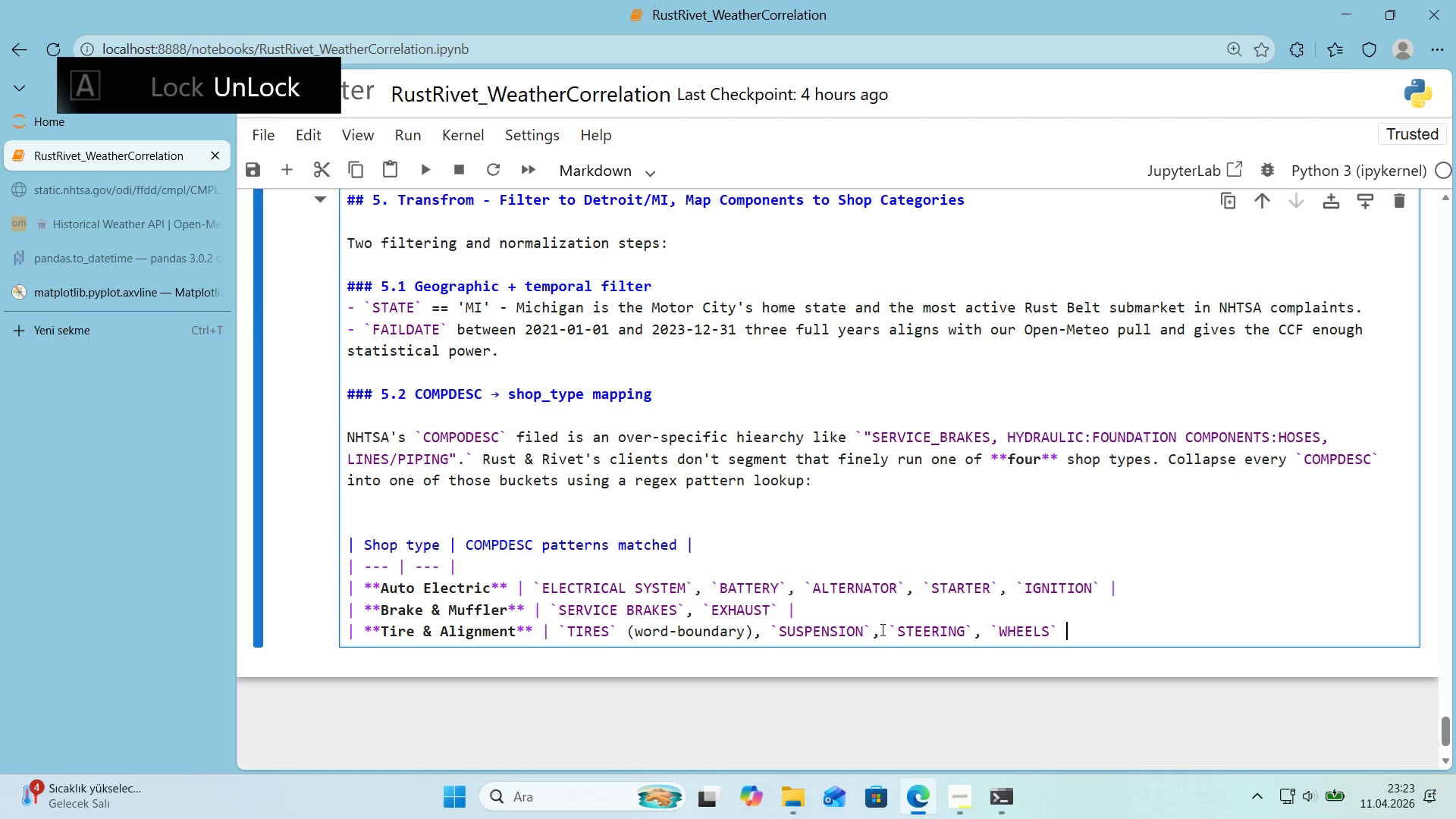 
key(Space)
 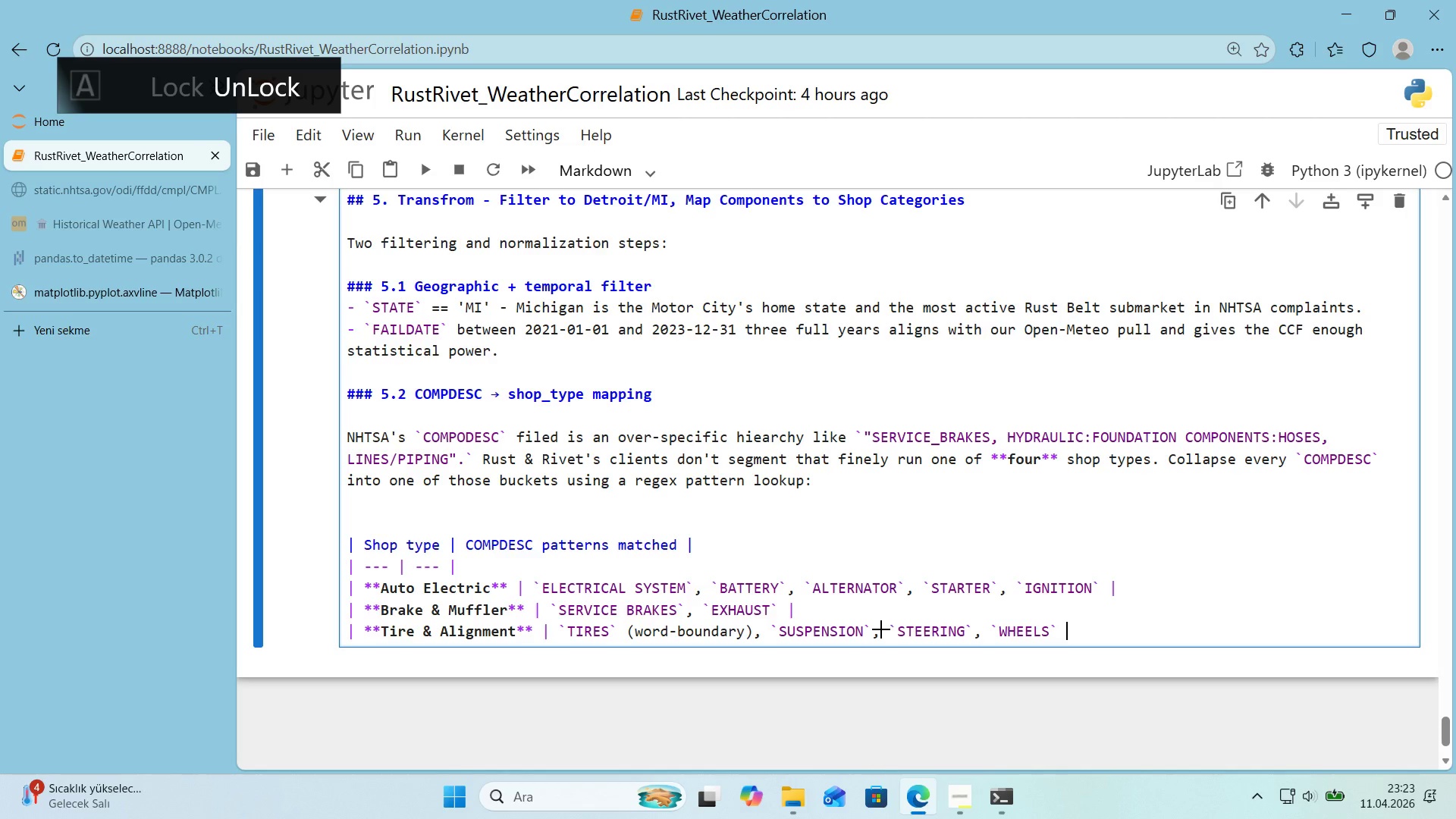 
key(Alt+Control+Minus)
 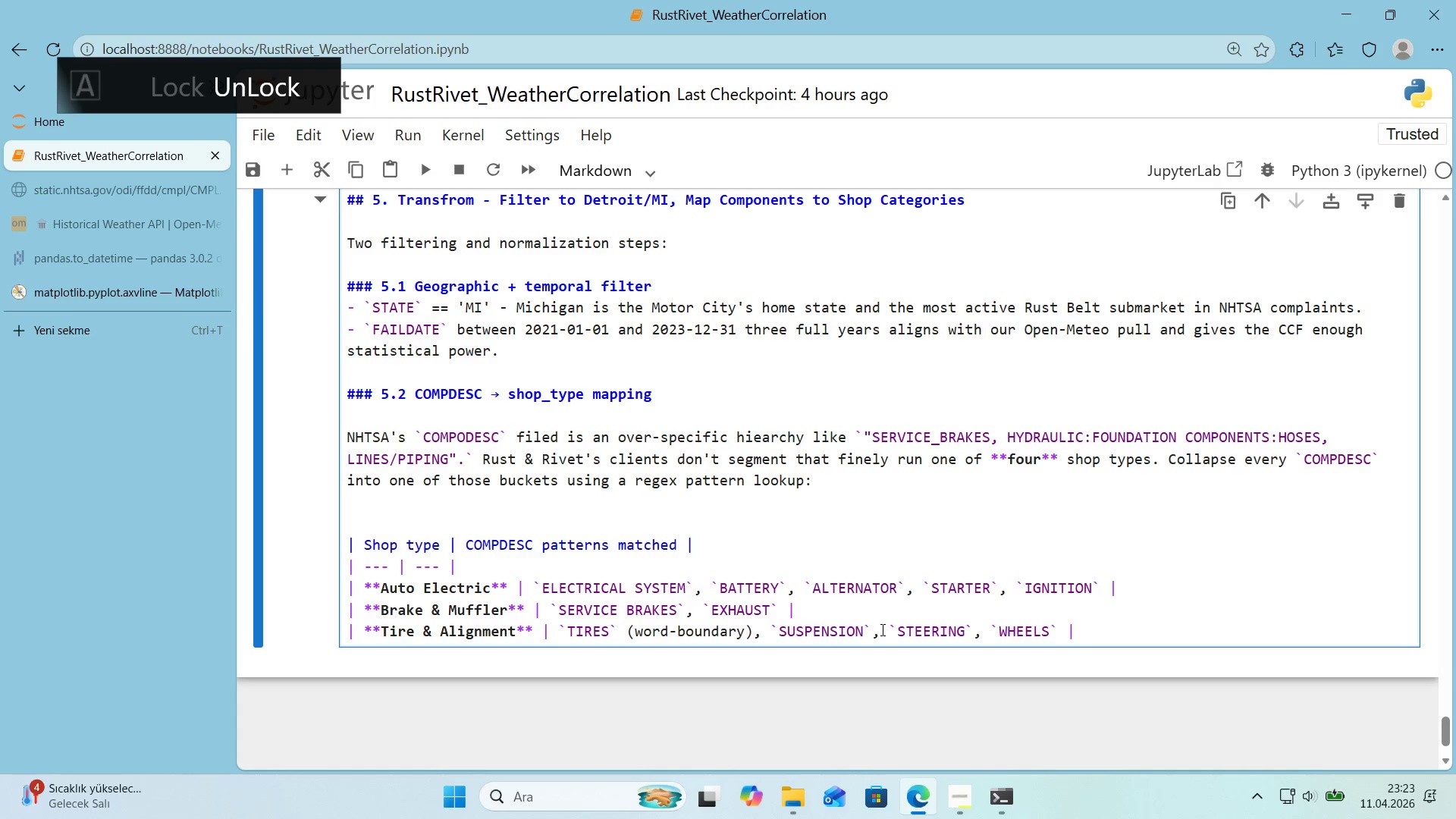 
key(ArrowLeft)
 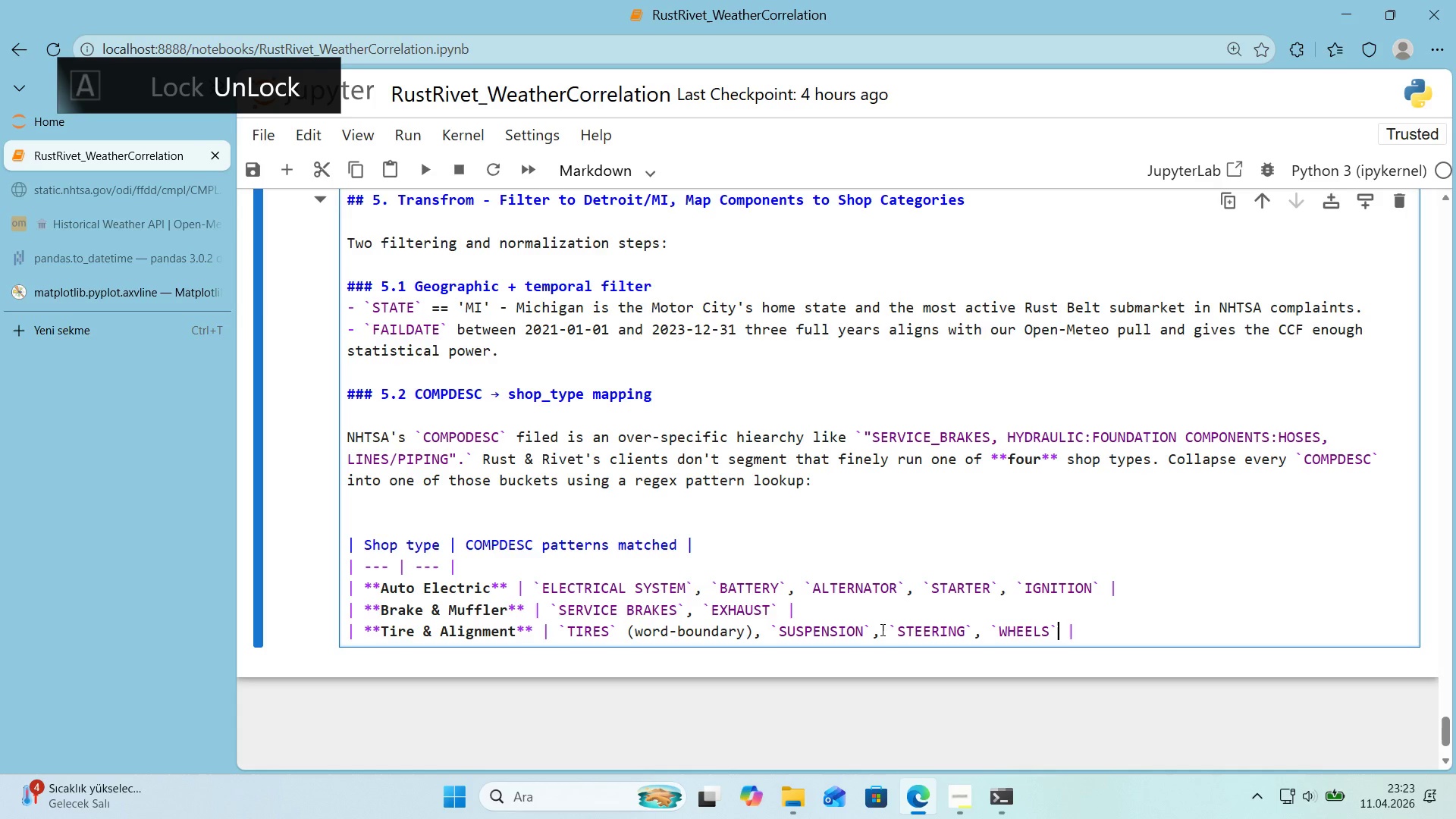 
key(ArrowLeft)
 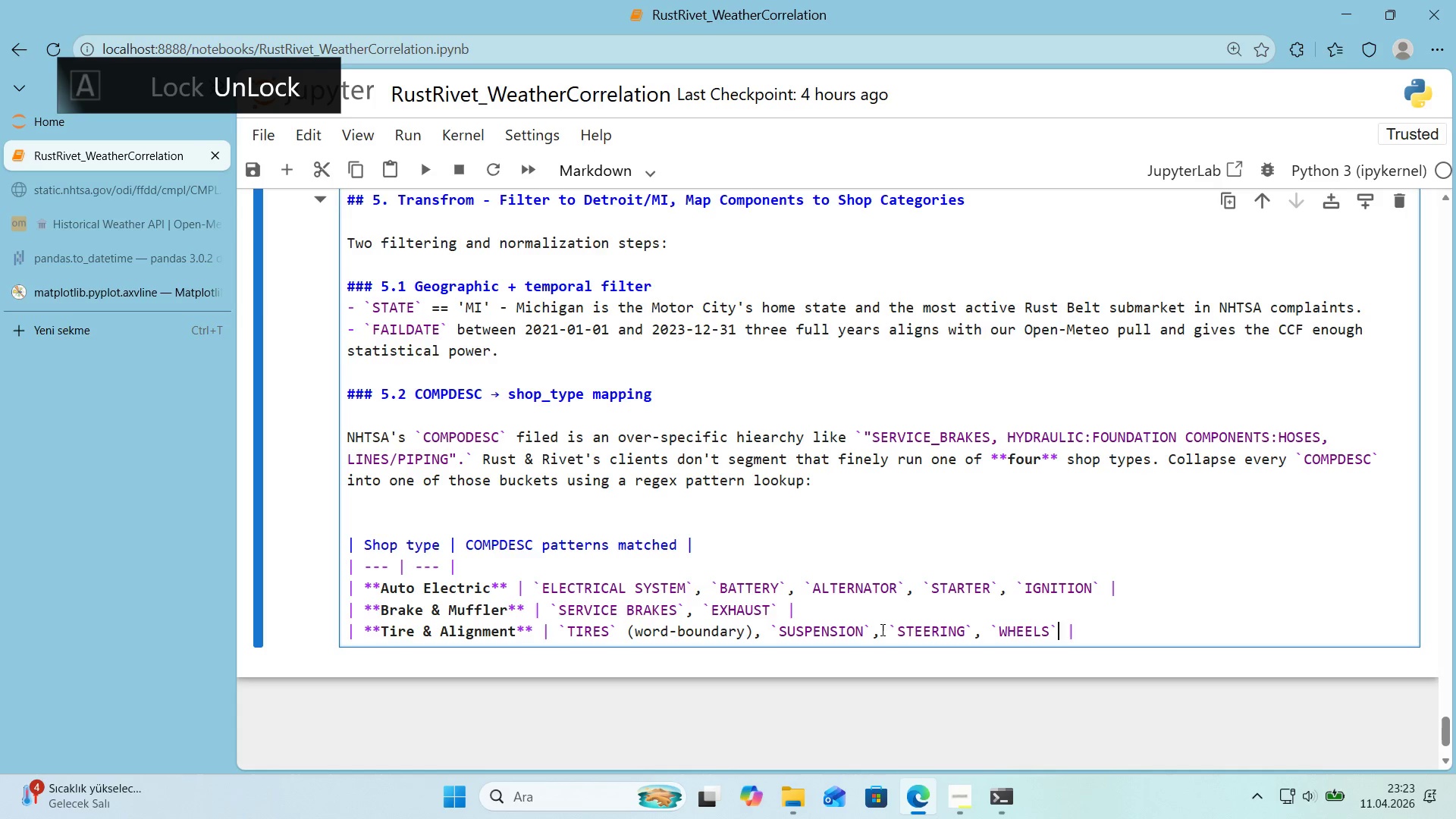 
key(ArrowRight)
 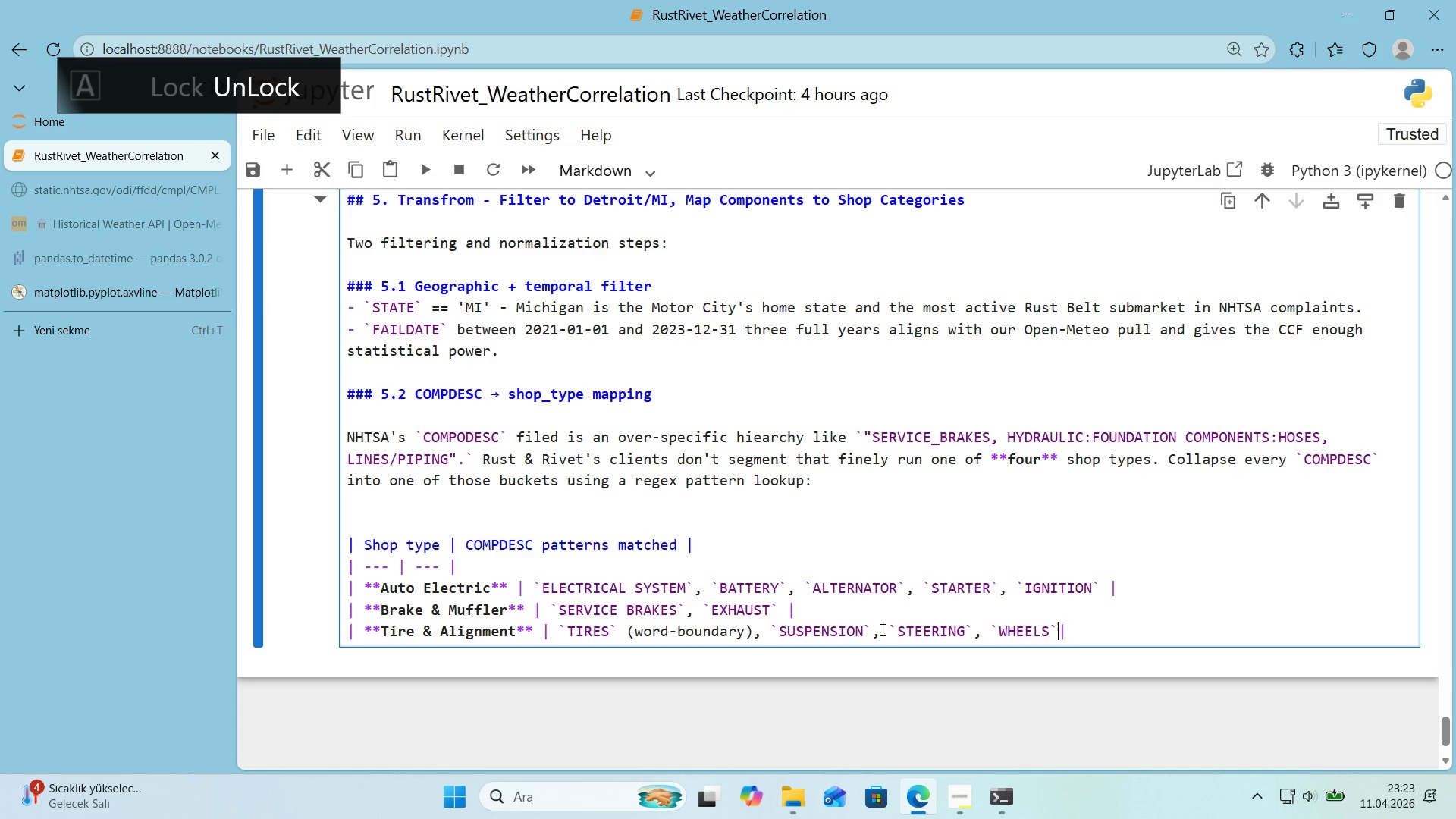 
key(Backspace)
 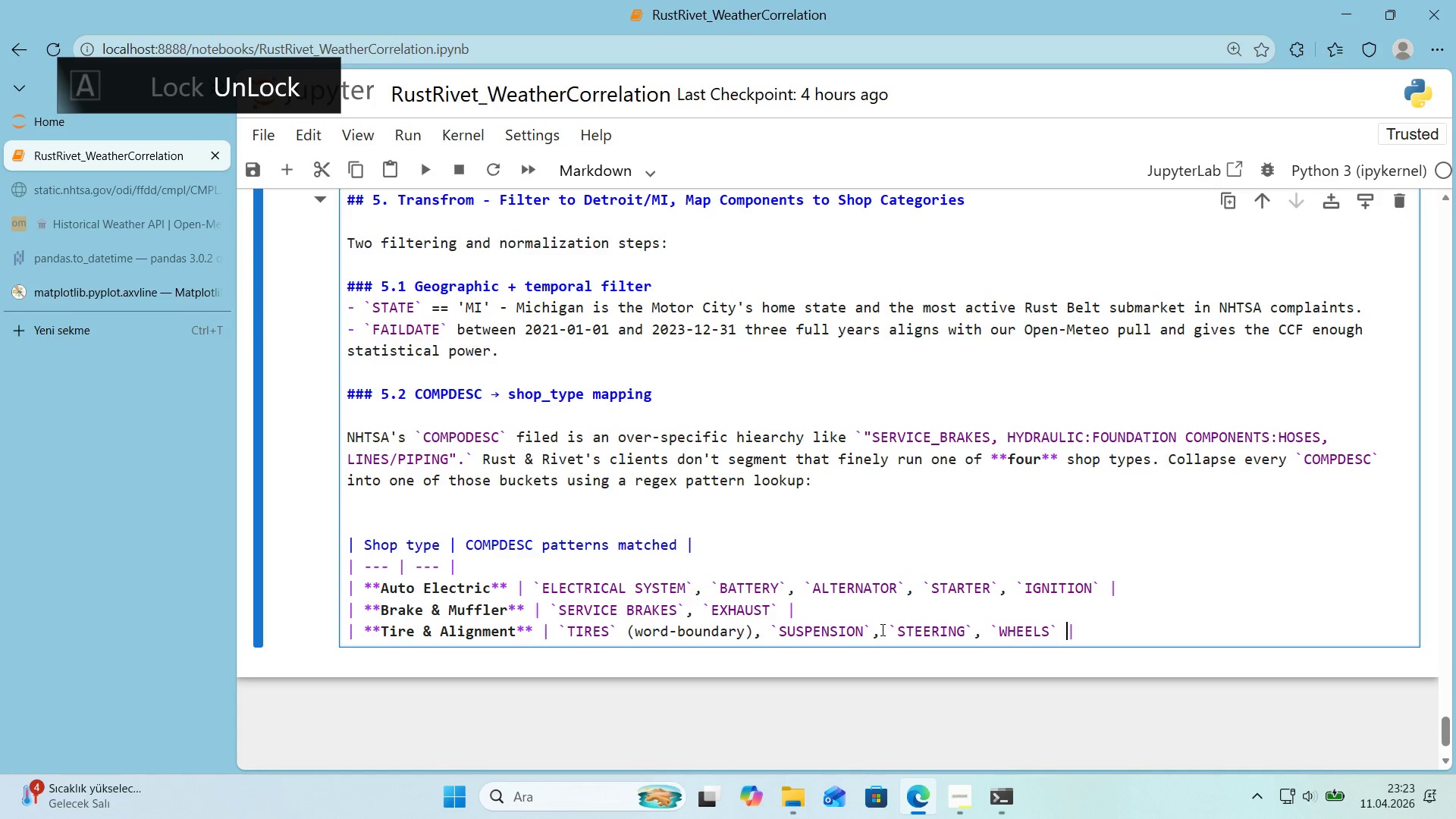 
key(Space)
 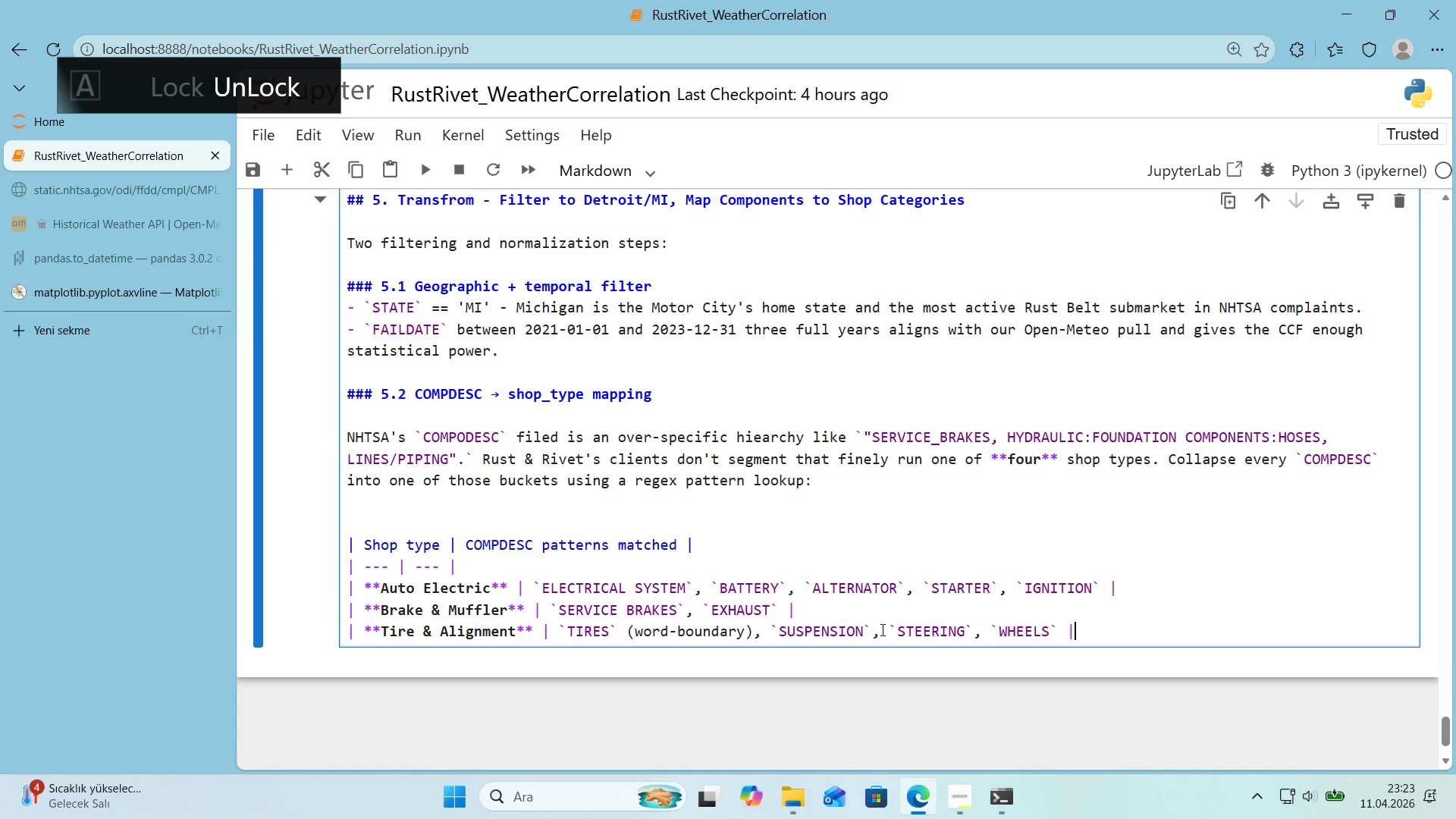 
key(ArrowRight)
 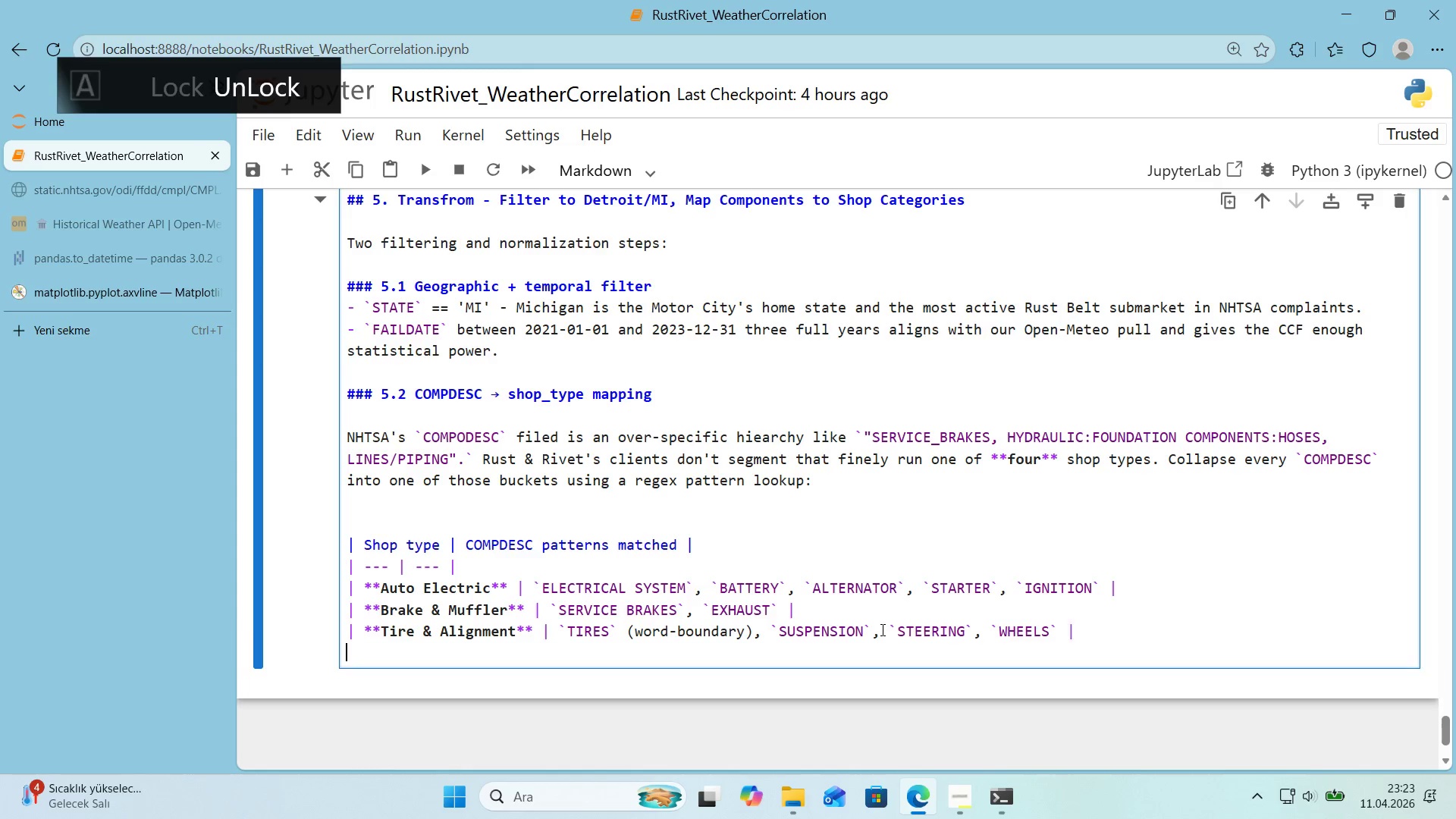 
key(Enter)
 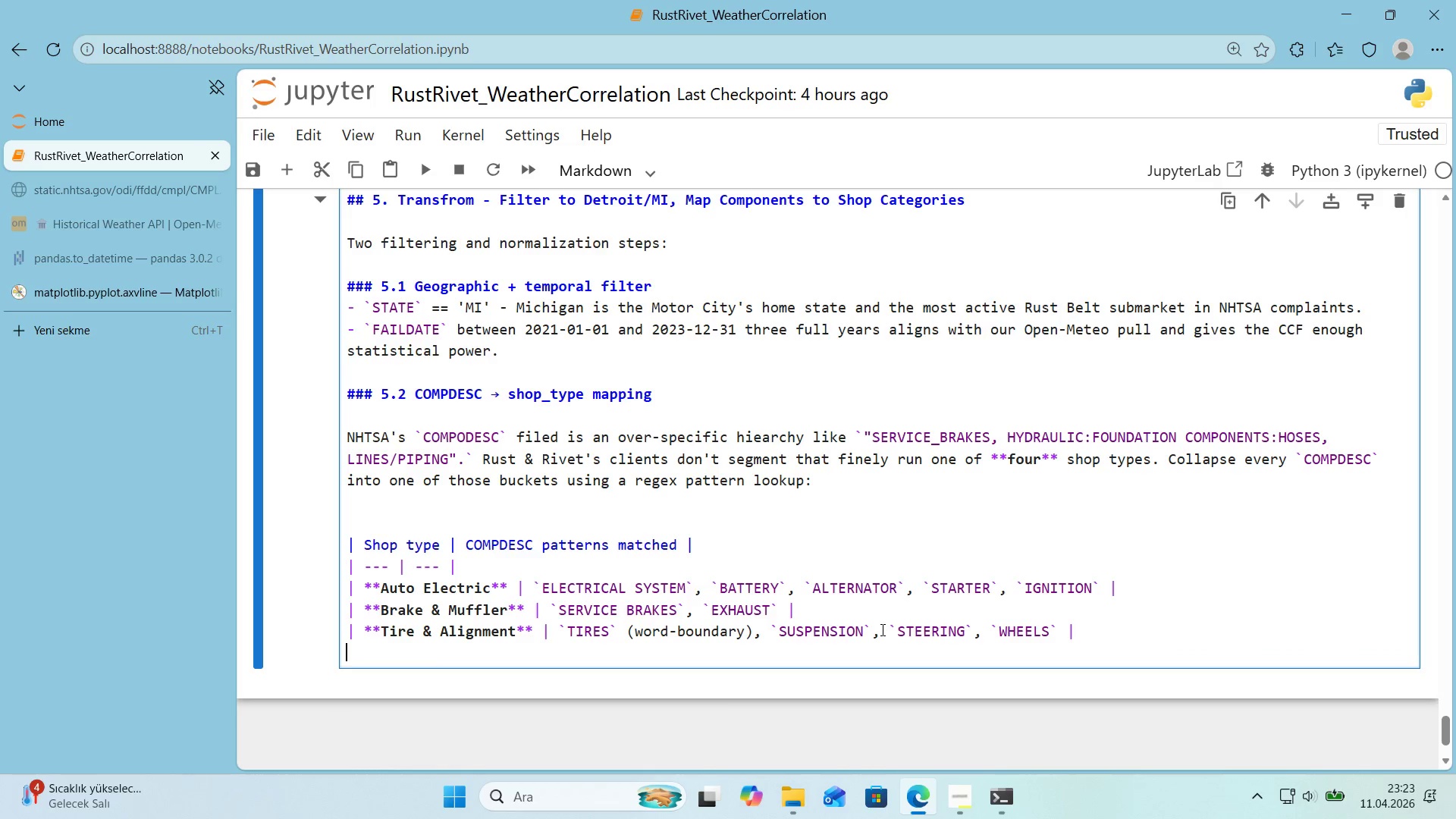 
key(Alt+Control+Minus)
 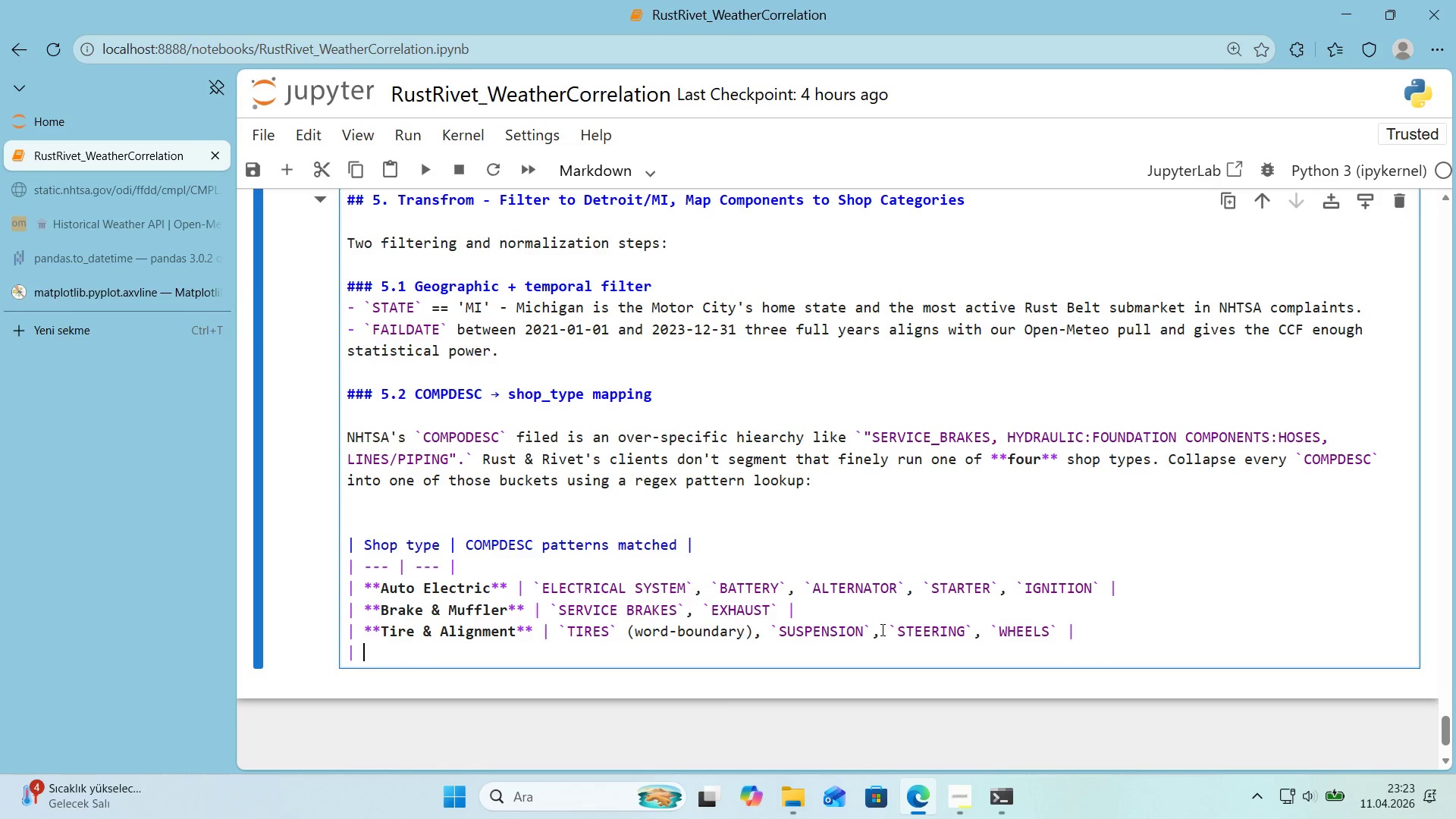 
type( **General Repa'r )
 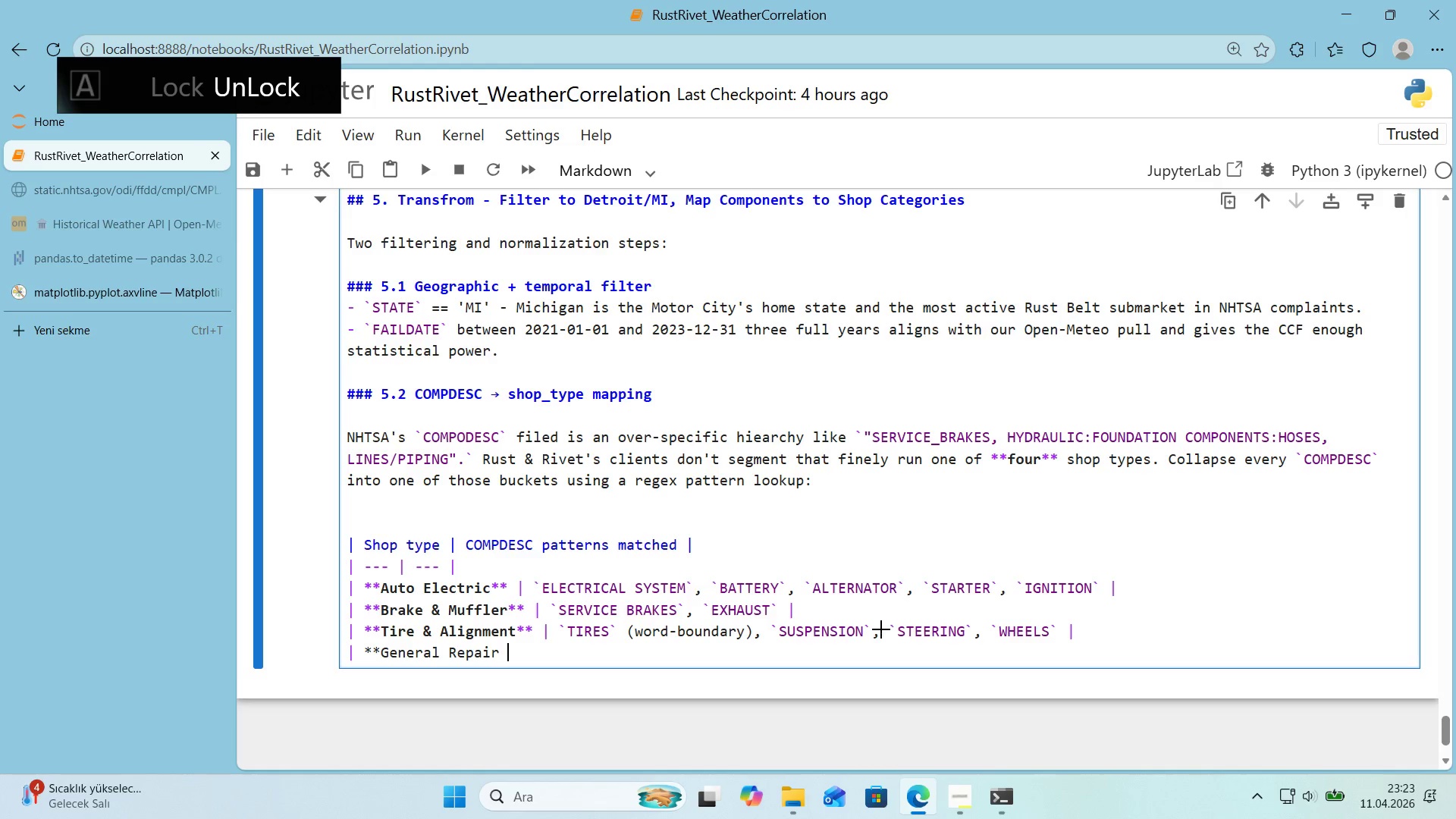 
key(Alt+Control+Minus)
 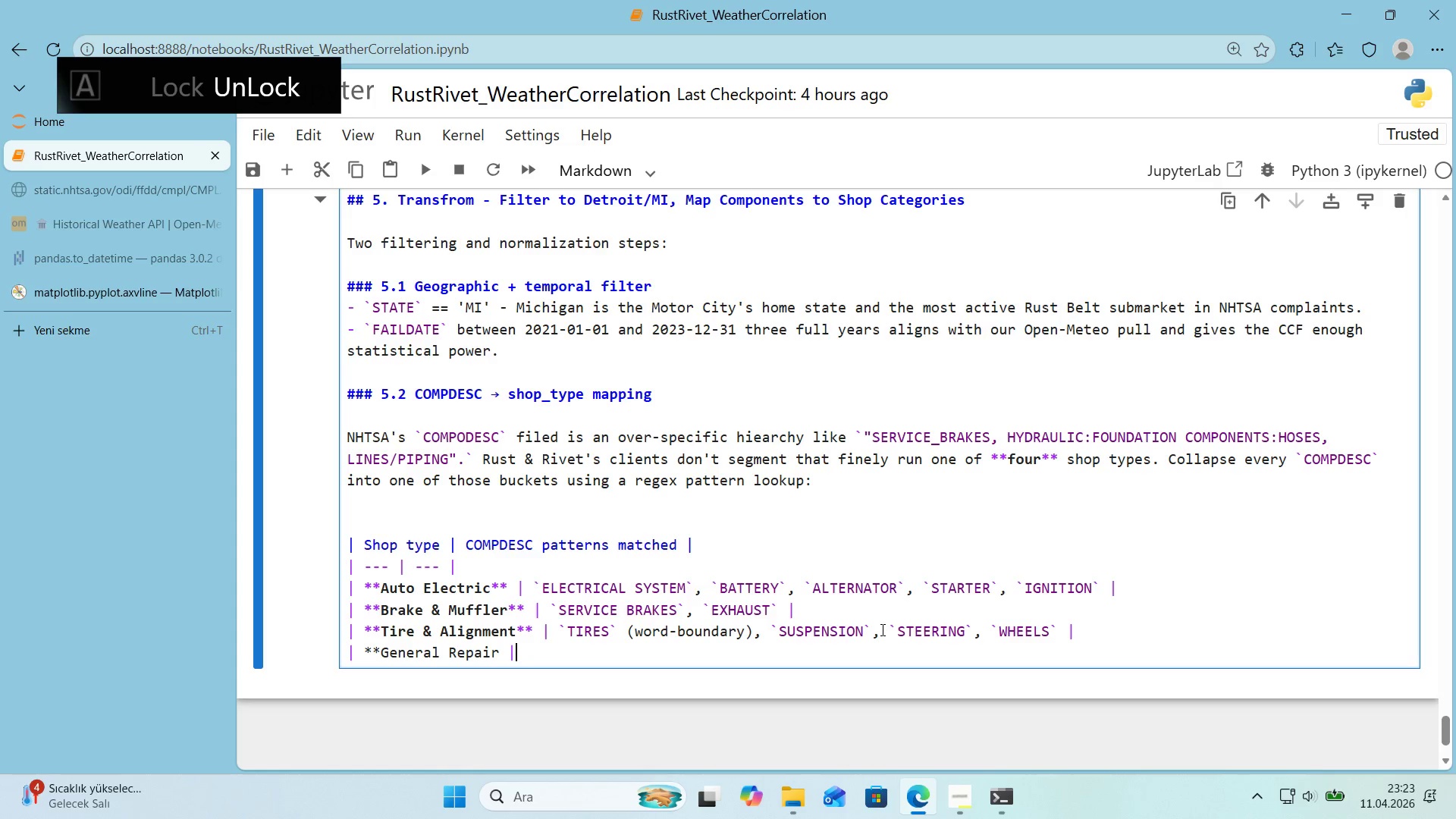 
key(Space)
 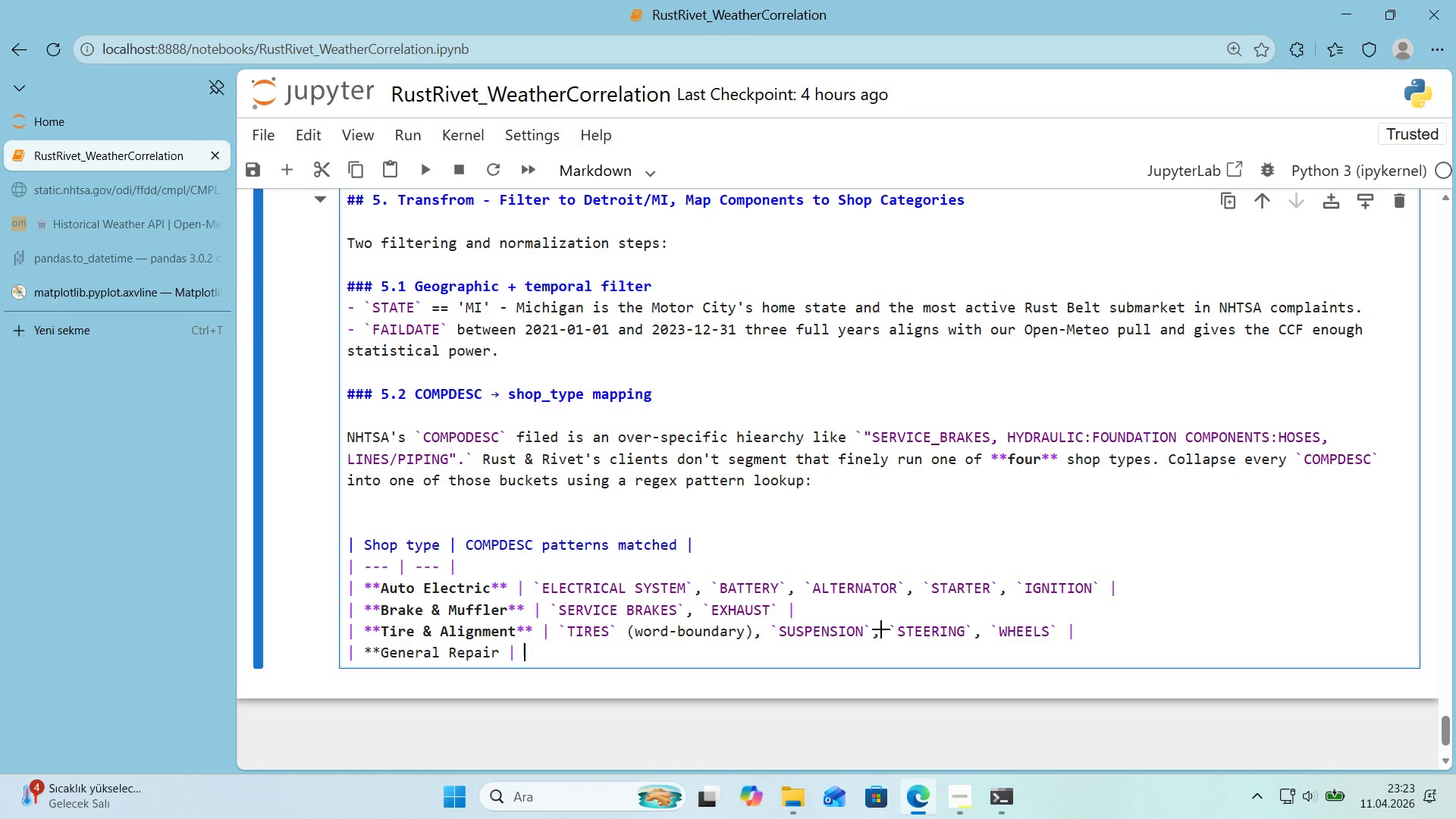 
key(Alt+Control+Comma)
 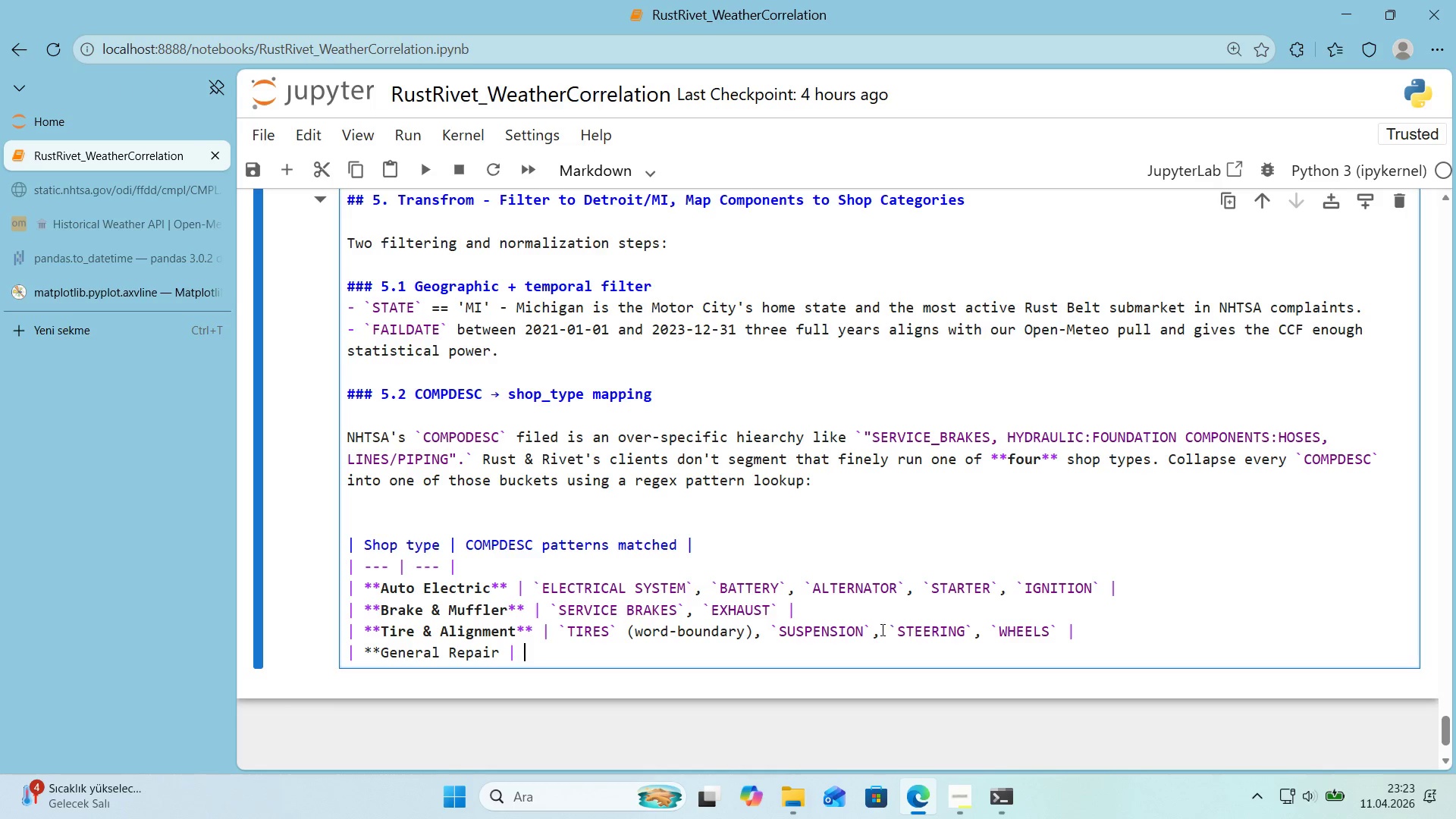 
key(Alt+Control+Comma)
 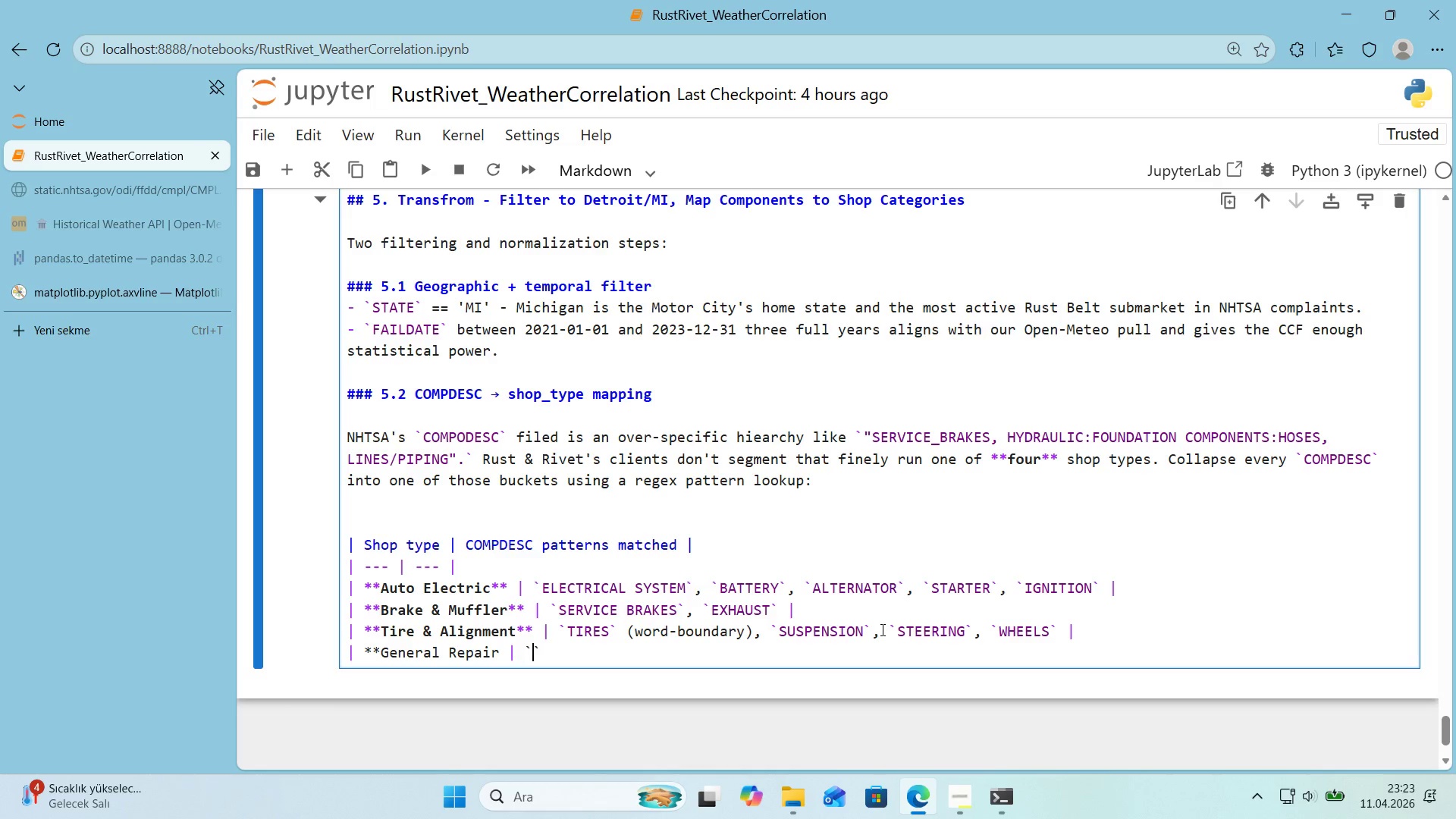 
key(ArrowLeft)
 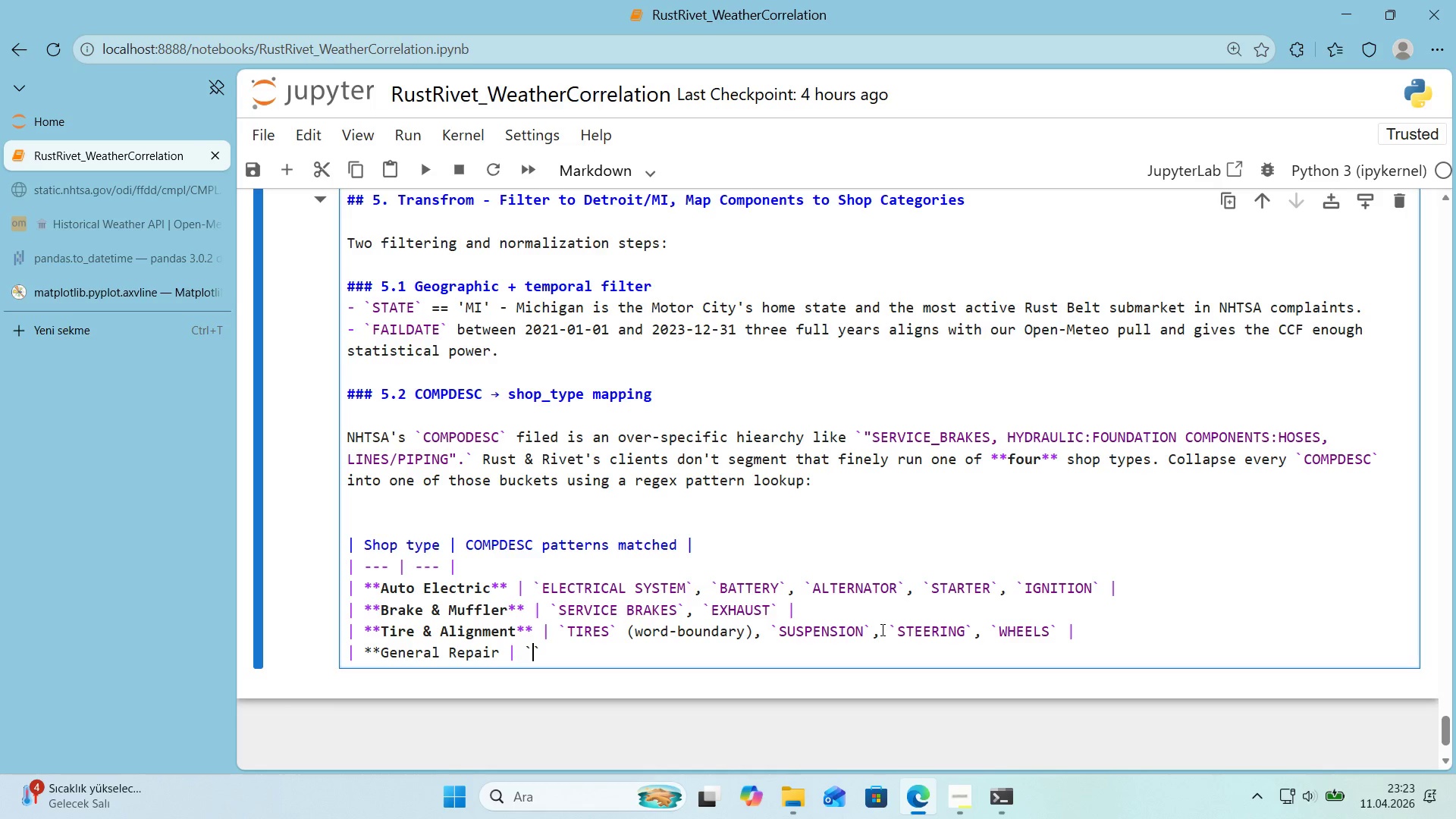 
type(ENGINE)
 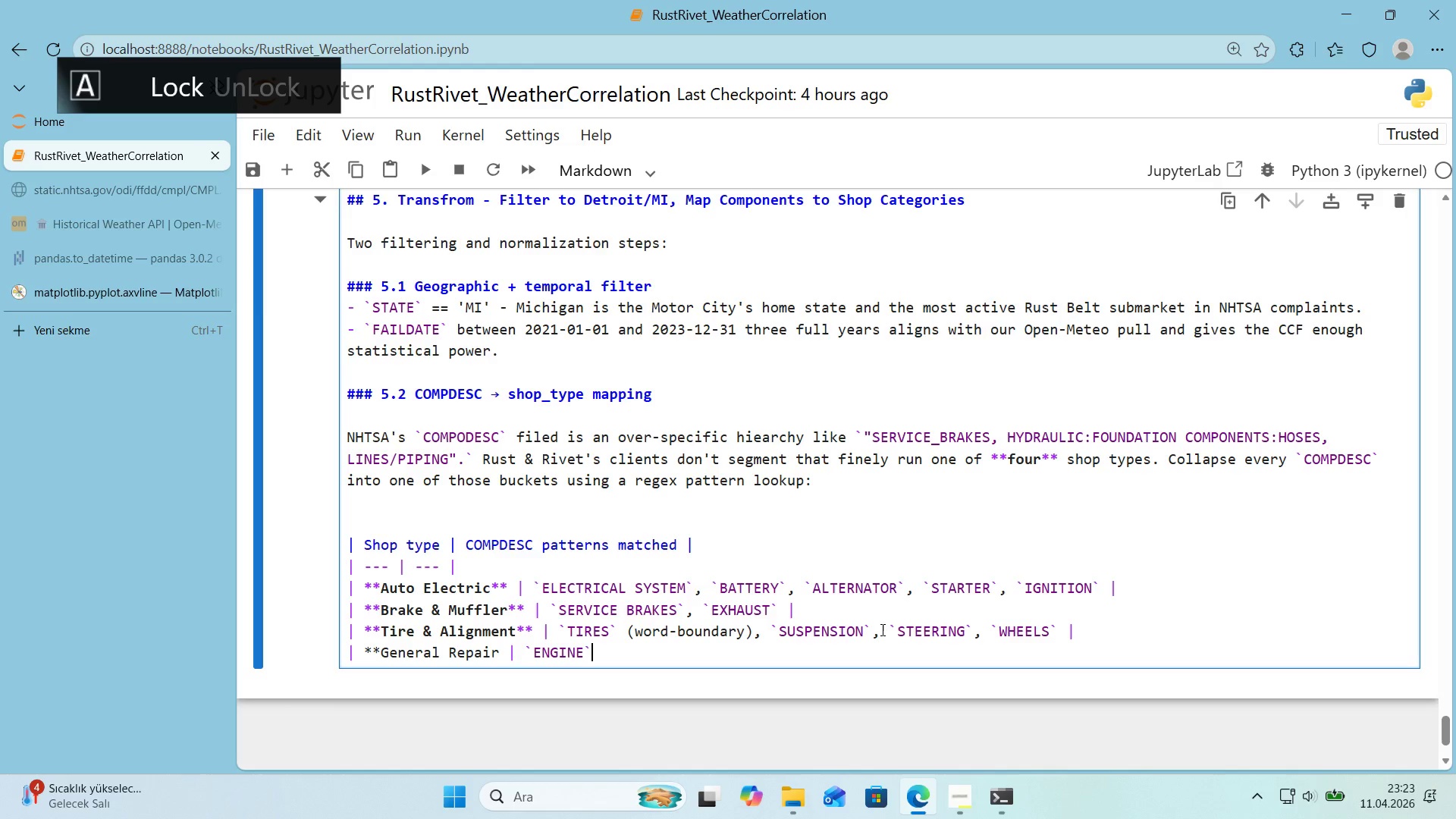 
key(ArrowRight)
 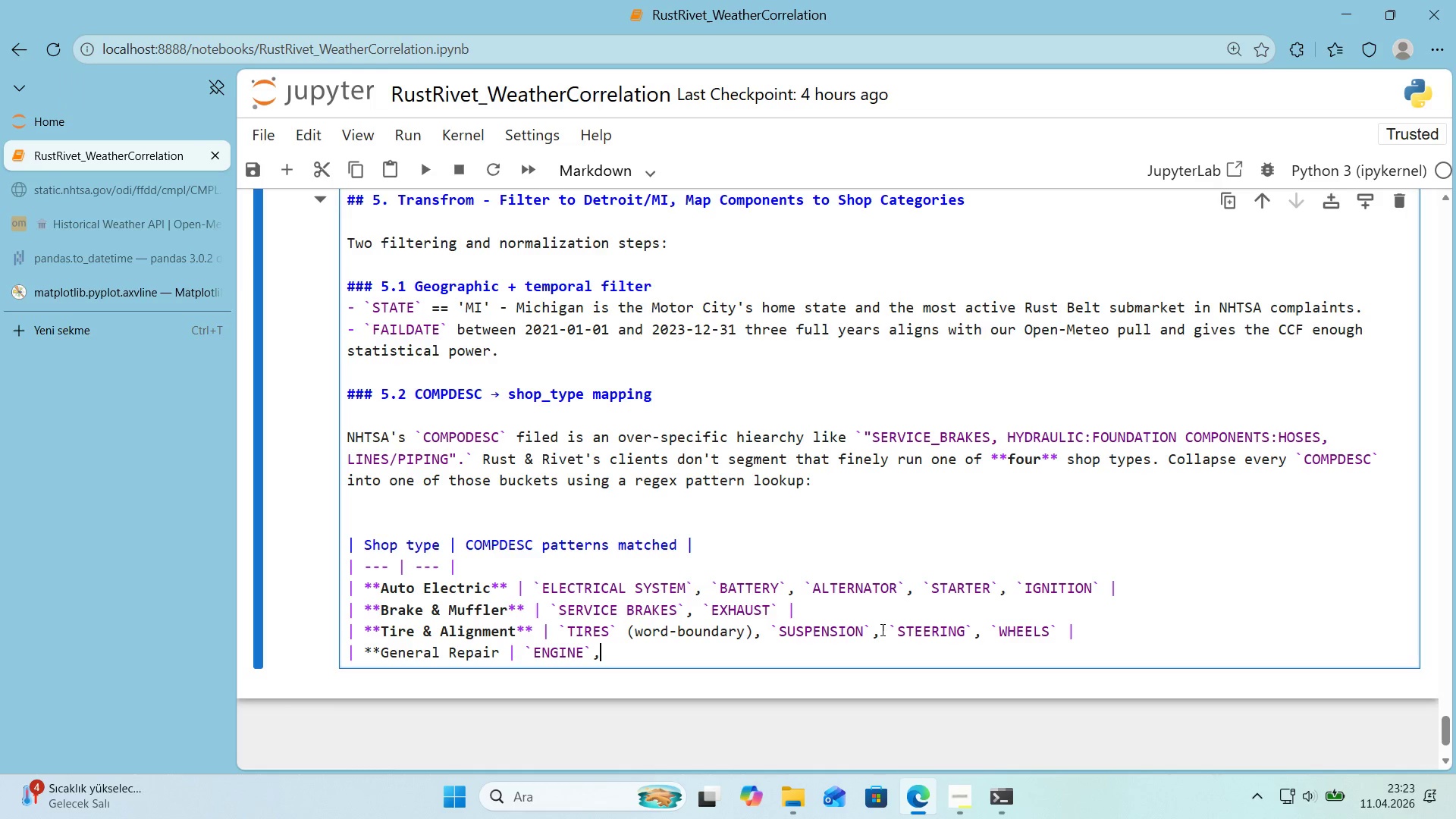 
key(Comma)
 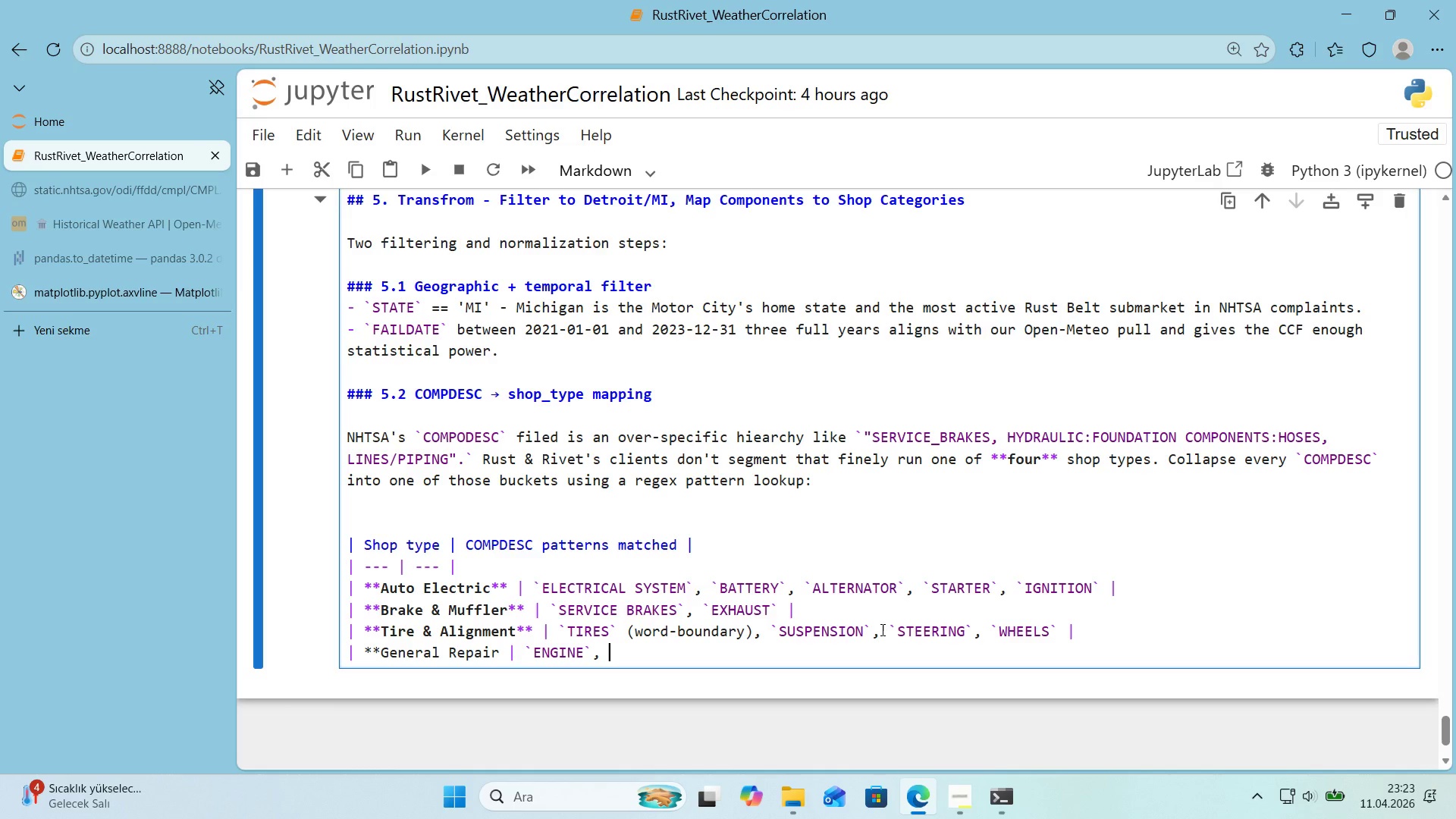 
key(Space)
 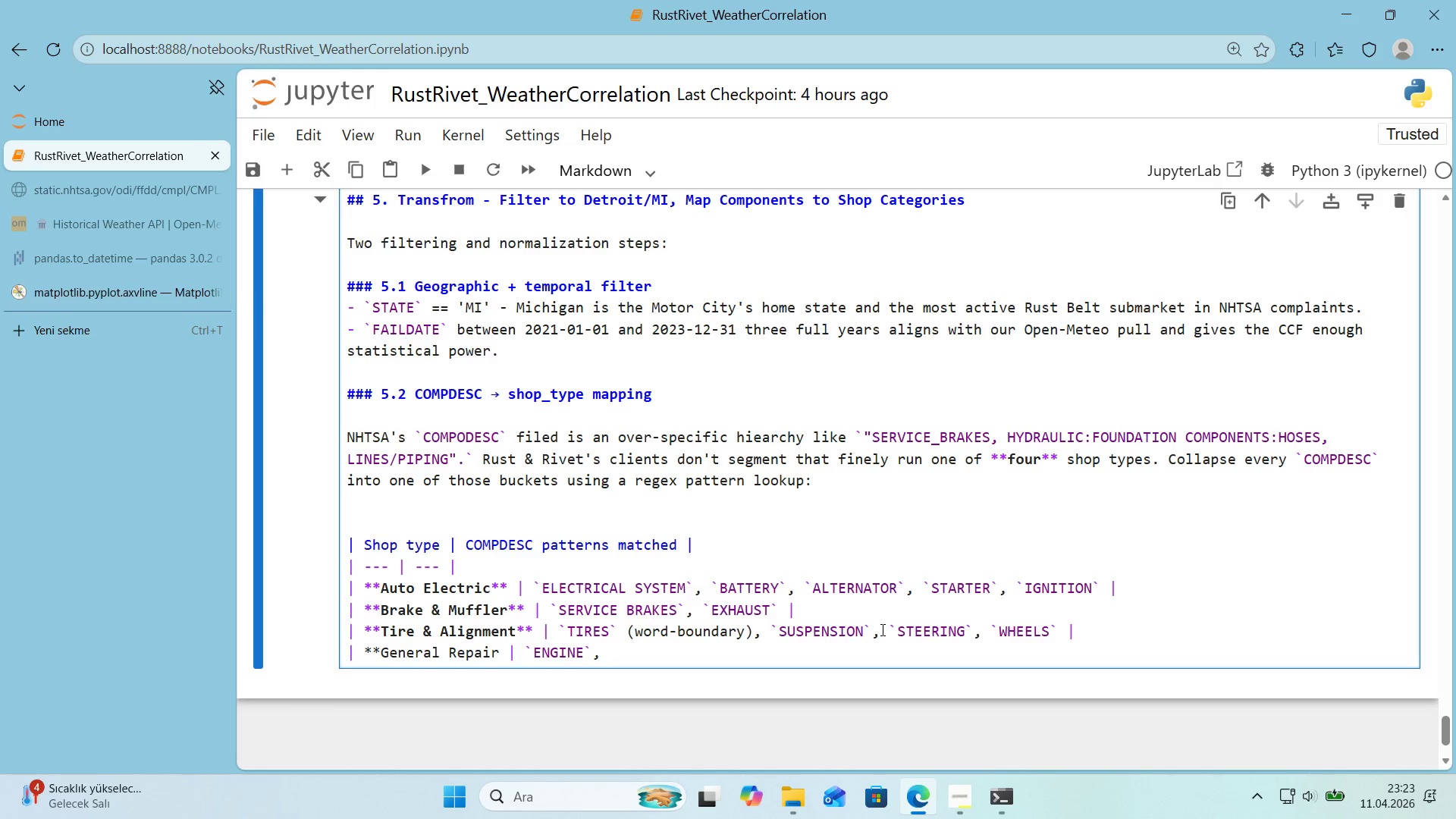 
hold_key(key=ShiftRight, duration=0.36)
 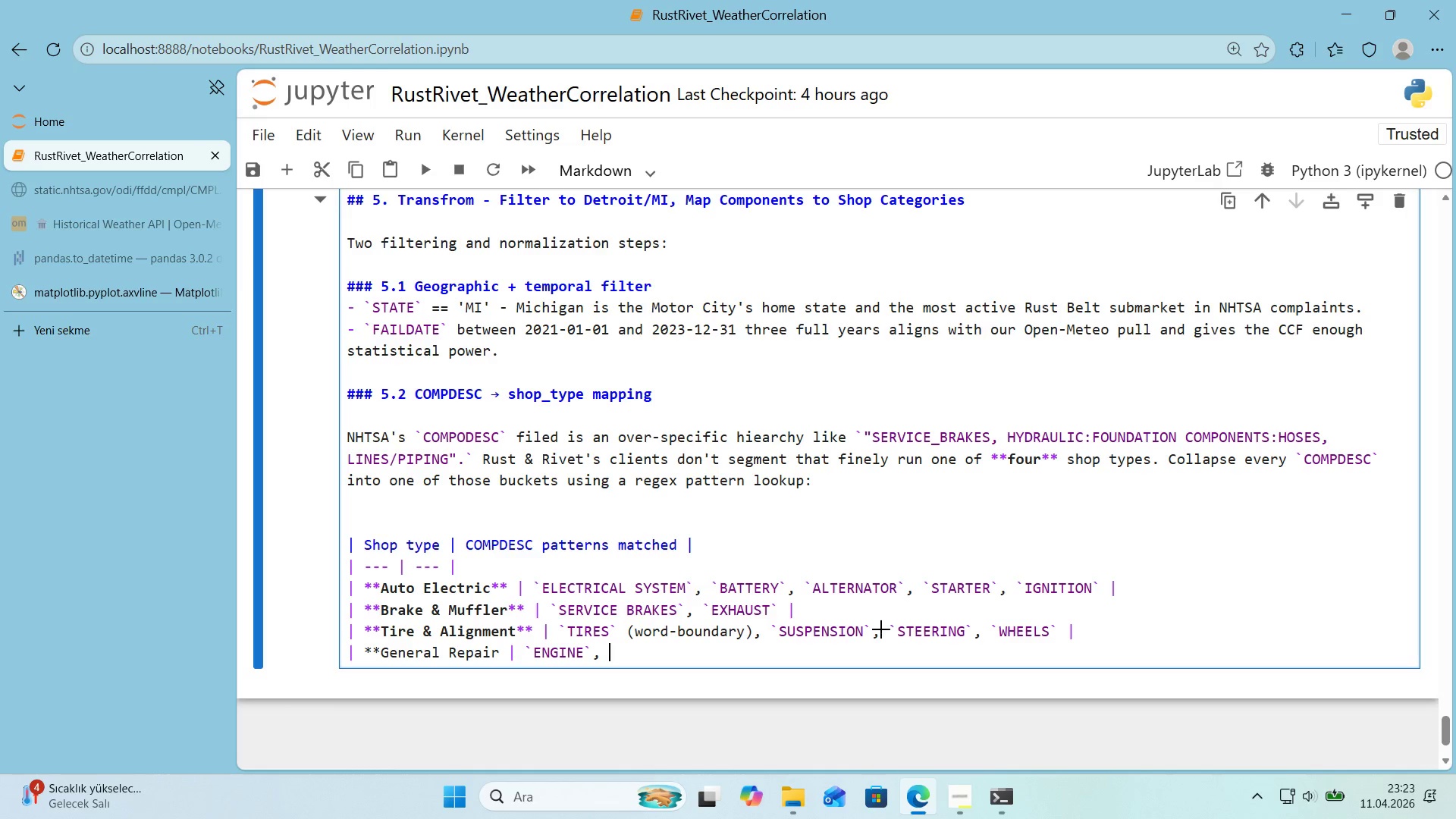 
key(Alt+Control+Comma)
 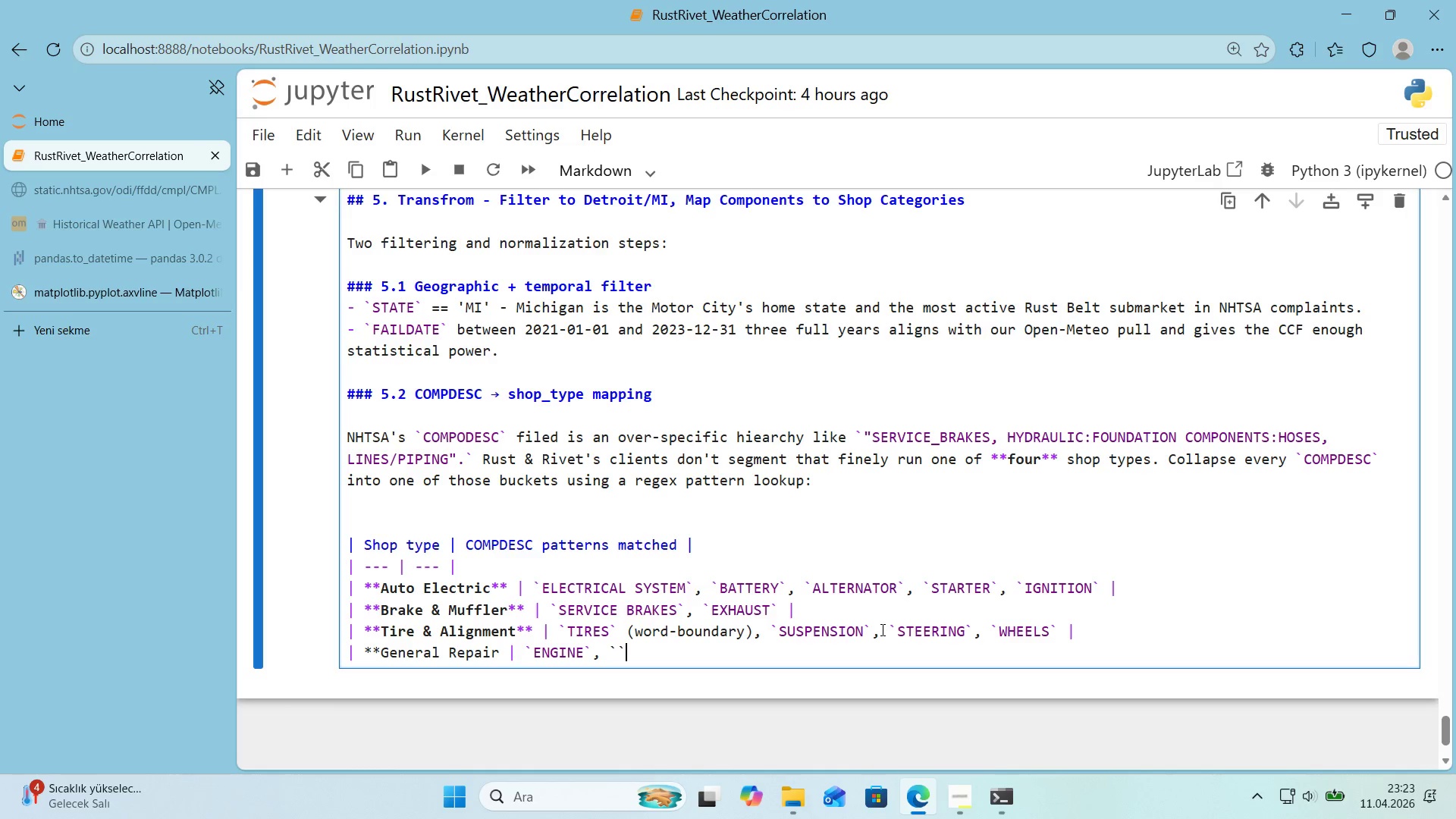 
key(Alt+Control+Comma)
 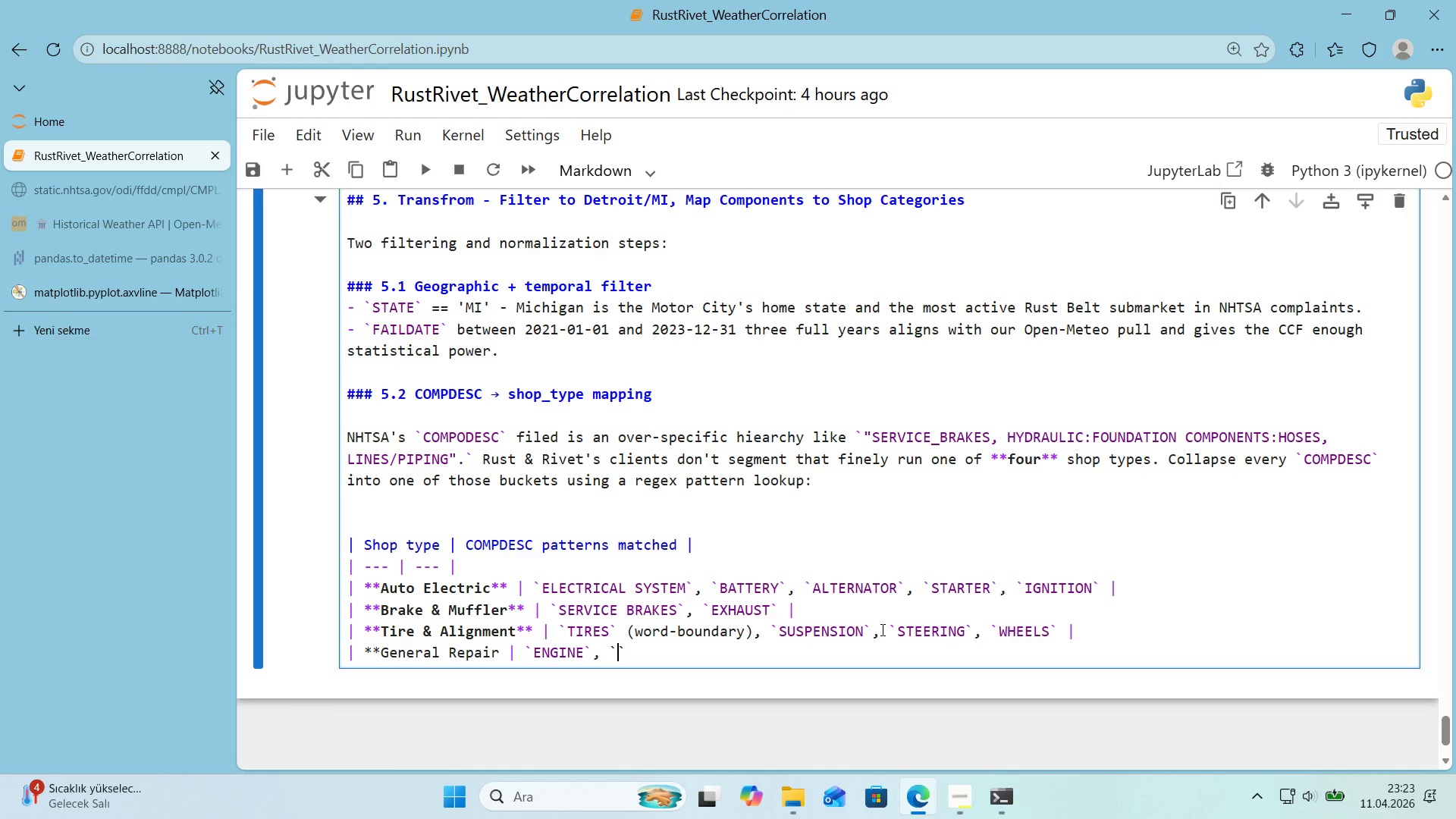 
key(ArrowLeft)
 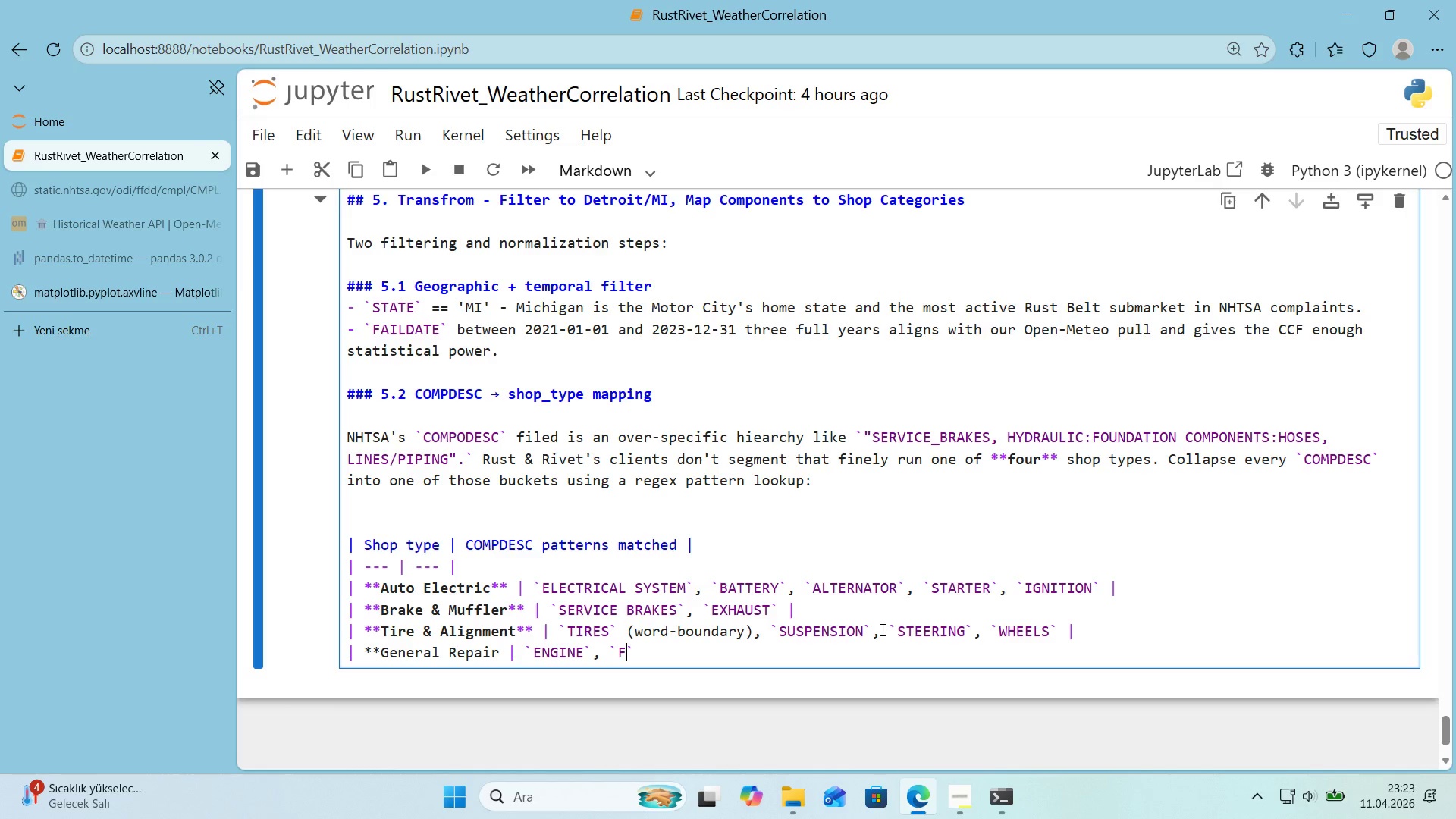 
type(FUEL SYSTEM)
 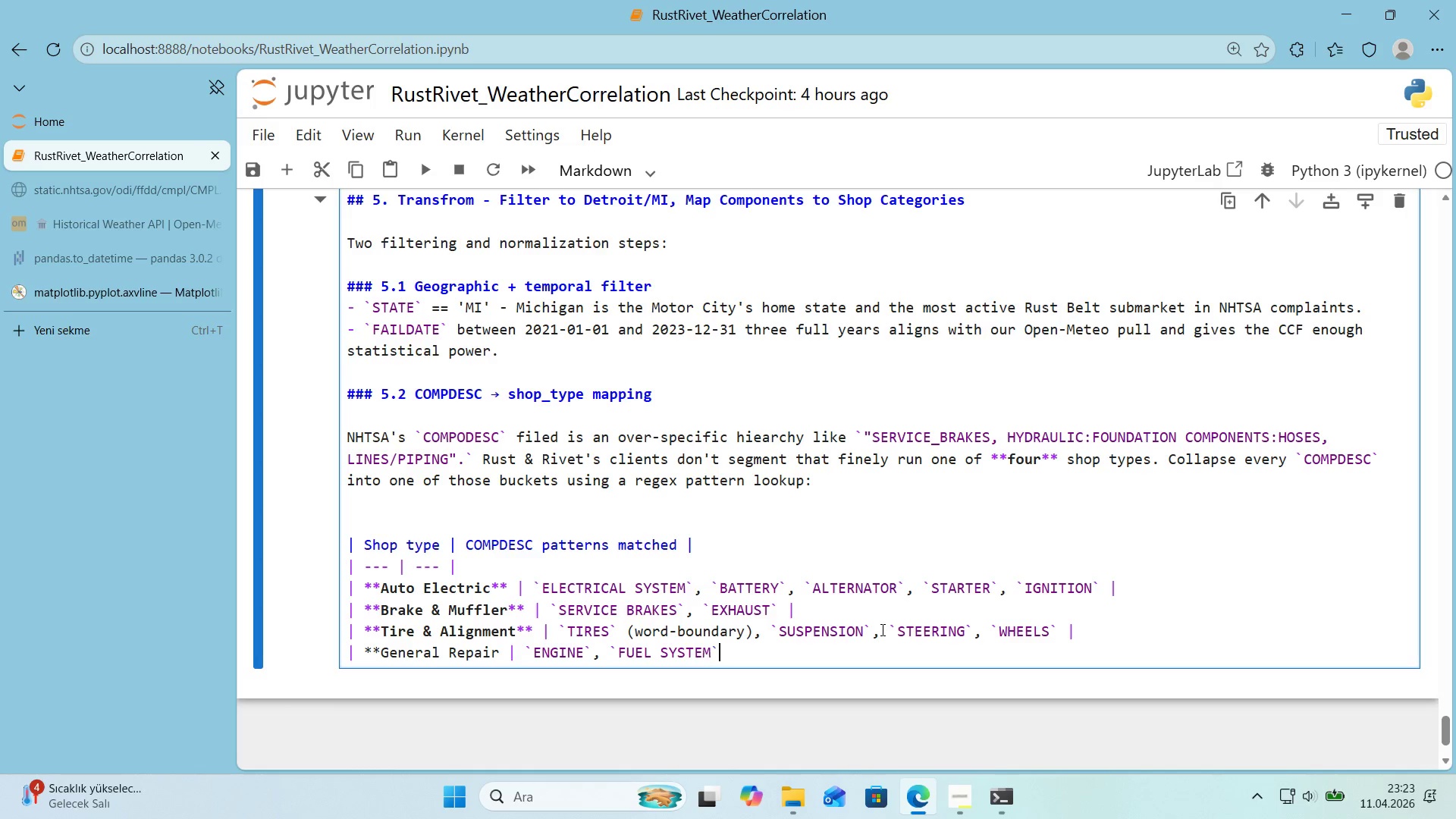 
key(ArrowRight)
 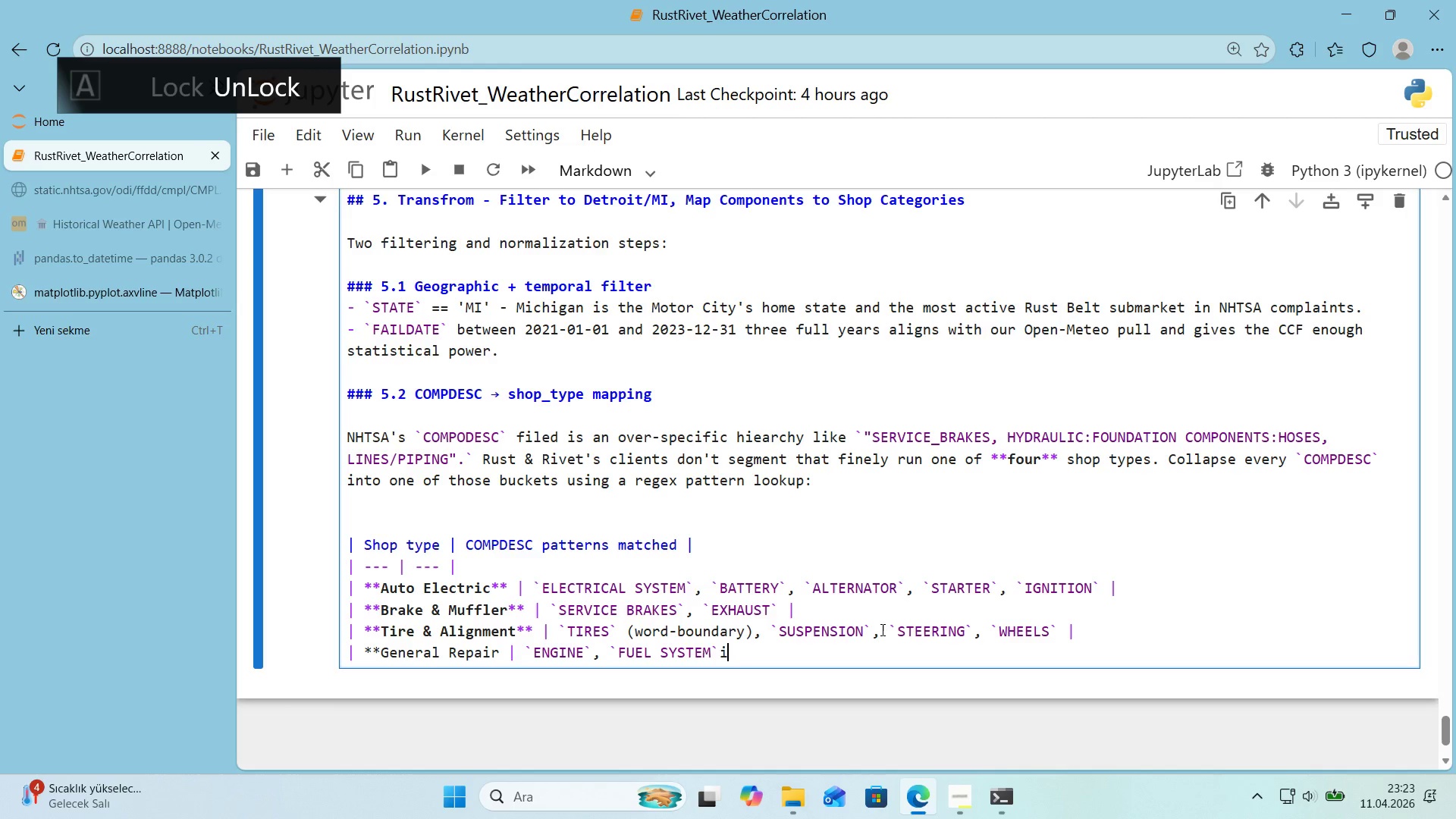 
key(Quote)
 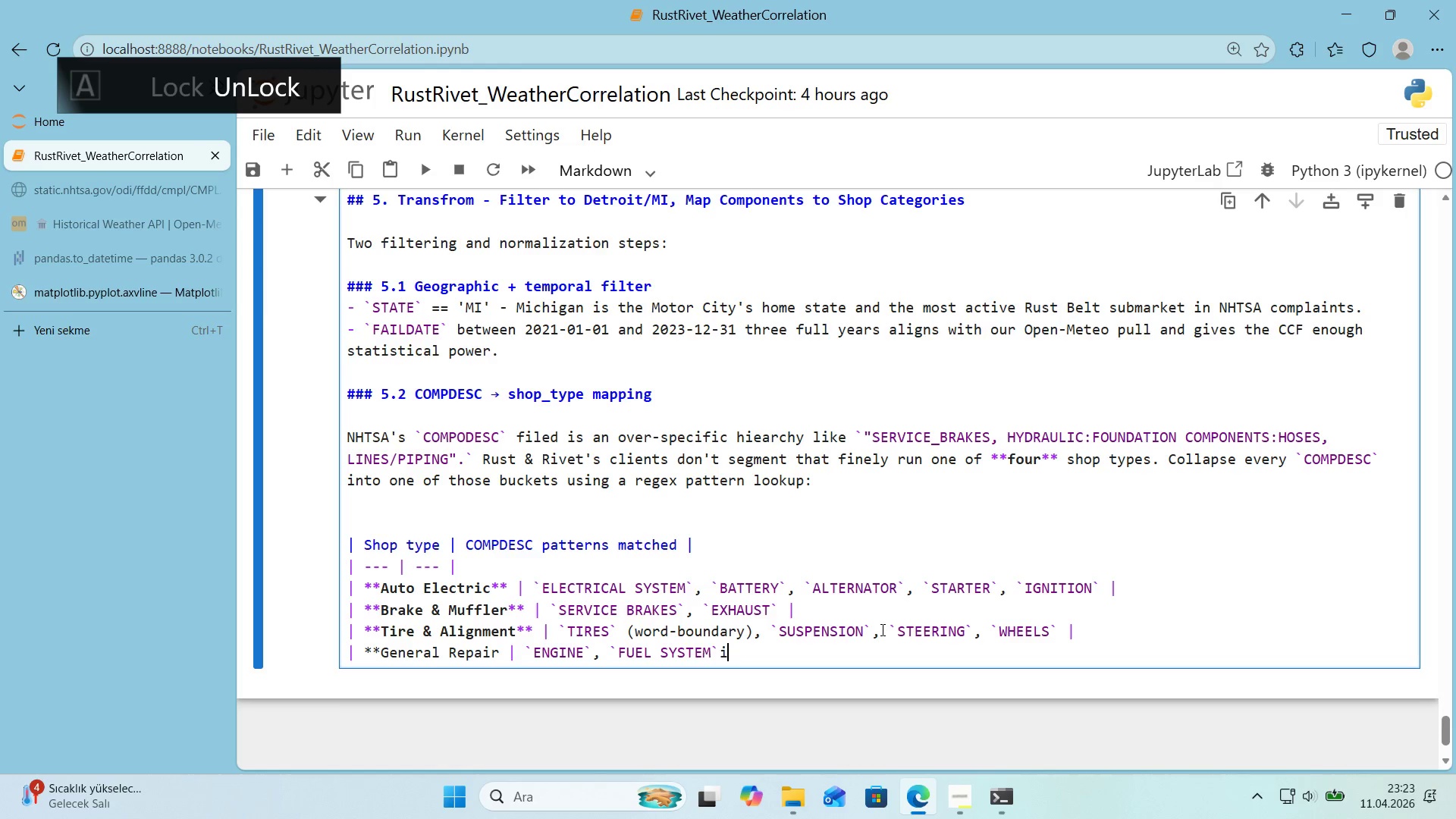 
key(Backspace)
 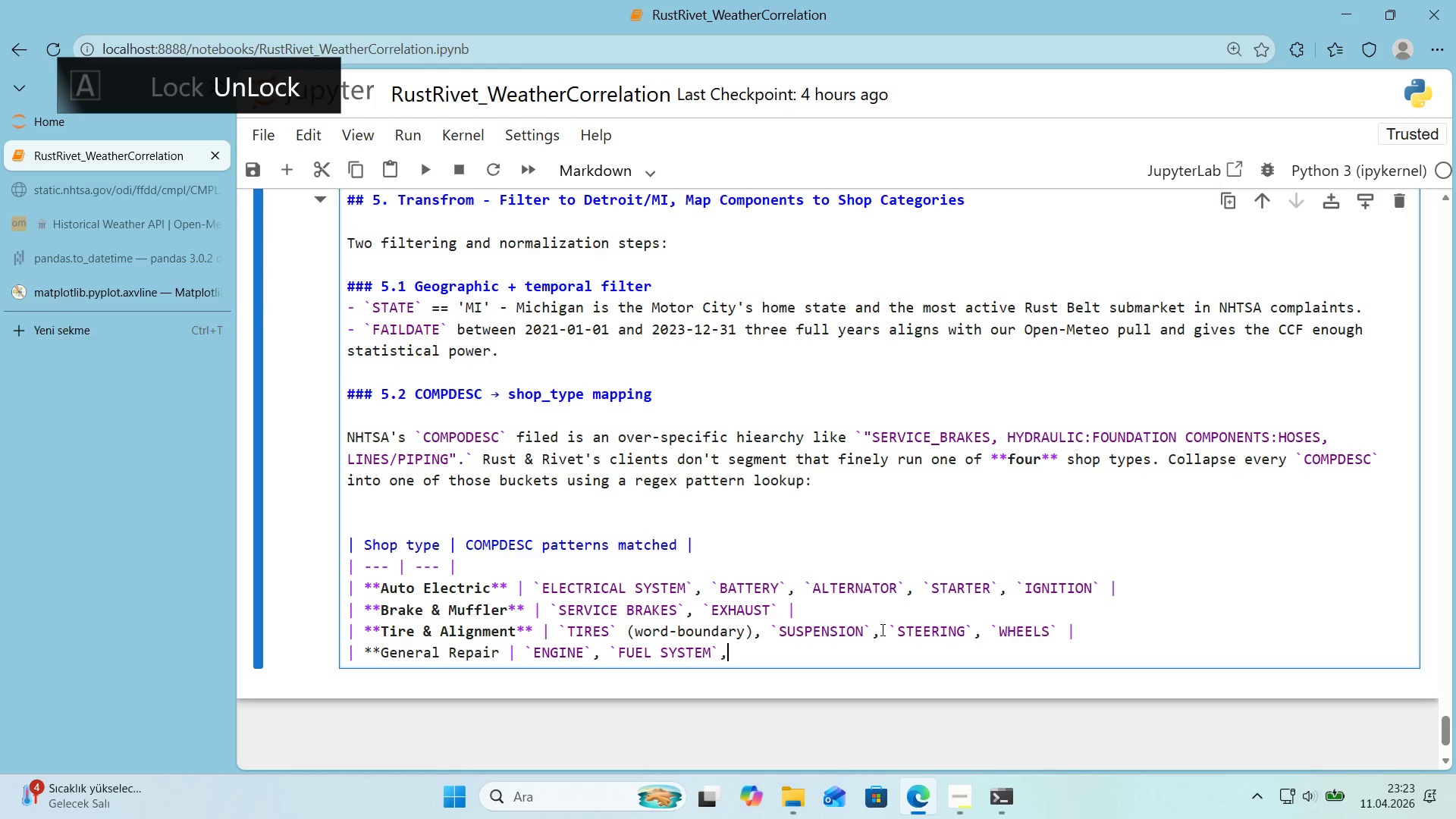 
key(Comma)
 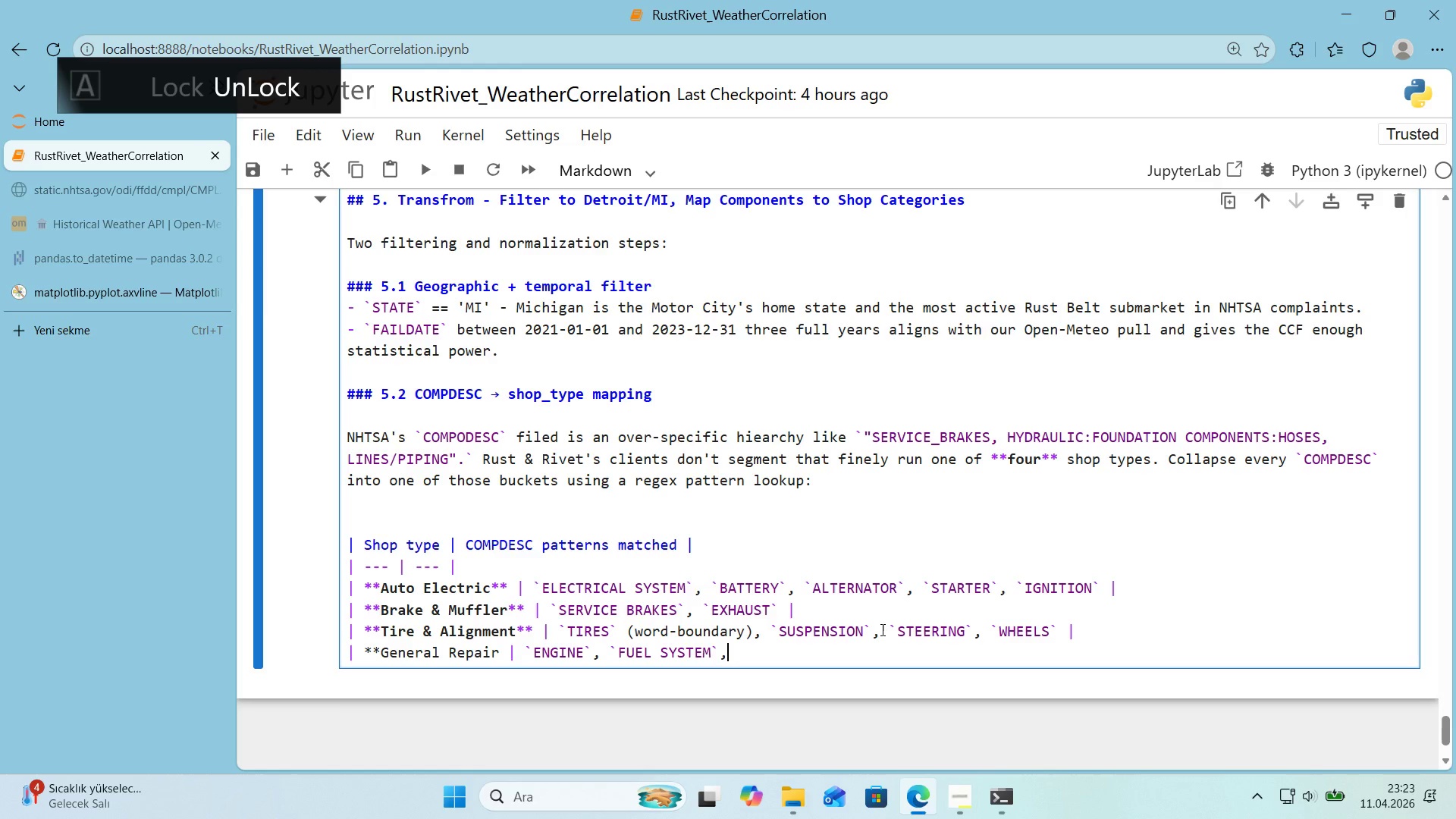 
key(Space)
 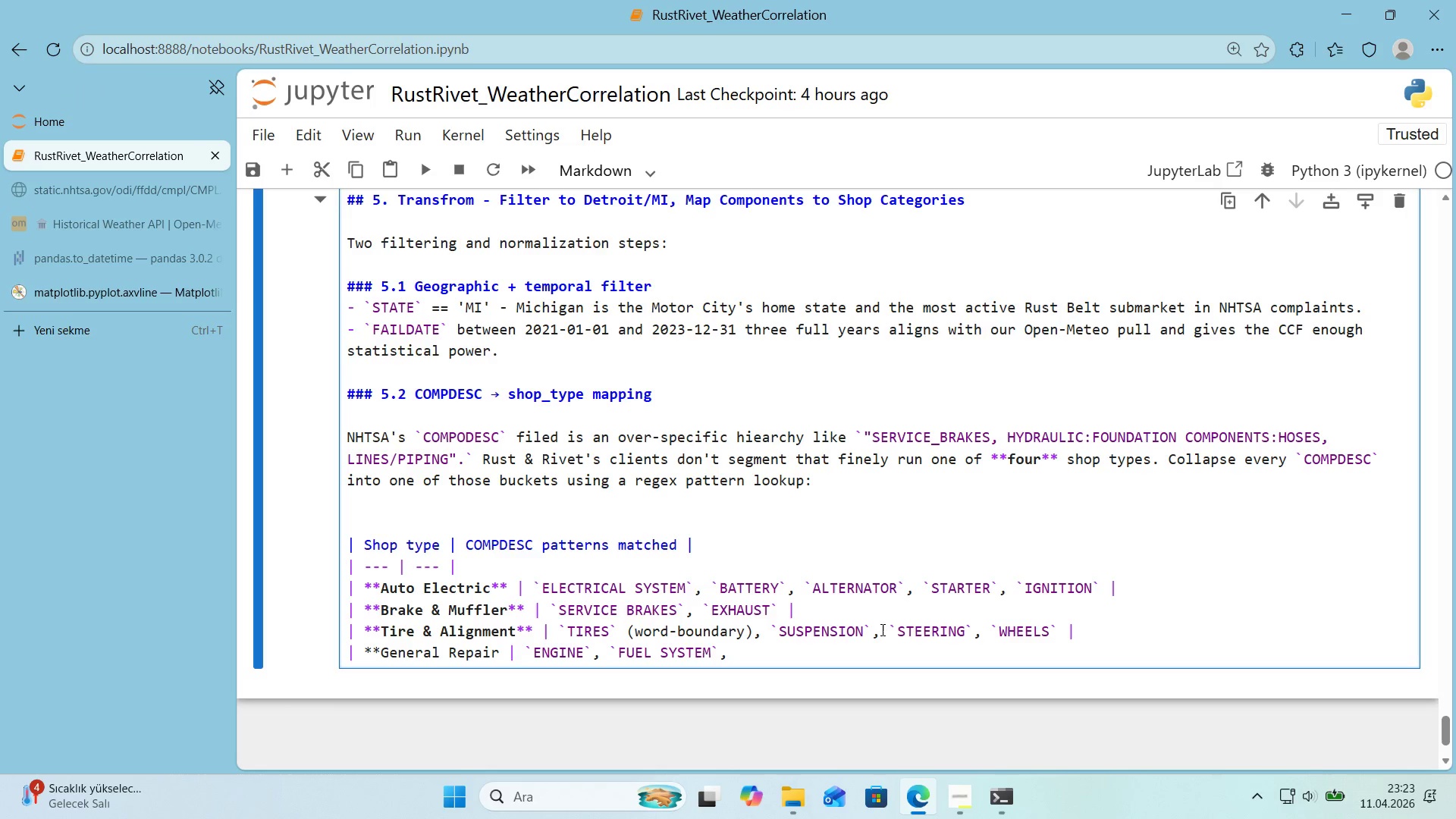 
key(Alt+Control+Comma)
 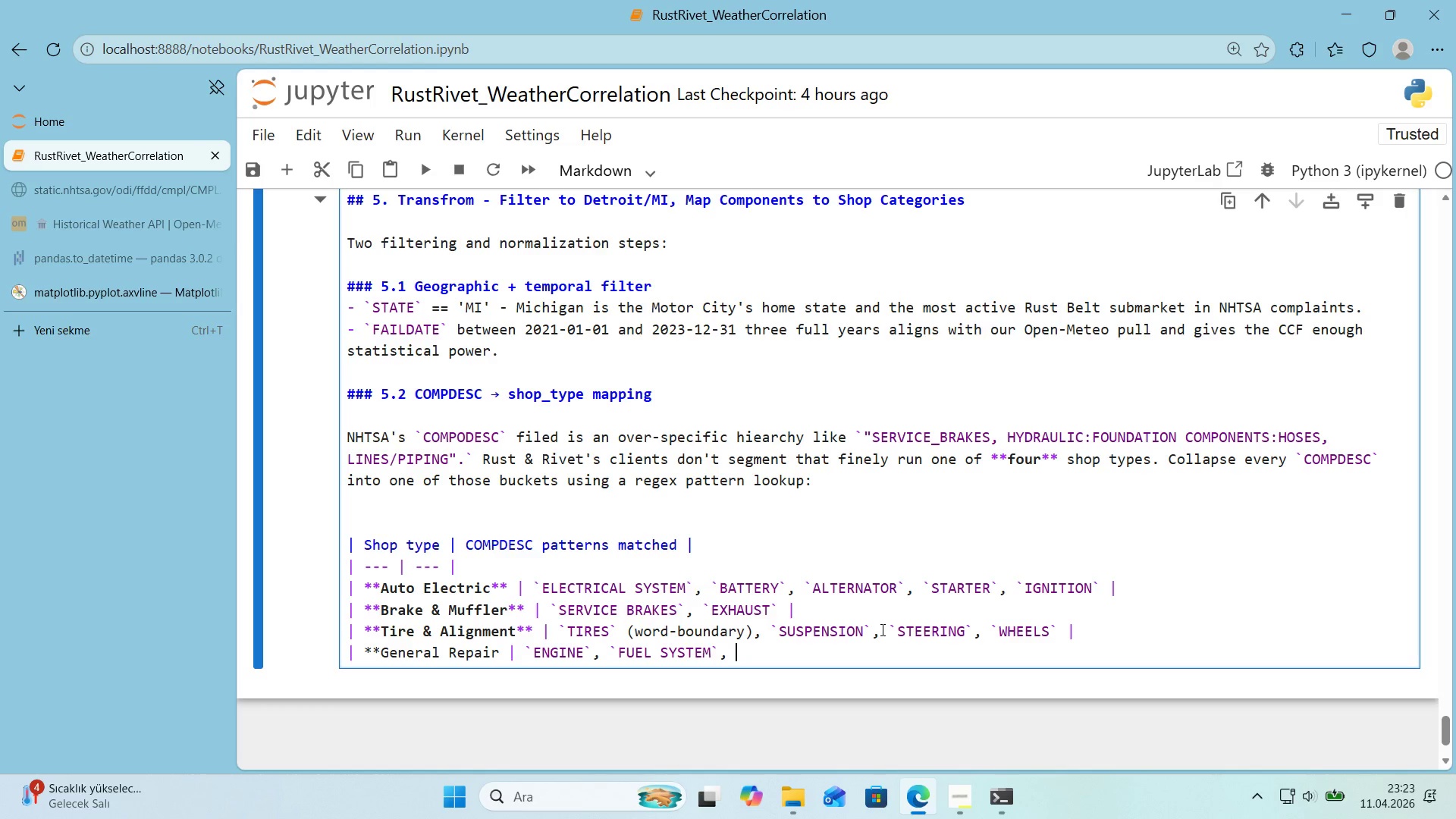 
key(Alt+Control+Comma)
 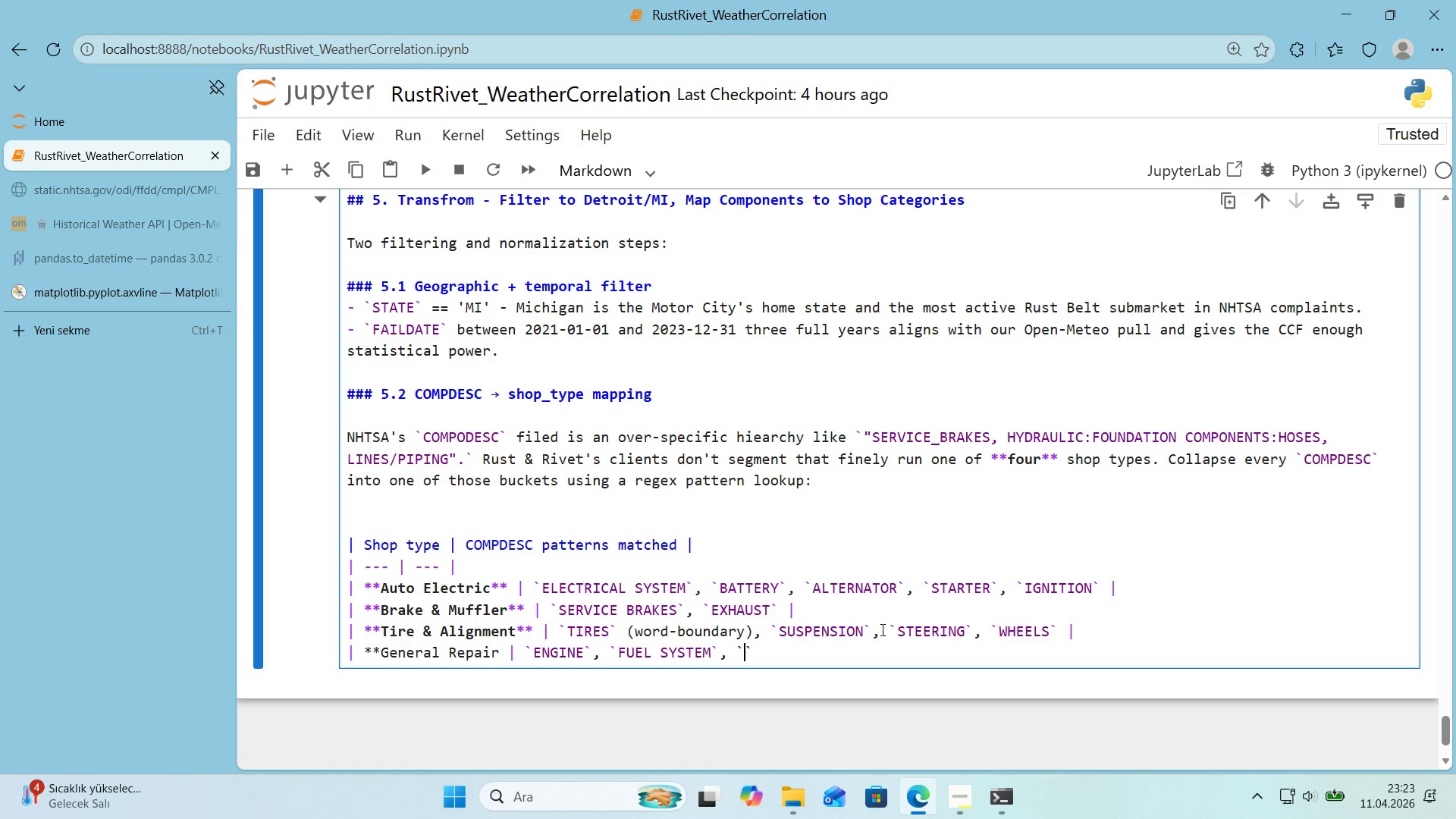 
key(ArrowLeft)
 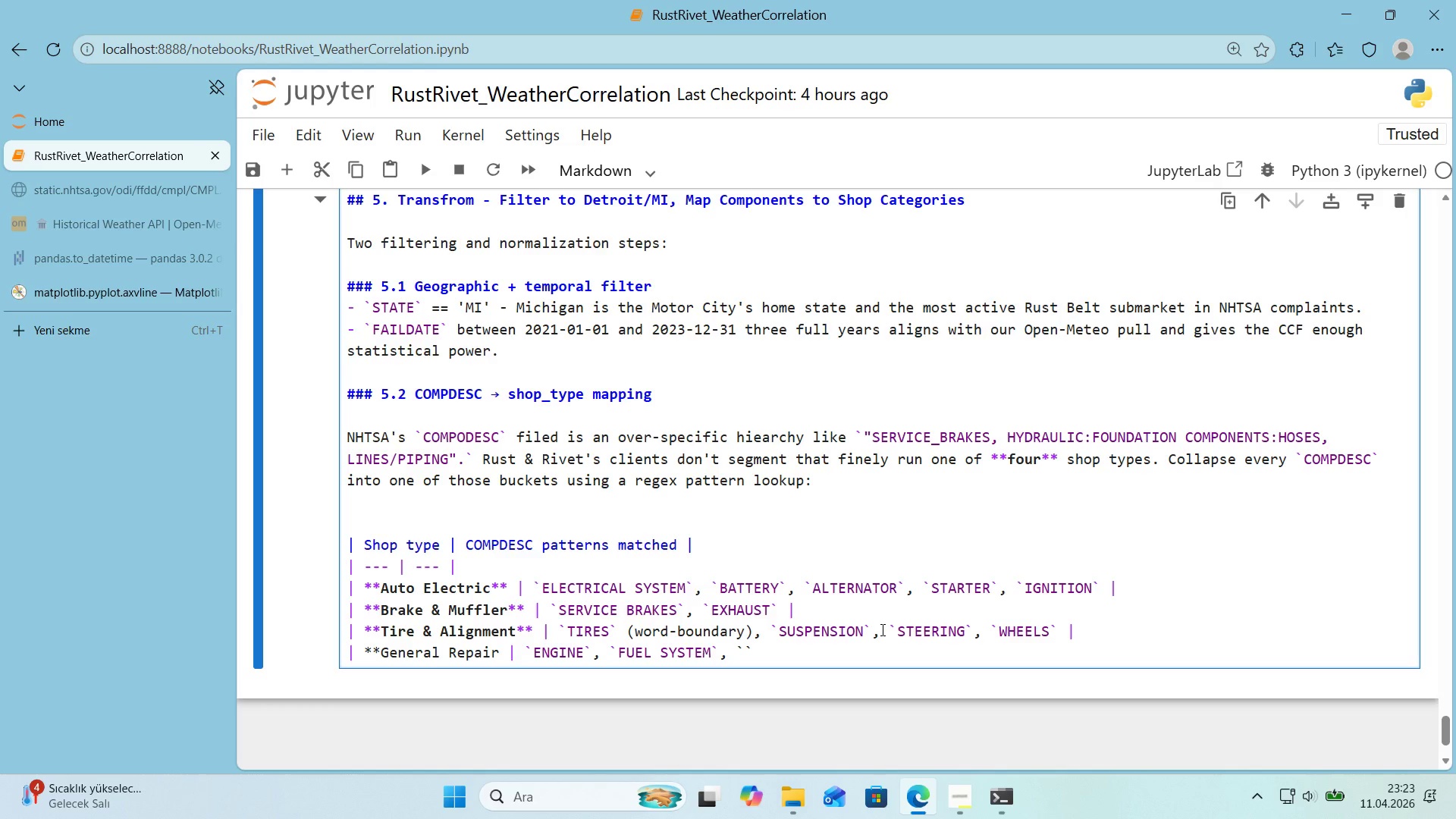 
type(POWER TRAIN)
 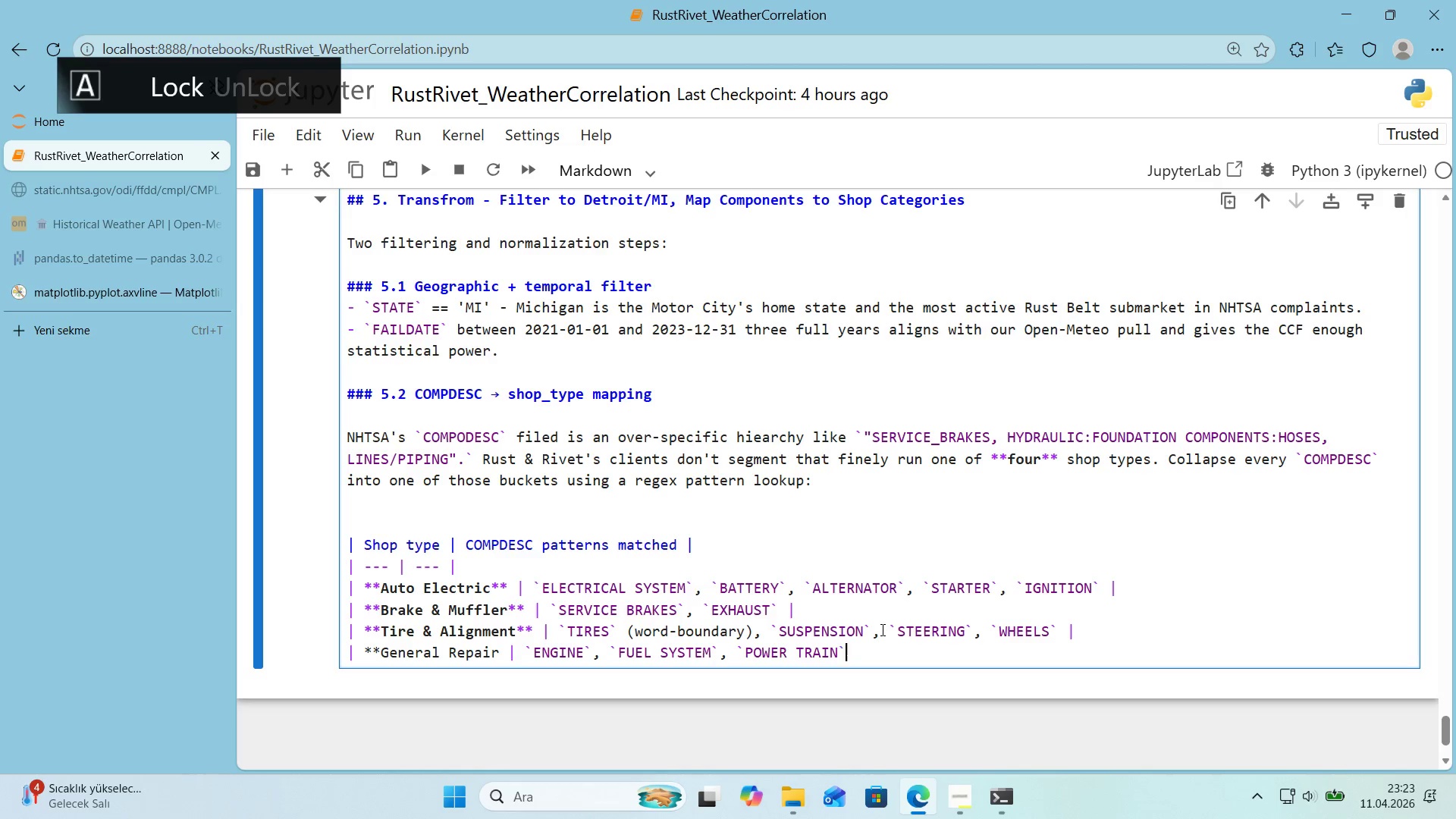 
key(ArrowRight)
 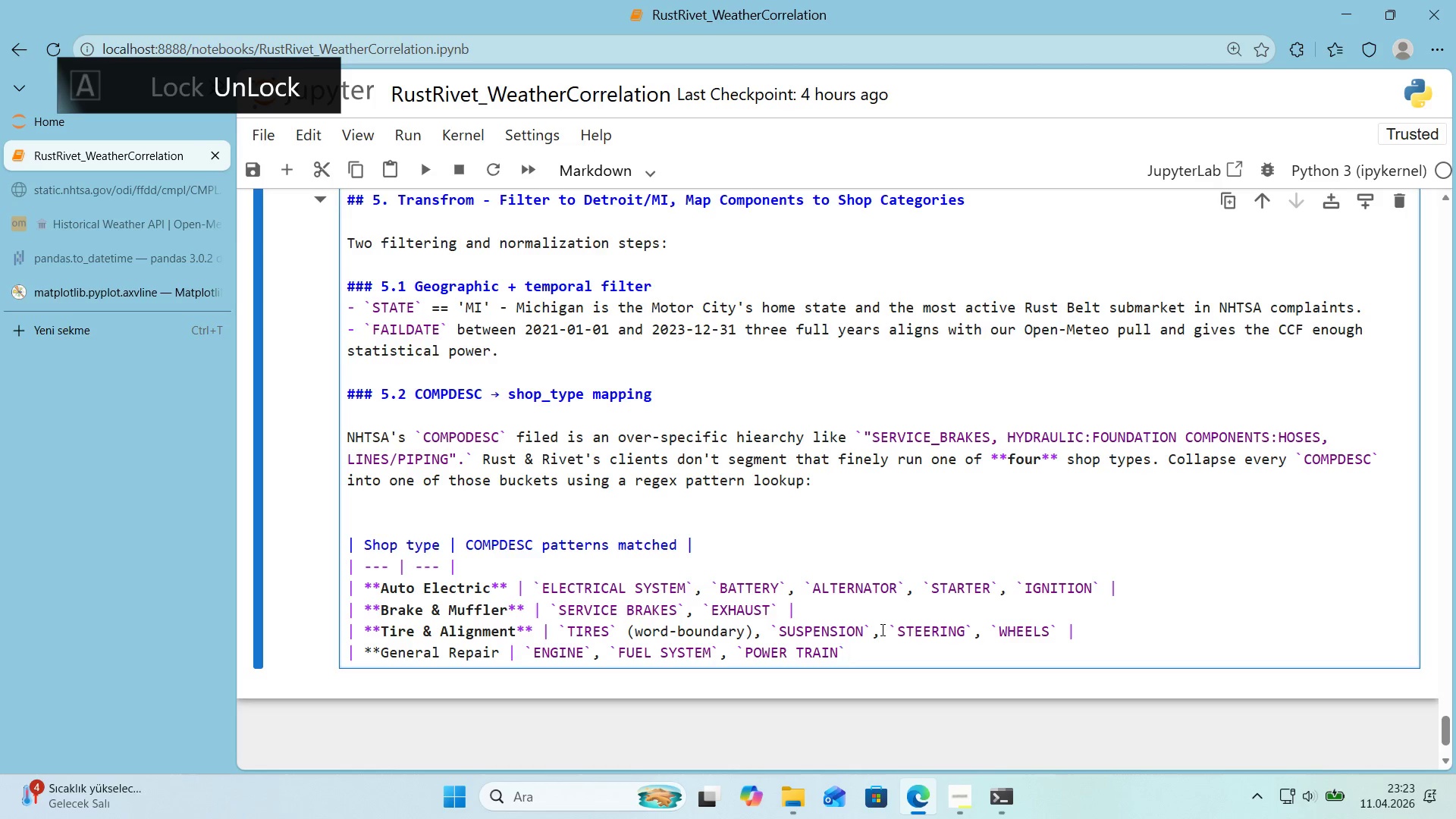 
key(Space)
 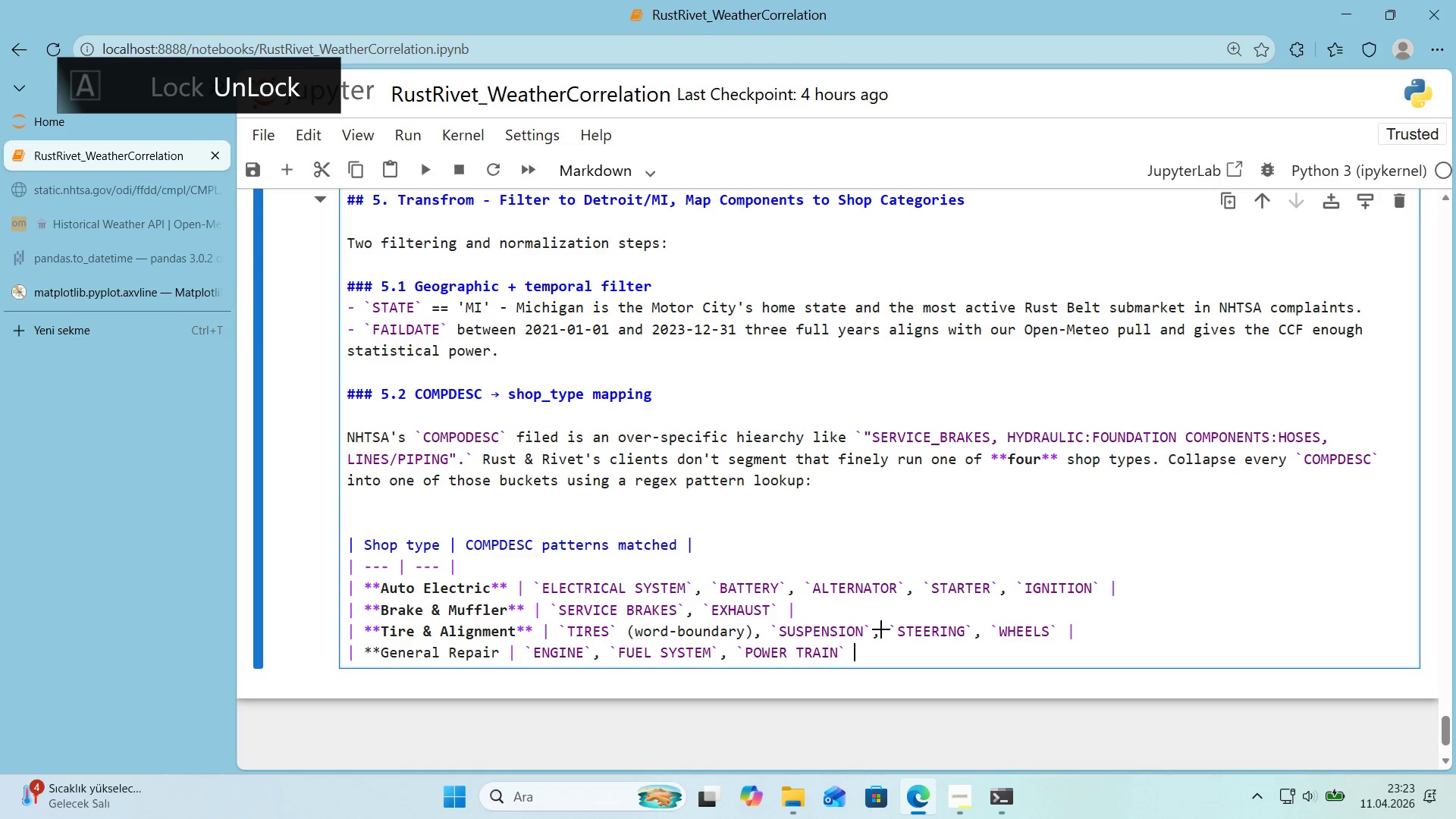 
key(Alt+Control+Minus)
 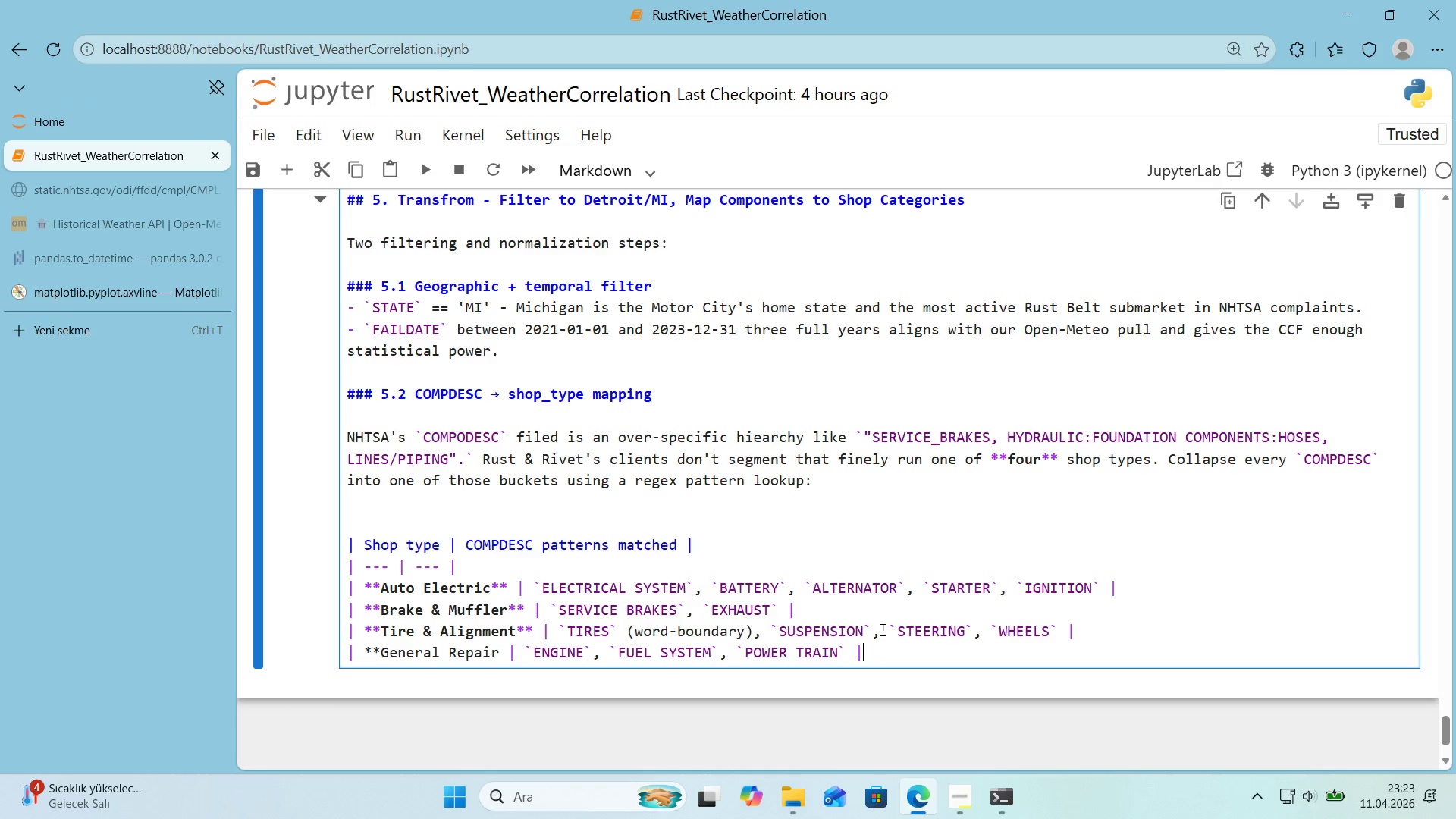 
key(Enter)
 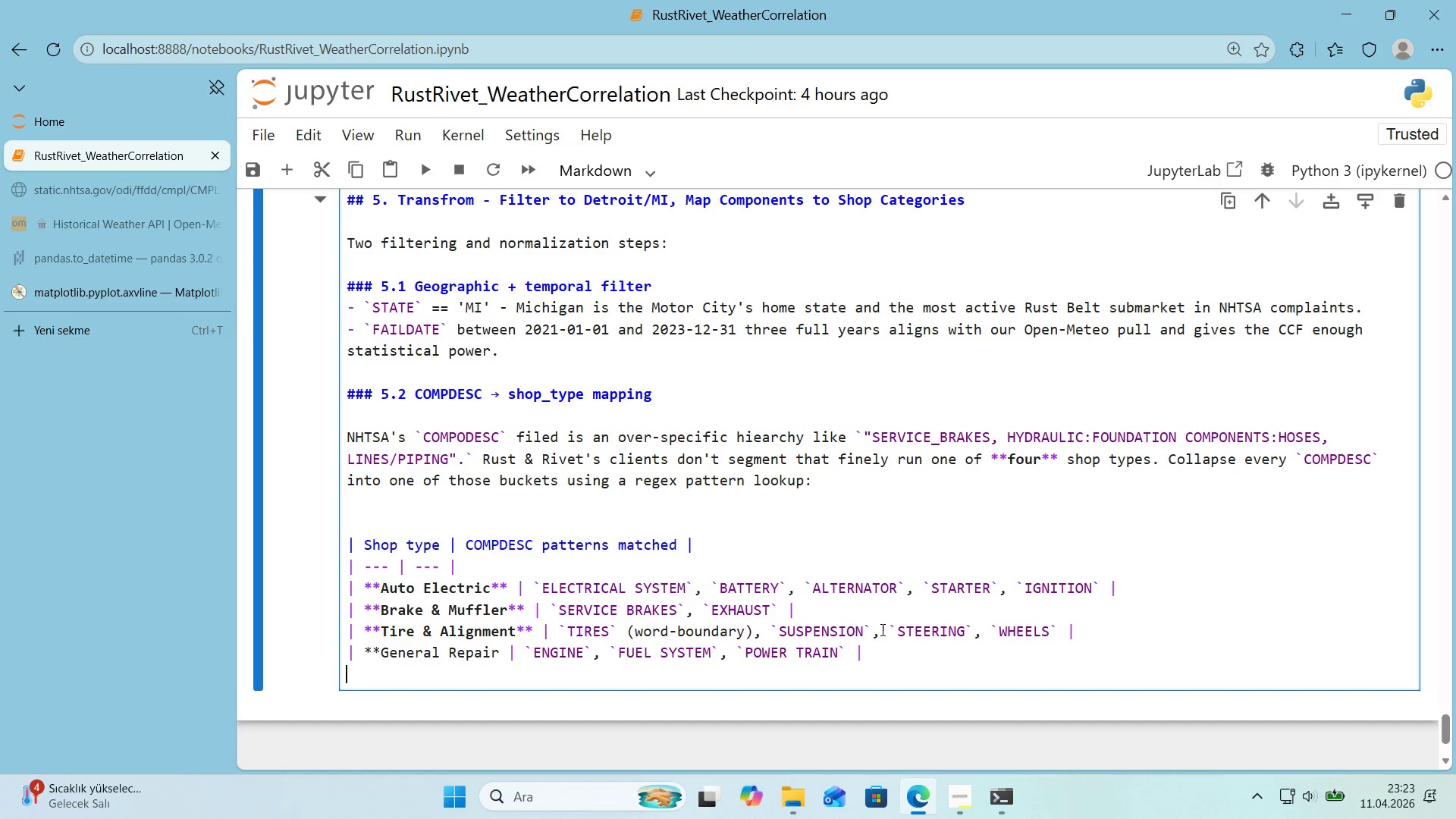 
key(Enter)
 